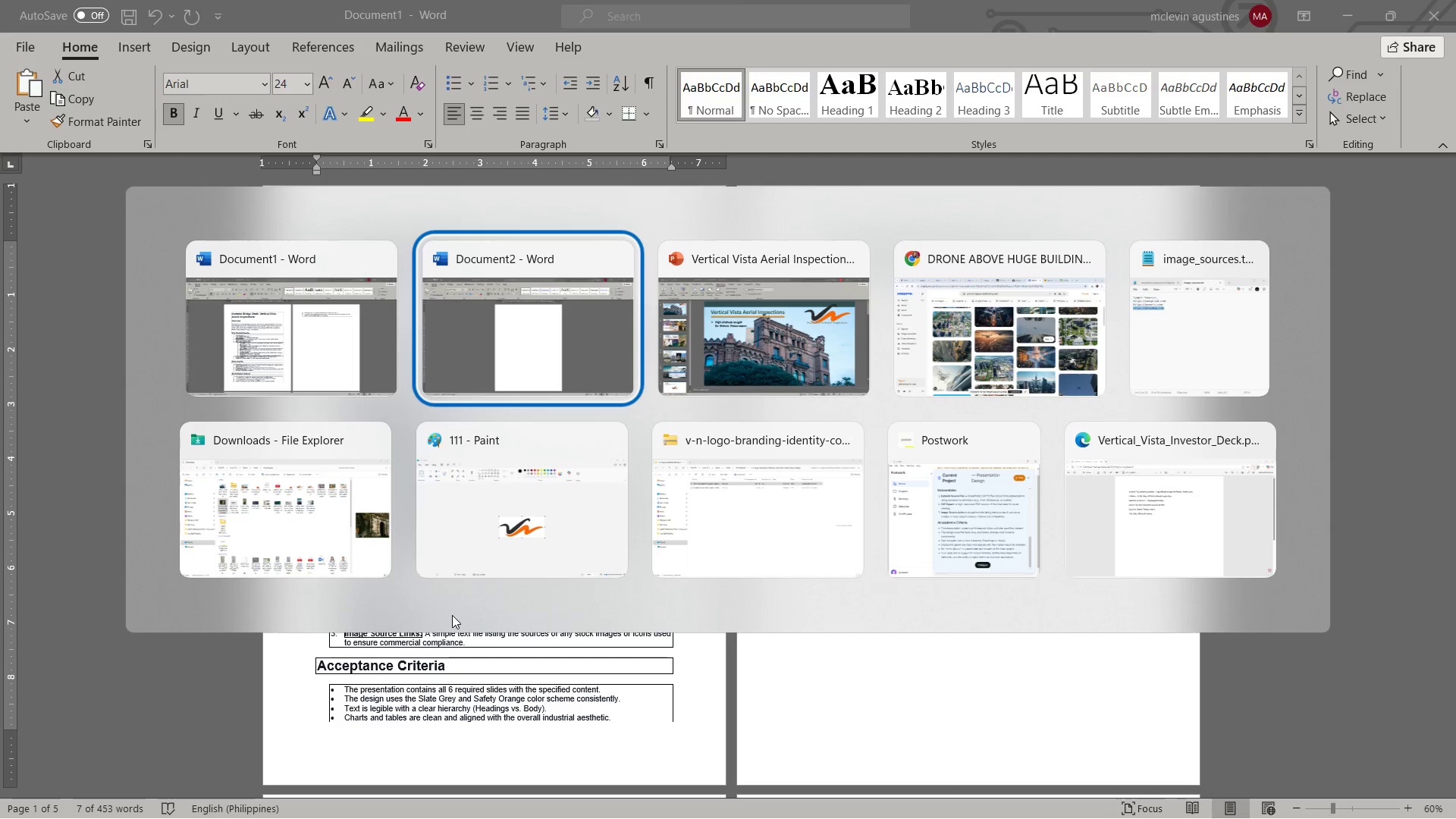 
key(Alt+Tab)
 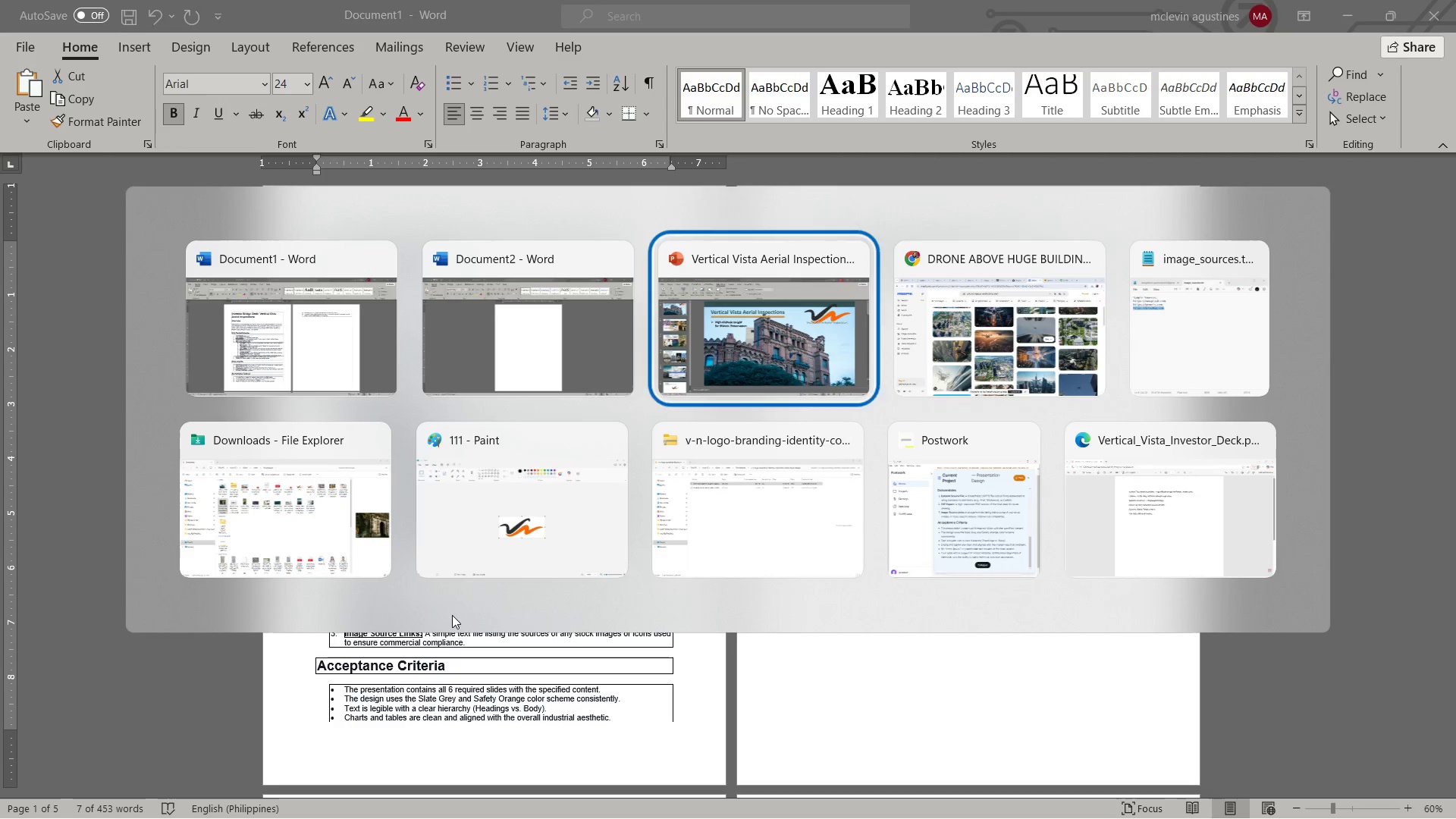 
key(Alt+Tab)
 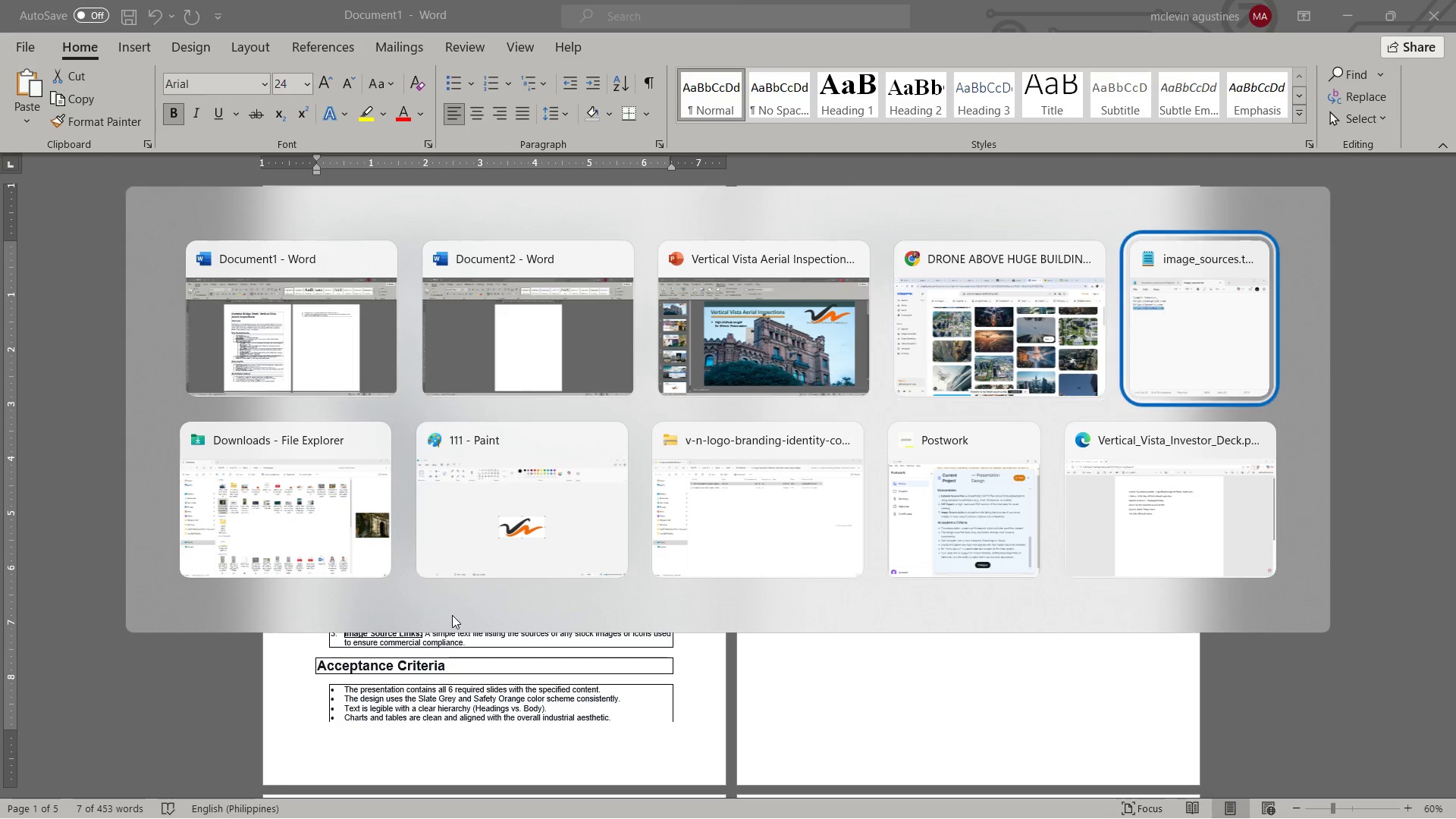 
key(Alt+Tab)
 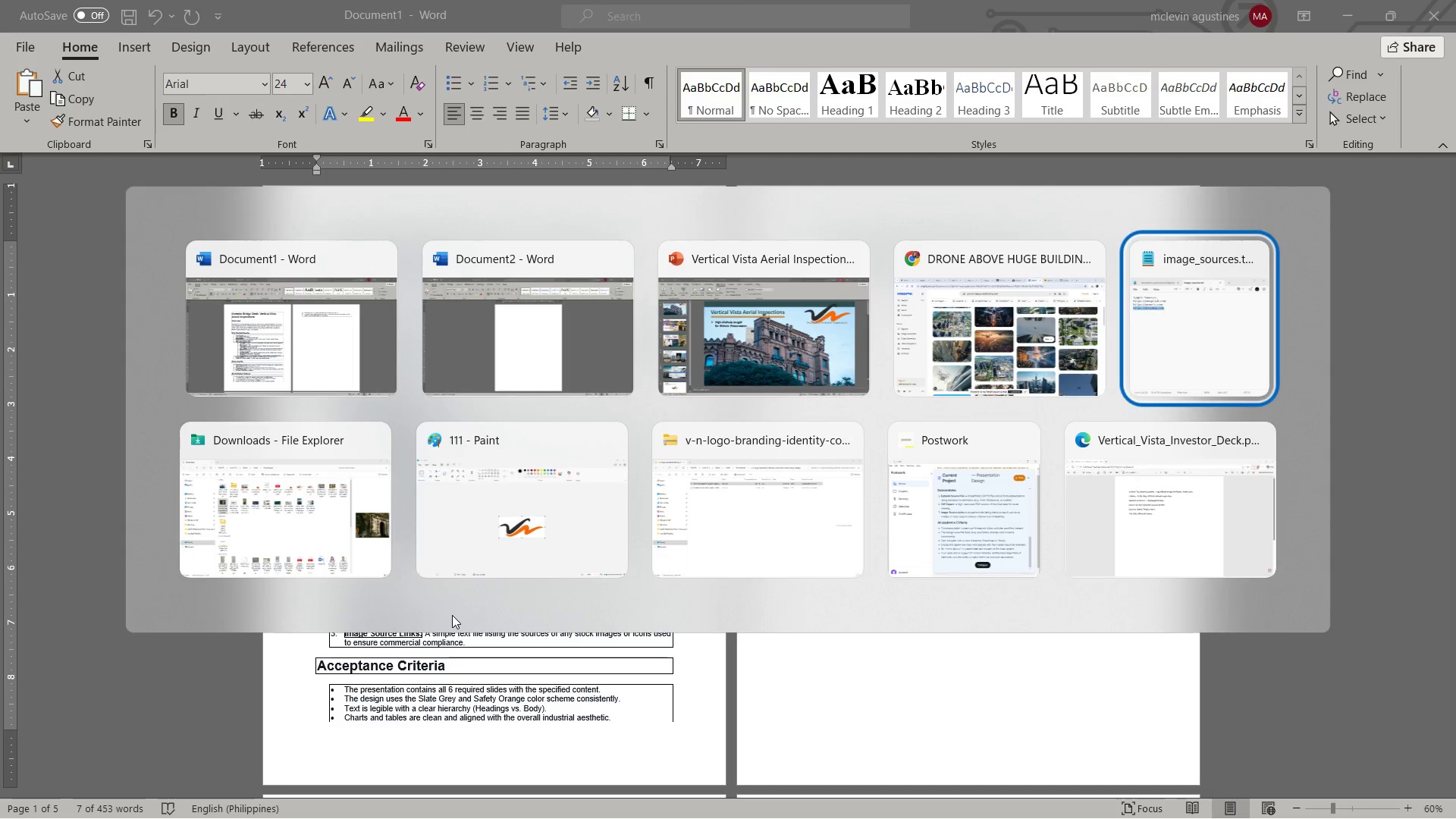 
key(Alt+Tab)
 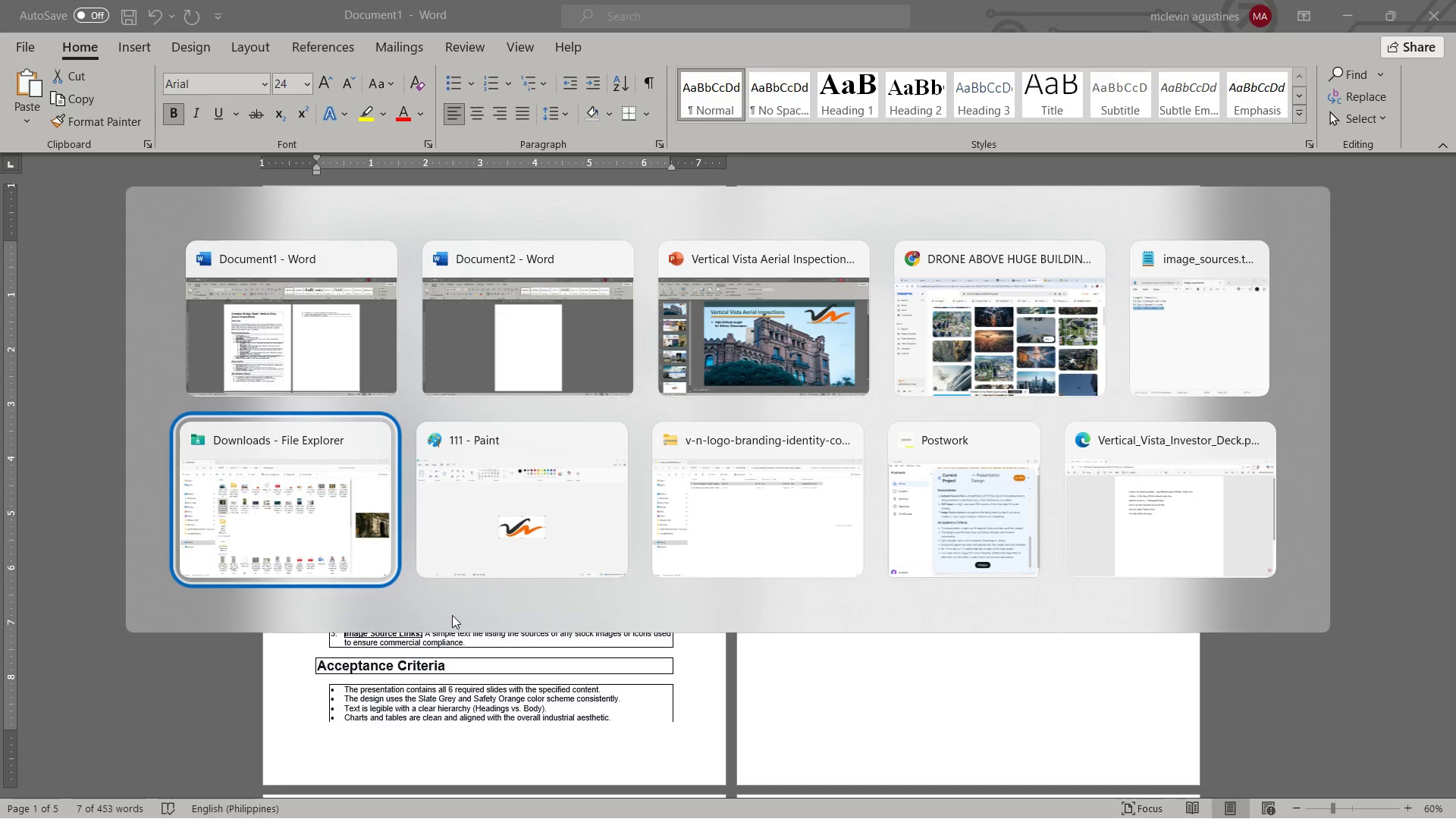 
key(Alt+Tab)
 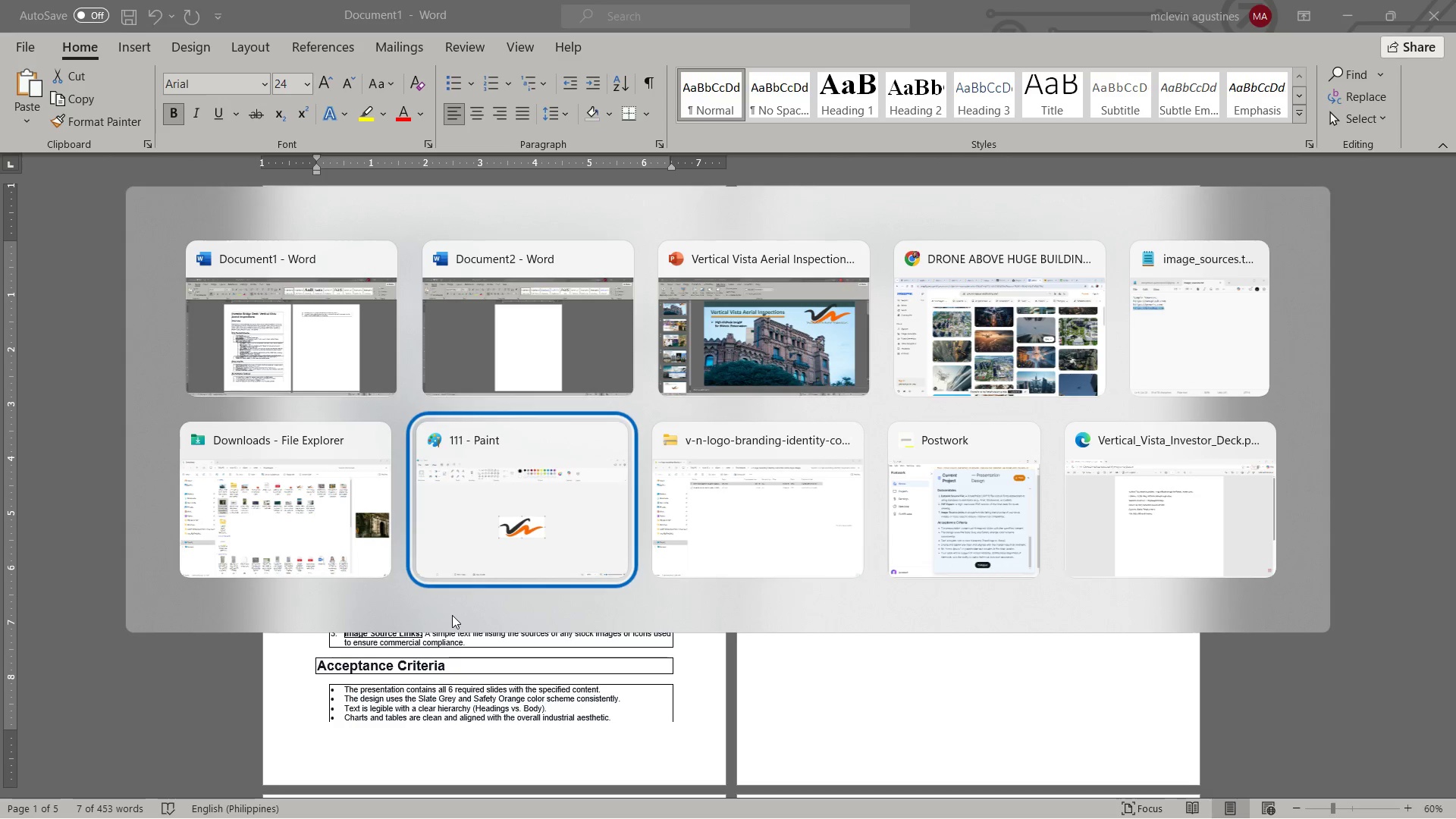 
key(Alt+Tab)
 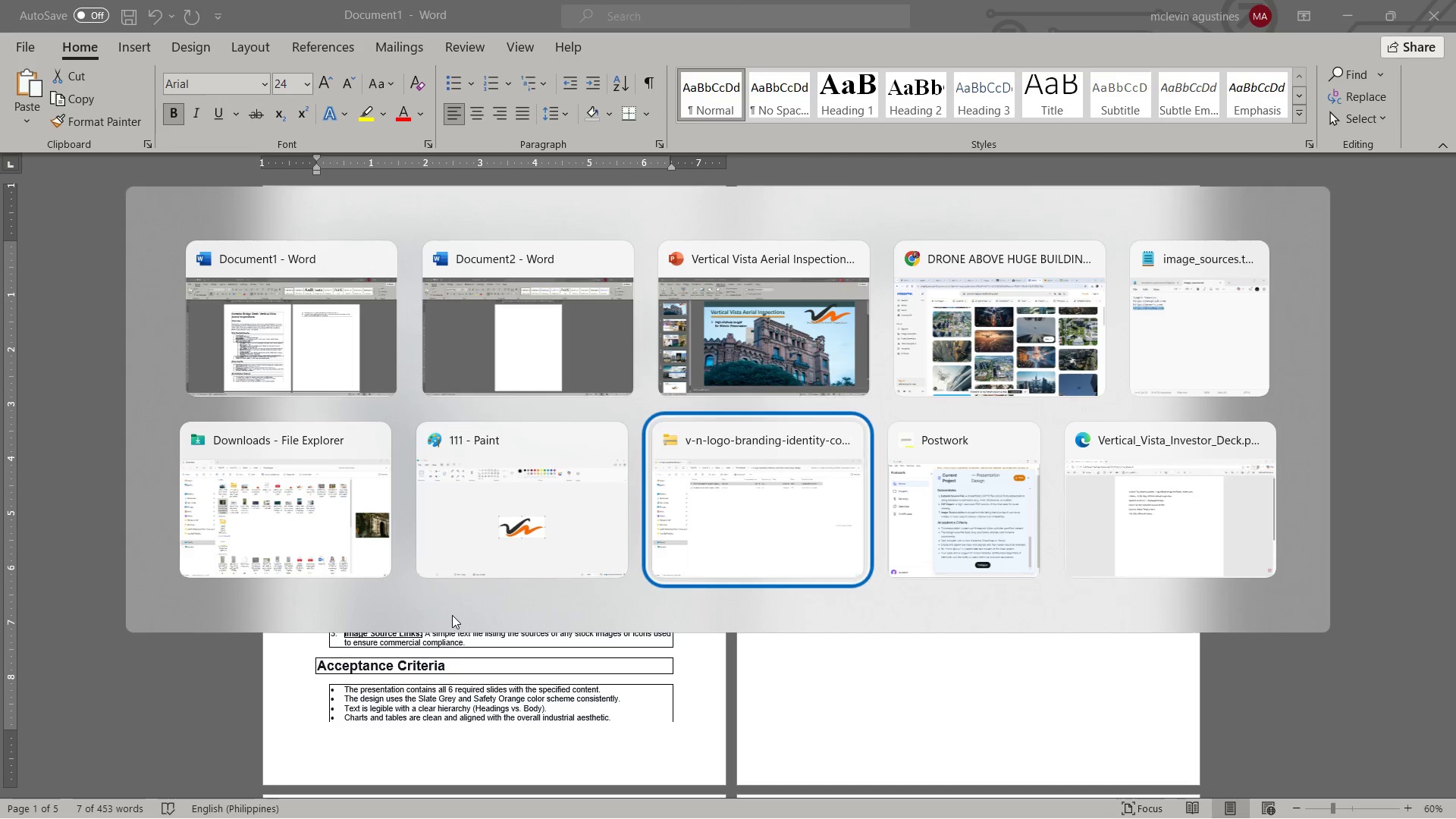 
key(Alt+Tab)
 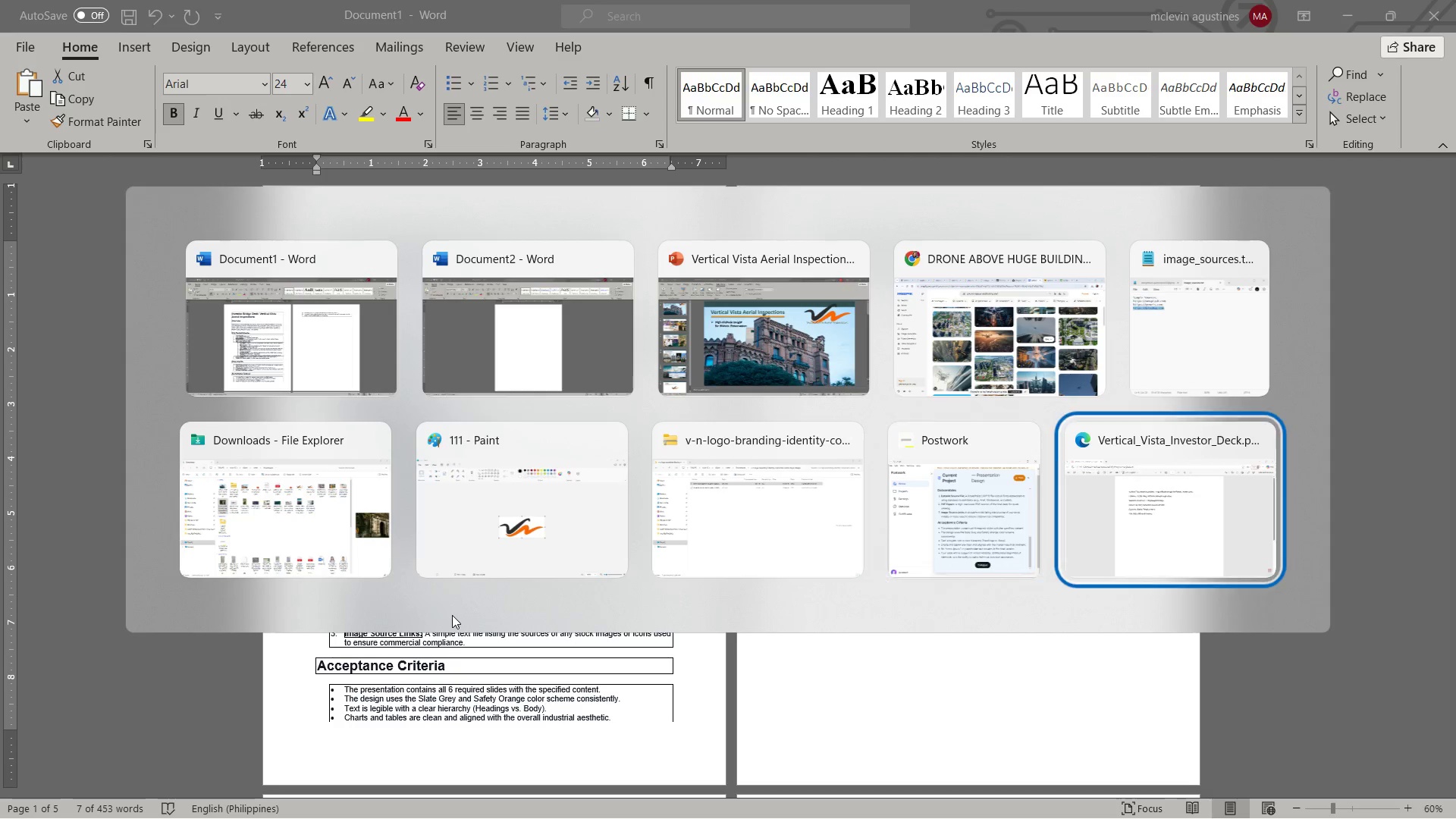 
key(Alt+Tab)
 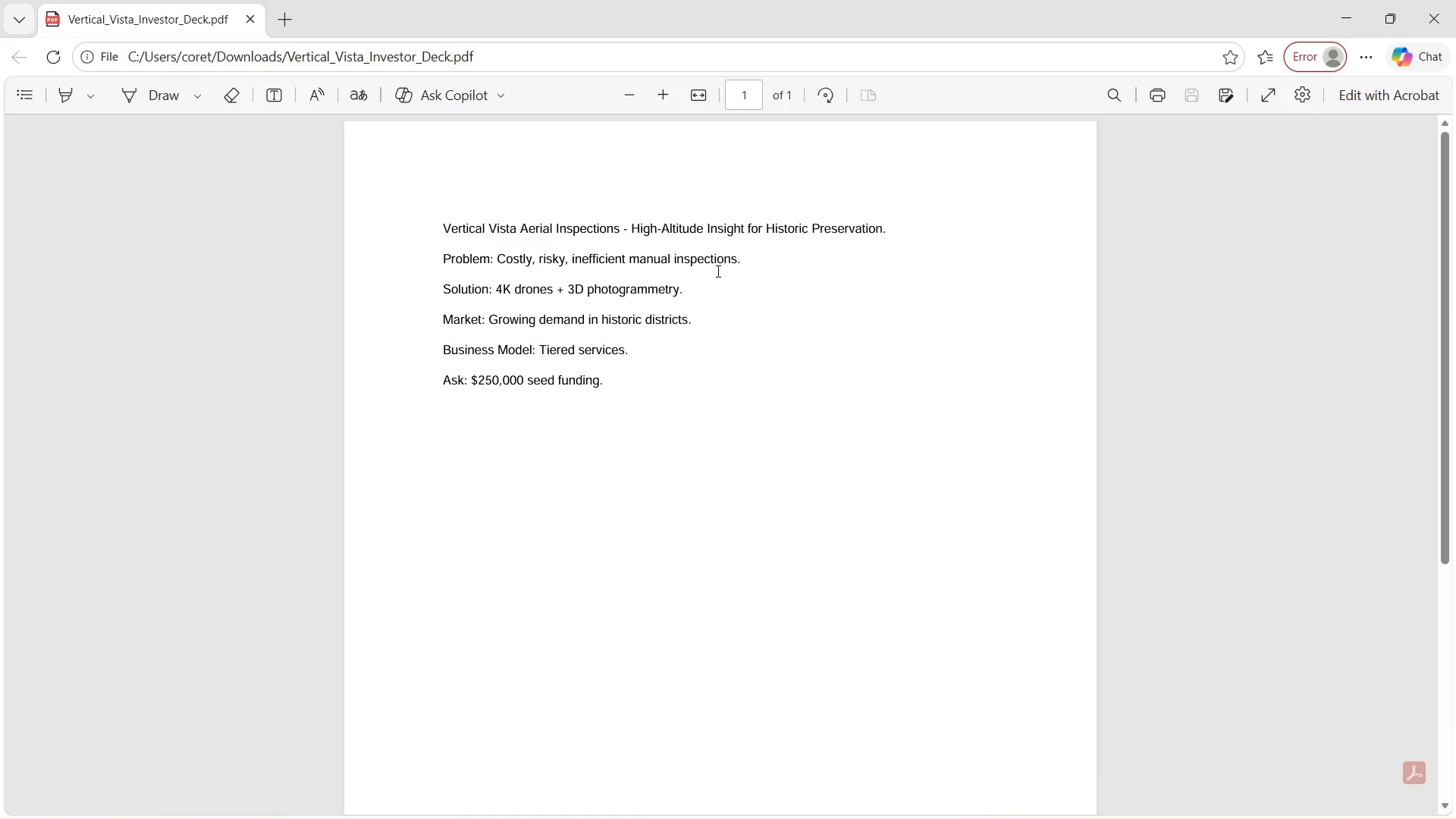 
wait(7.16)
 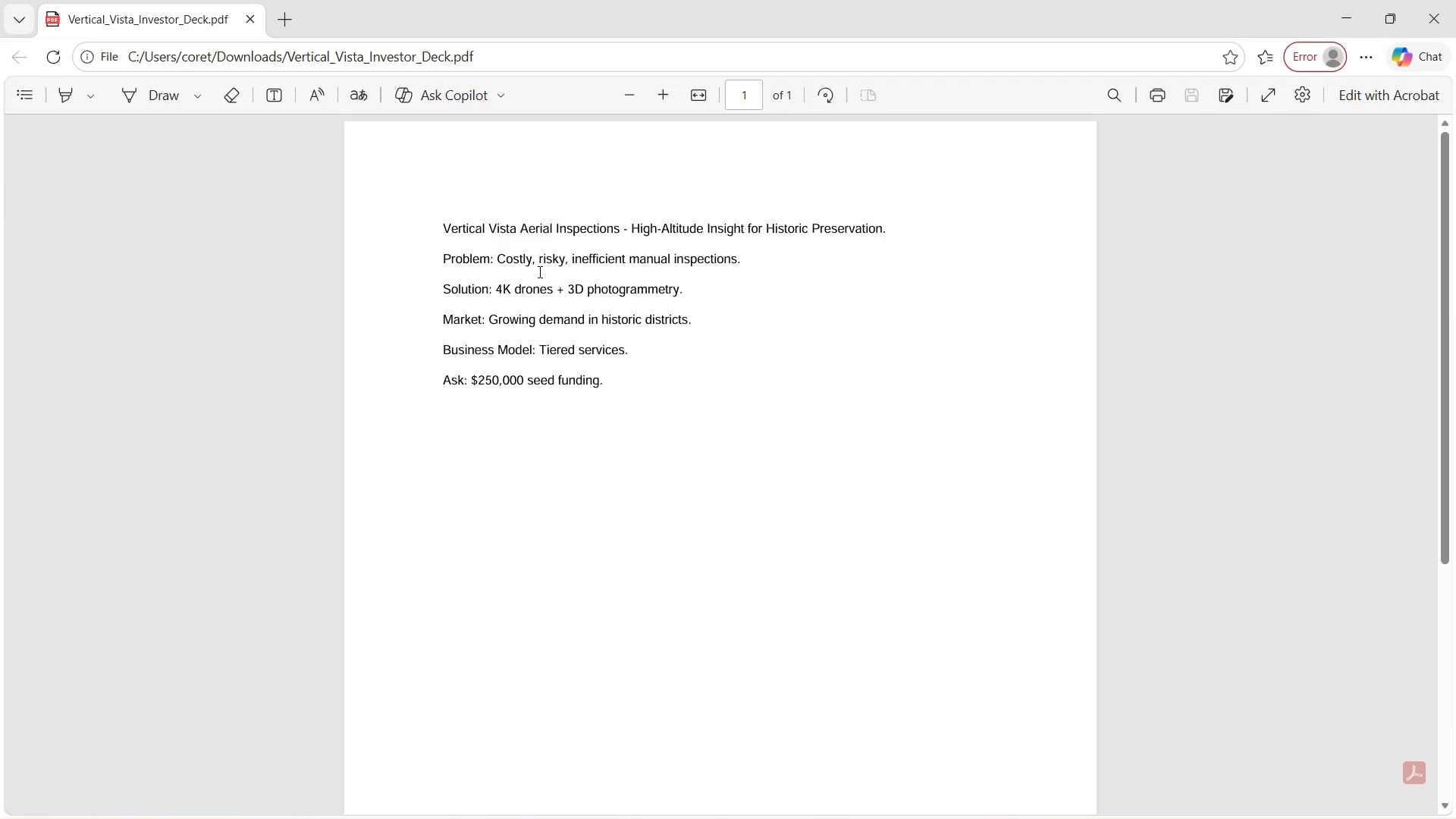 
scroll: coordinate [719, 292], scroll_direction: down, amount: 3.0
 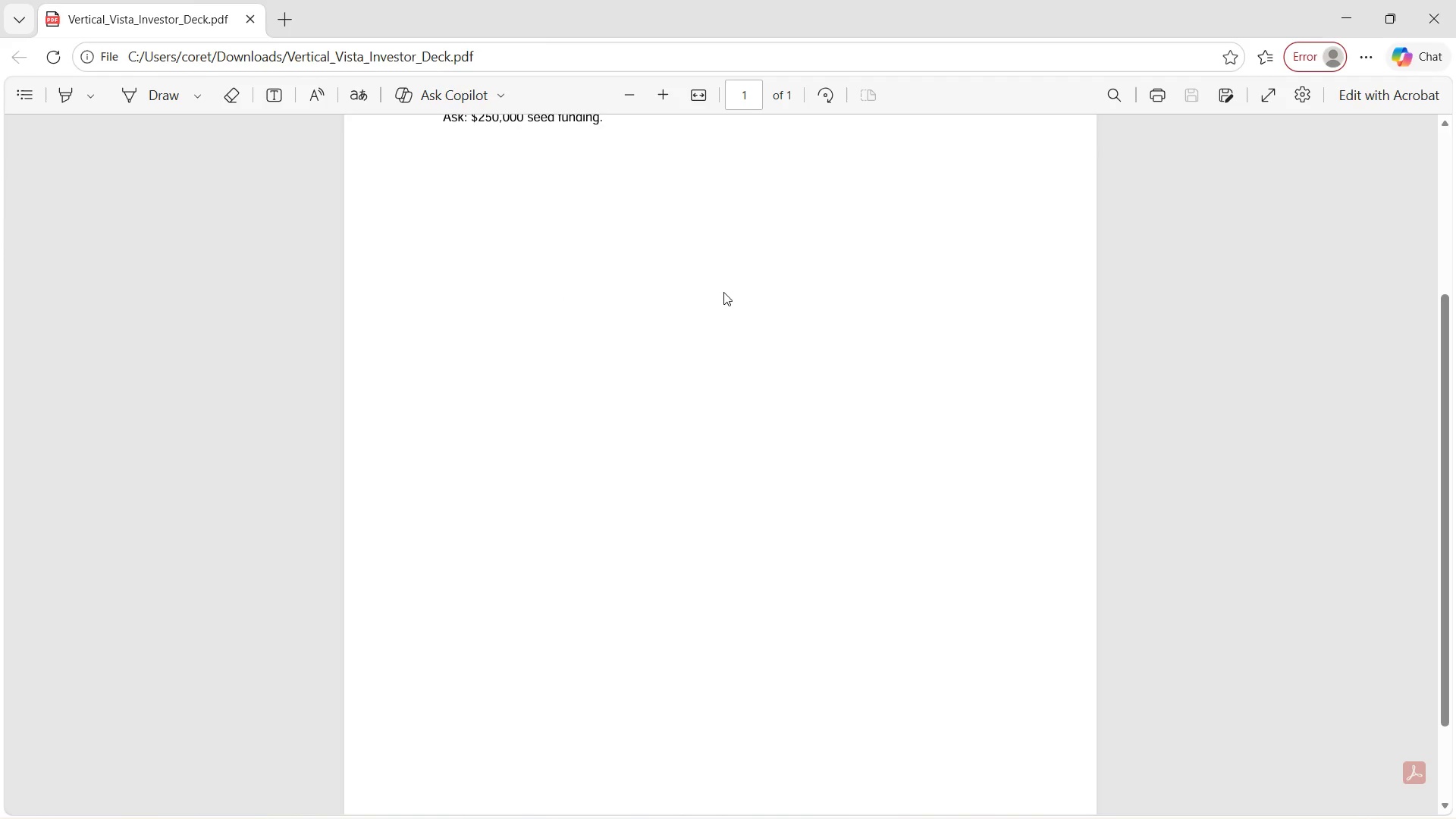 
scroll: coordinate [723, 290], scroll_direction: up, amount: 8.0
 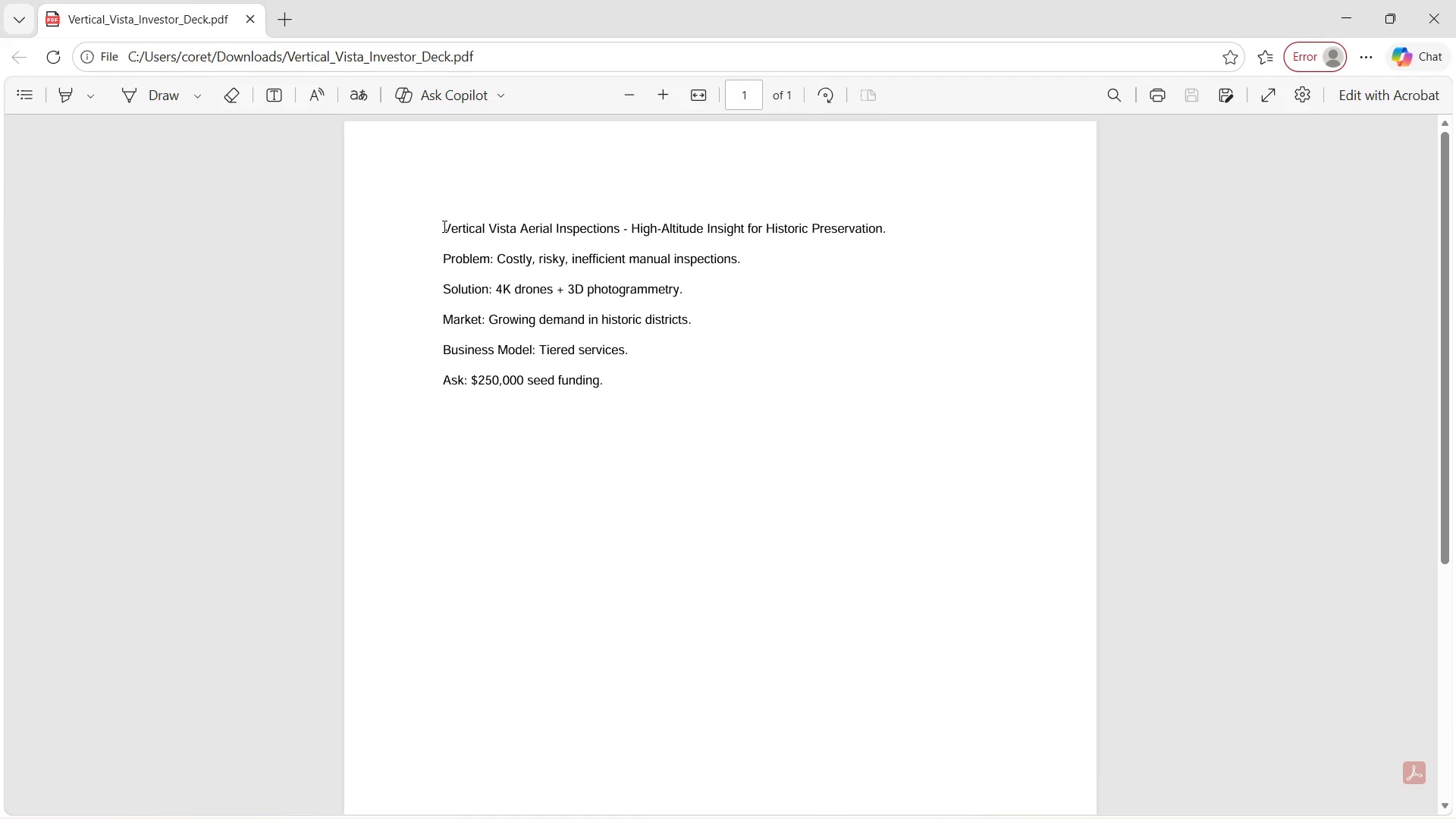 
key(Alt+Tab)
 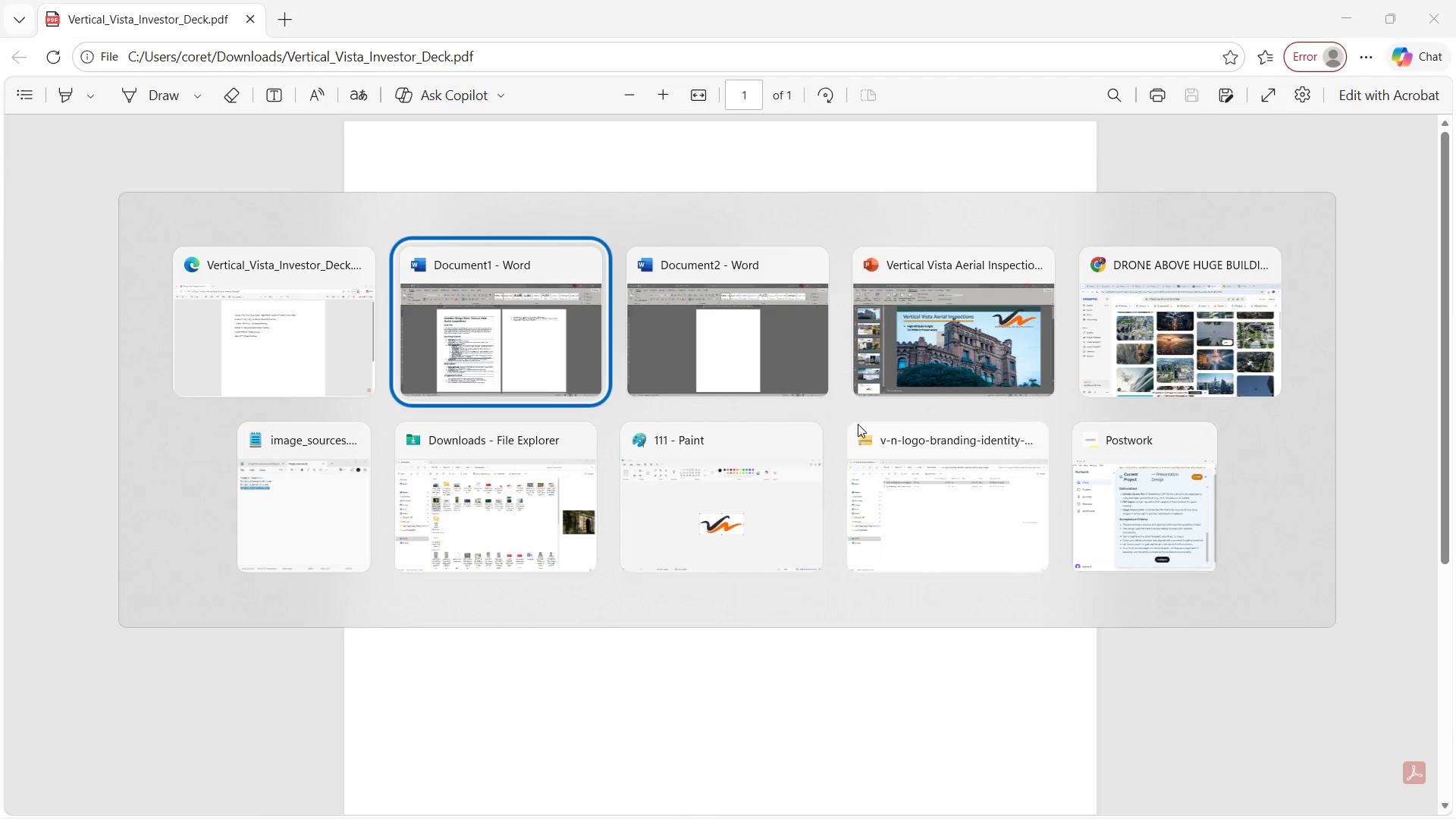 
key(Alt+Tab)
 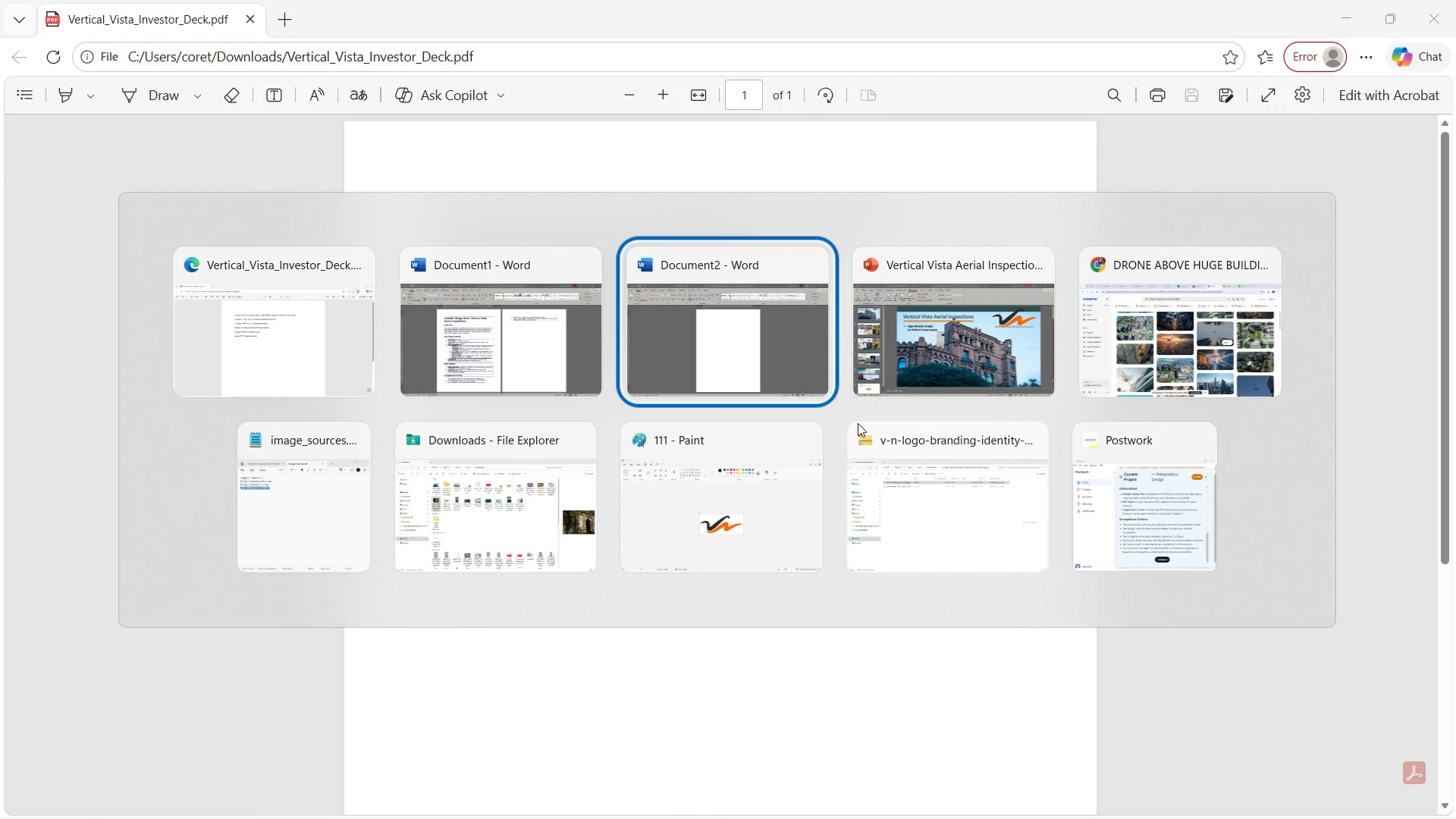 
wait(7.95)
 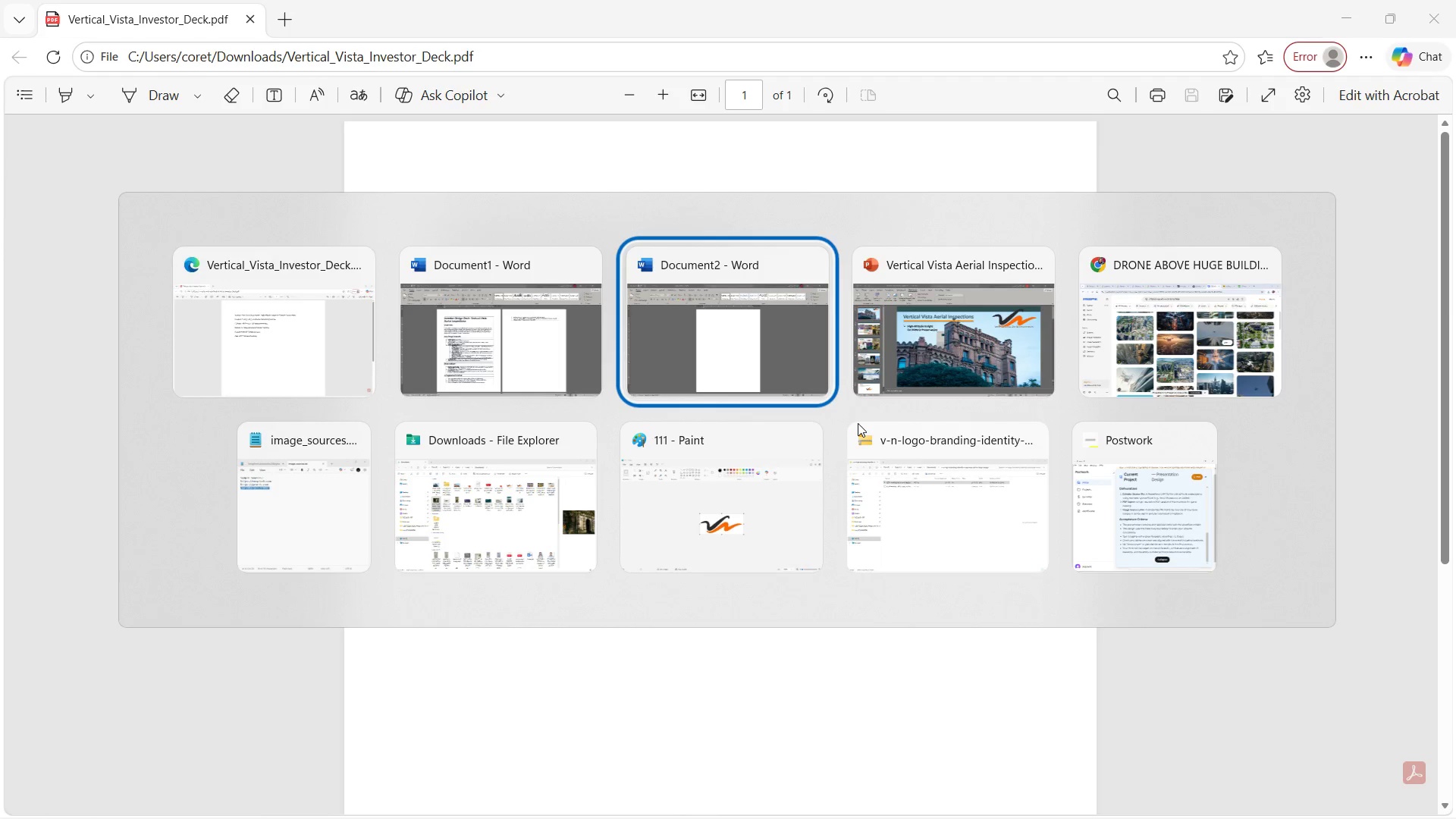 
key(Alt+Tab)
 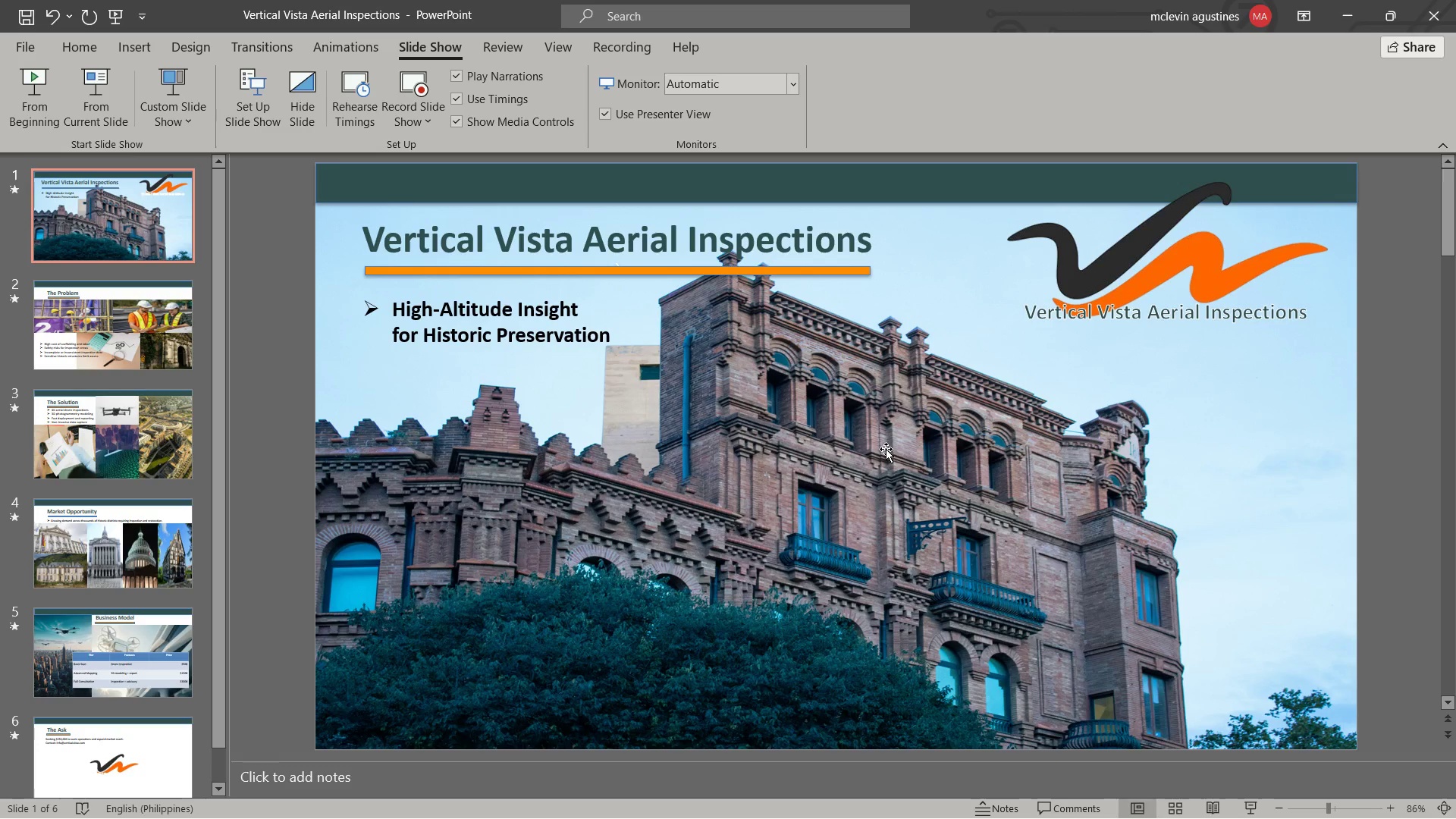 
key(Control+N)
 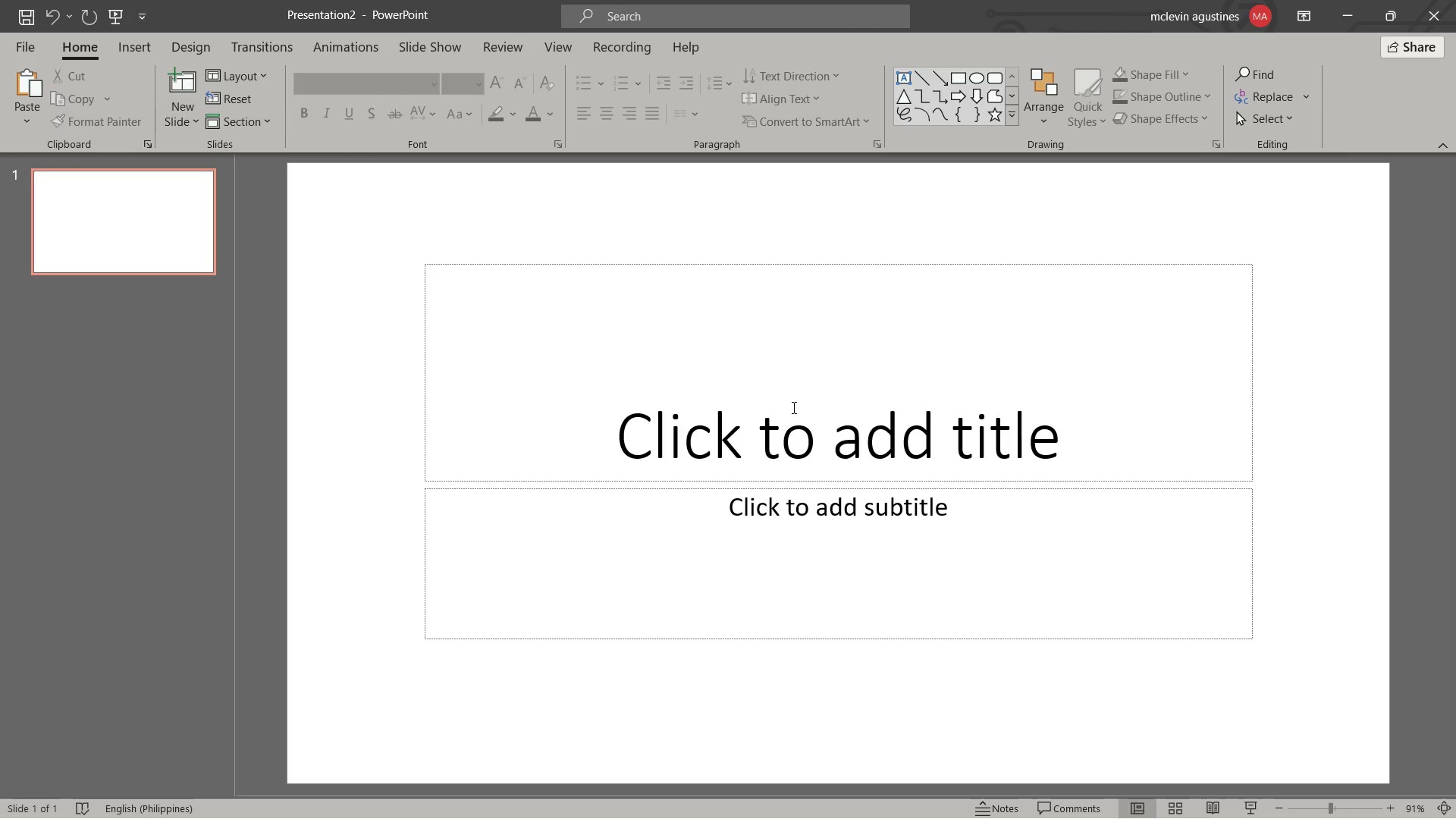 
key(Alt+Tab)
 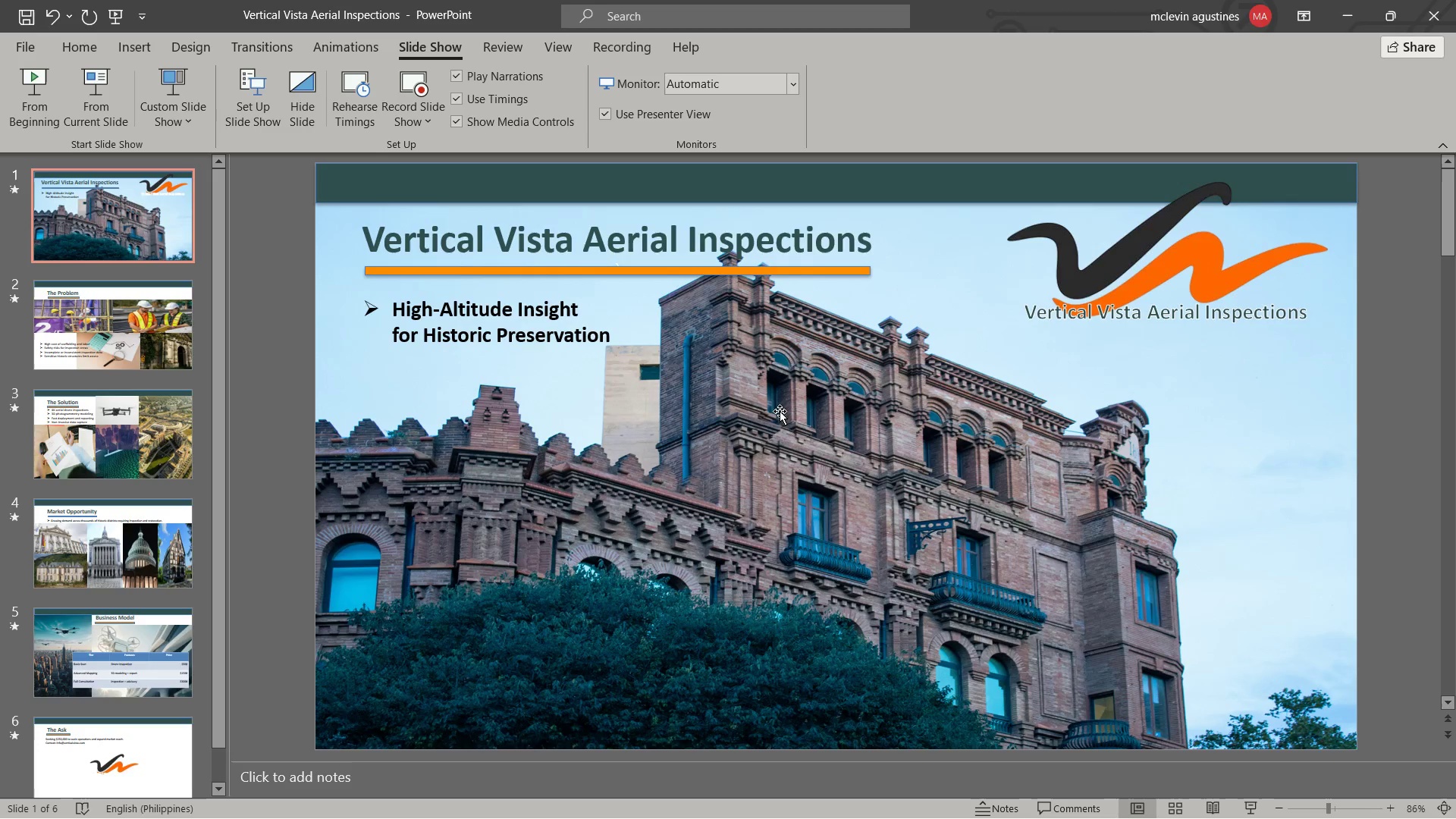 
key(Alt+Tab)
 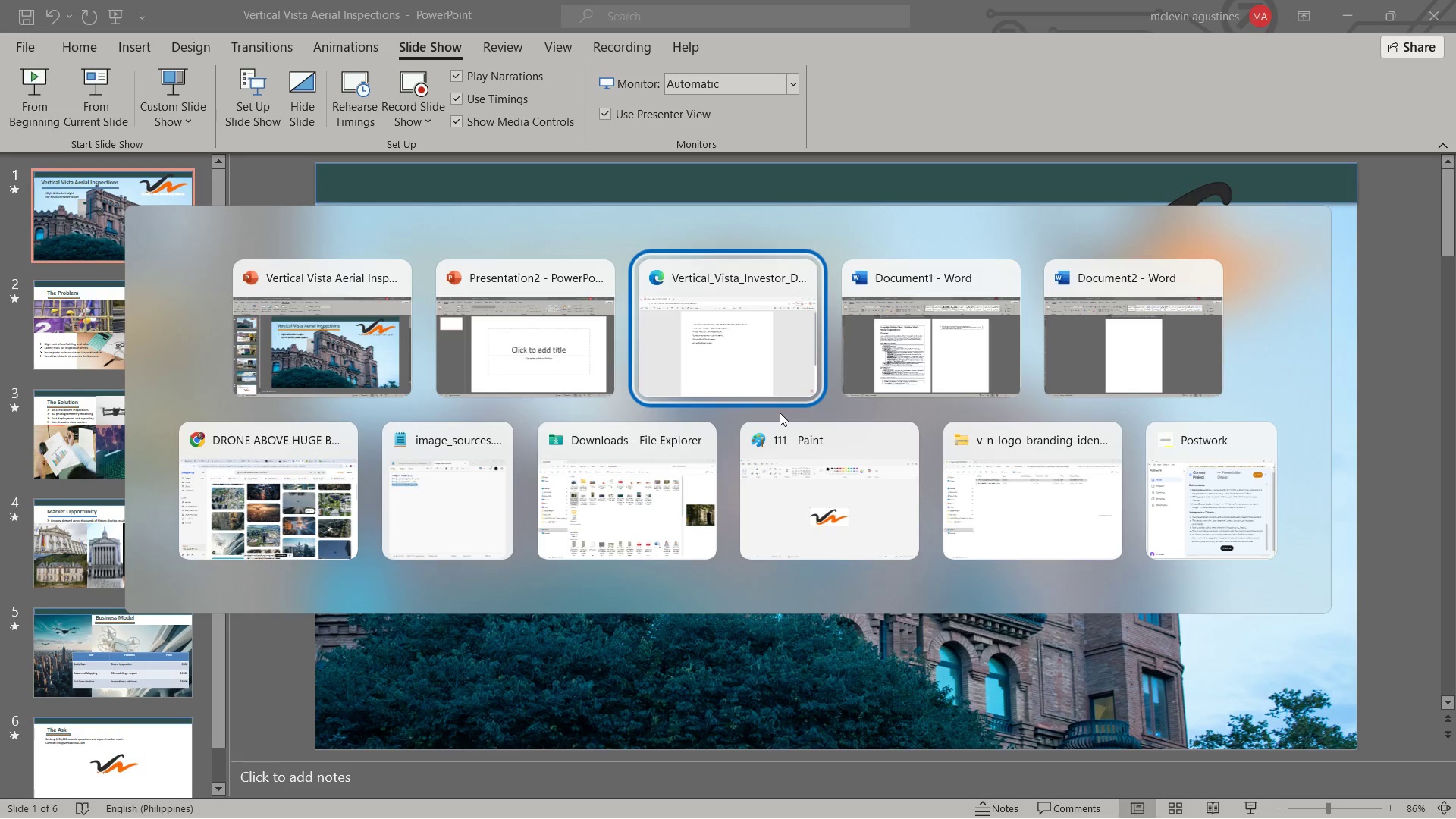 
key(Alt+Tab)
 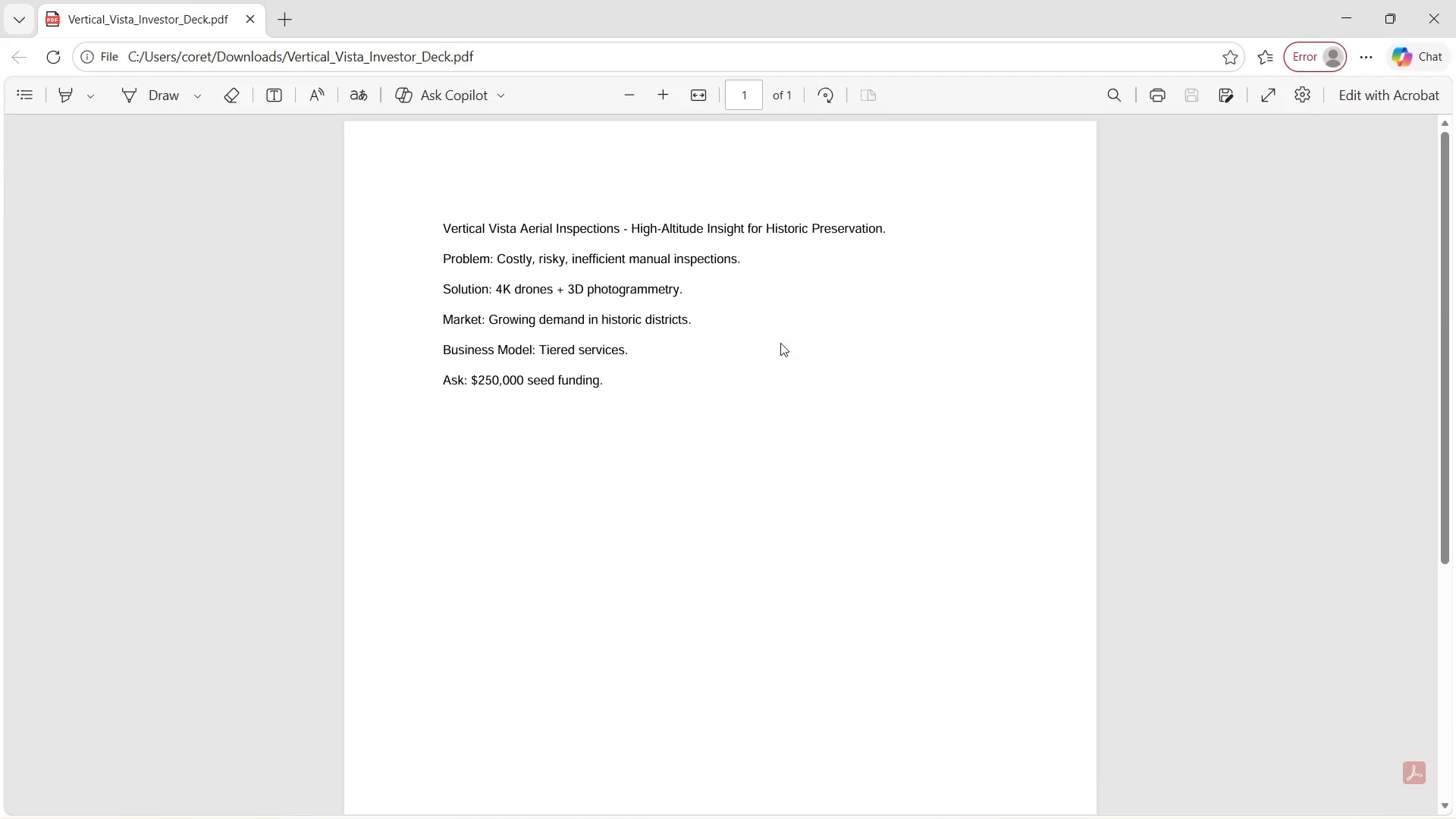 
key(Alt+AltLeft)
 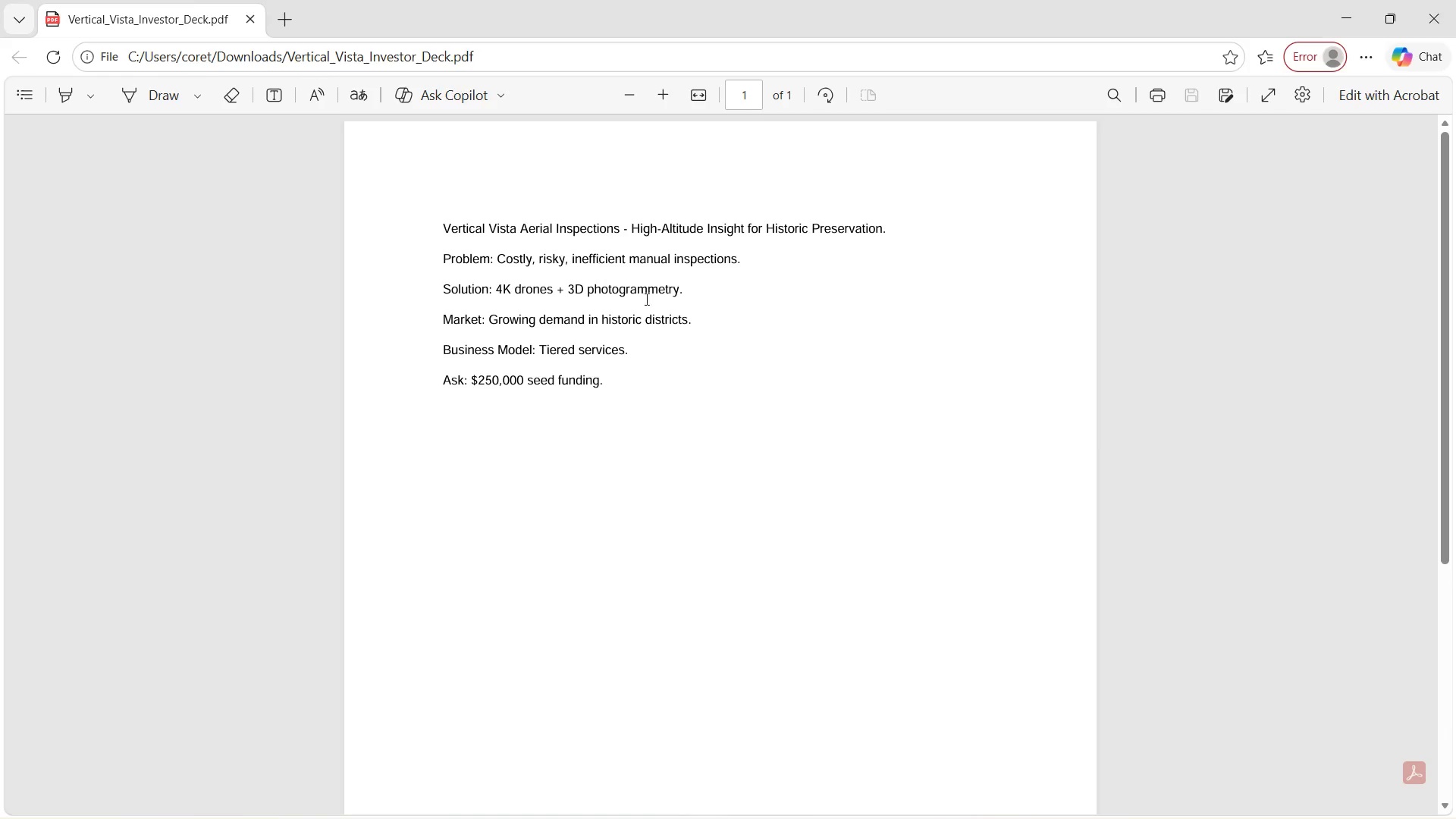 
key(Alt+Tab)
 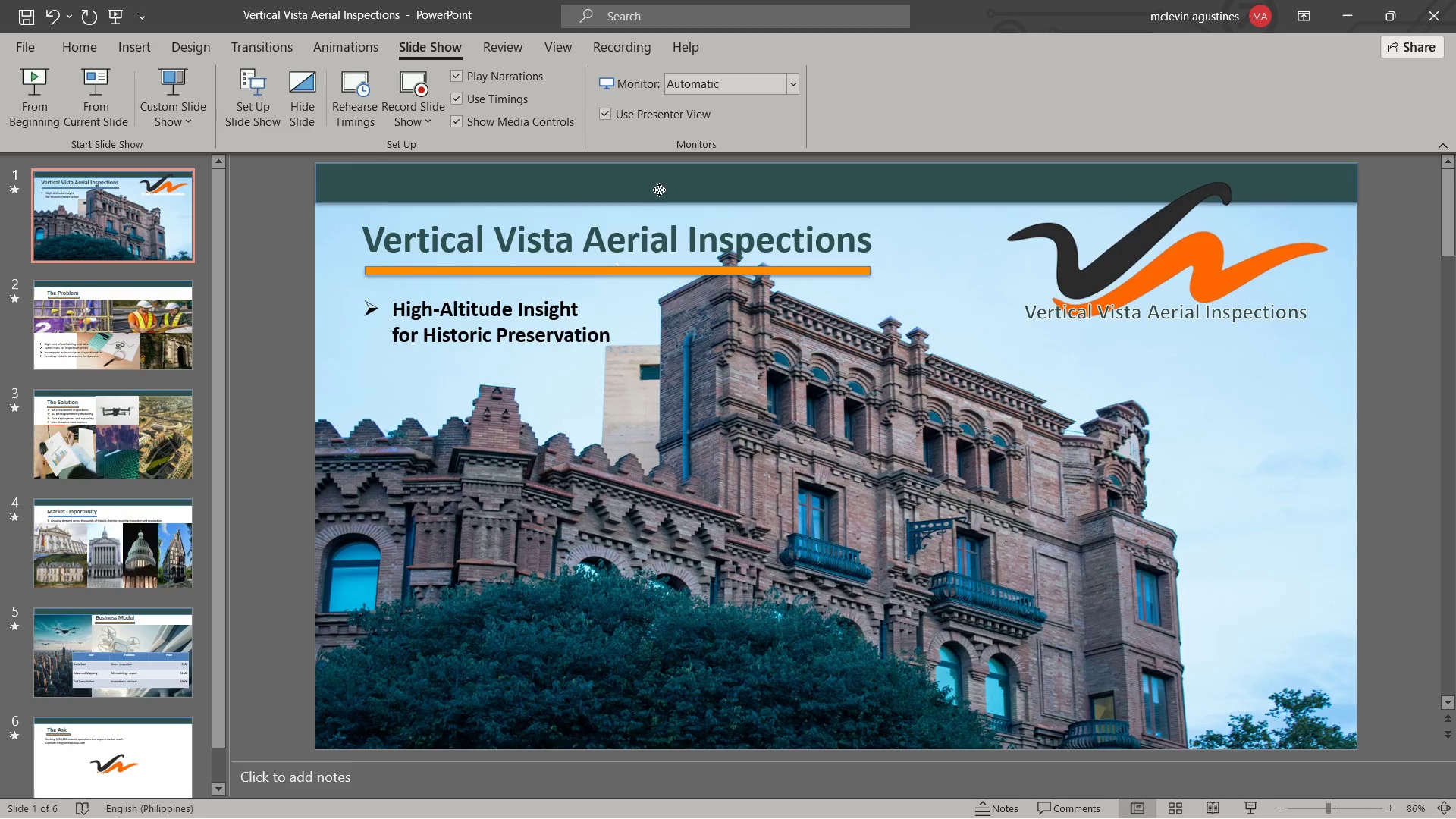 
left_click([659, 190])
 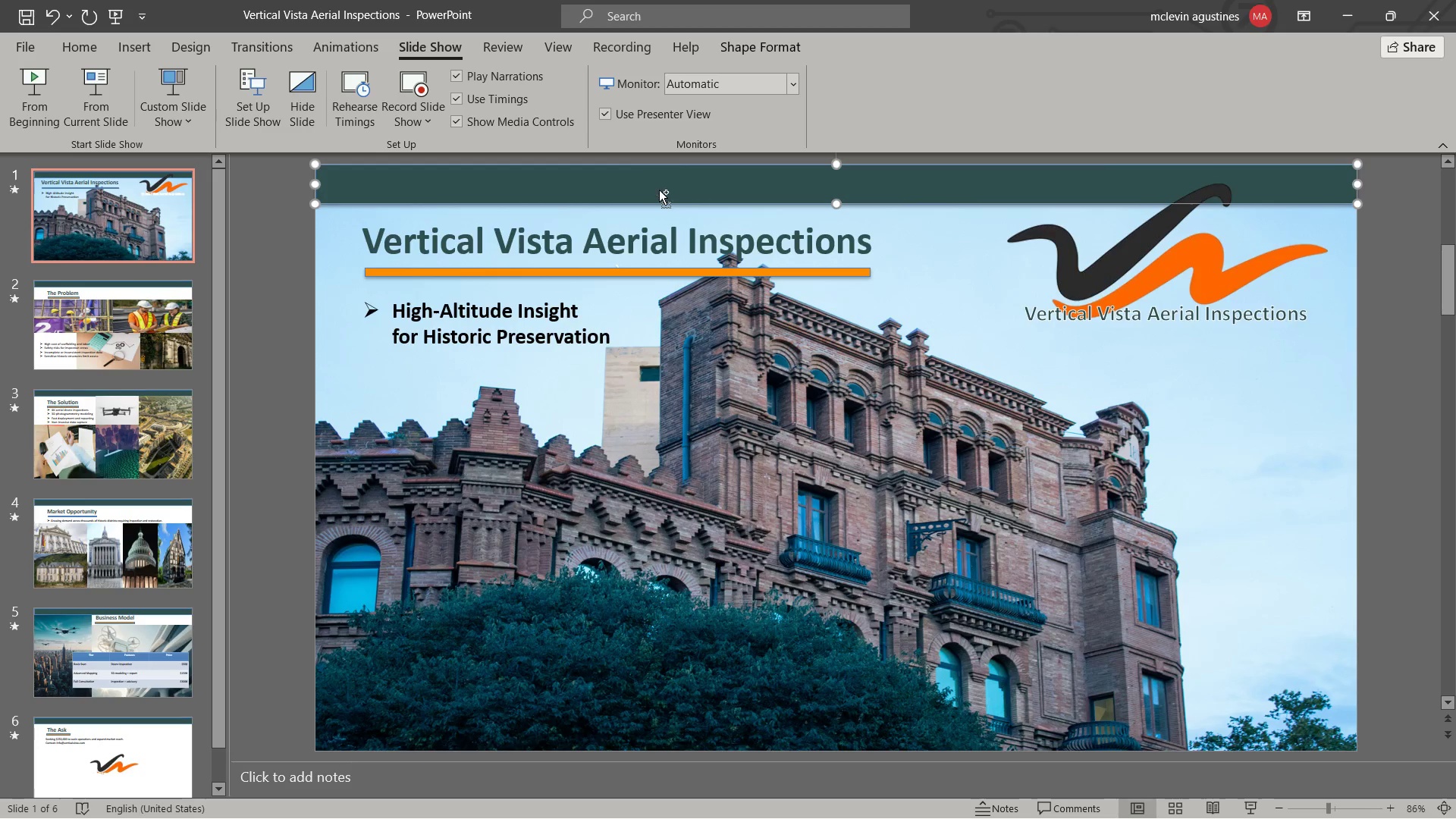 
key(Control+C)
 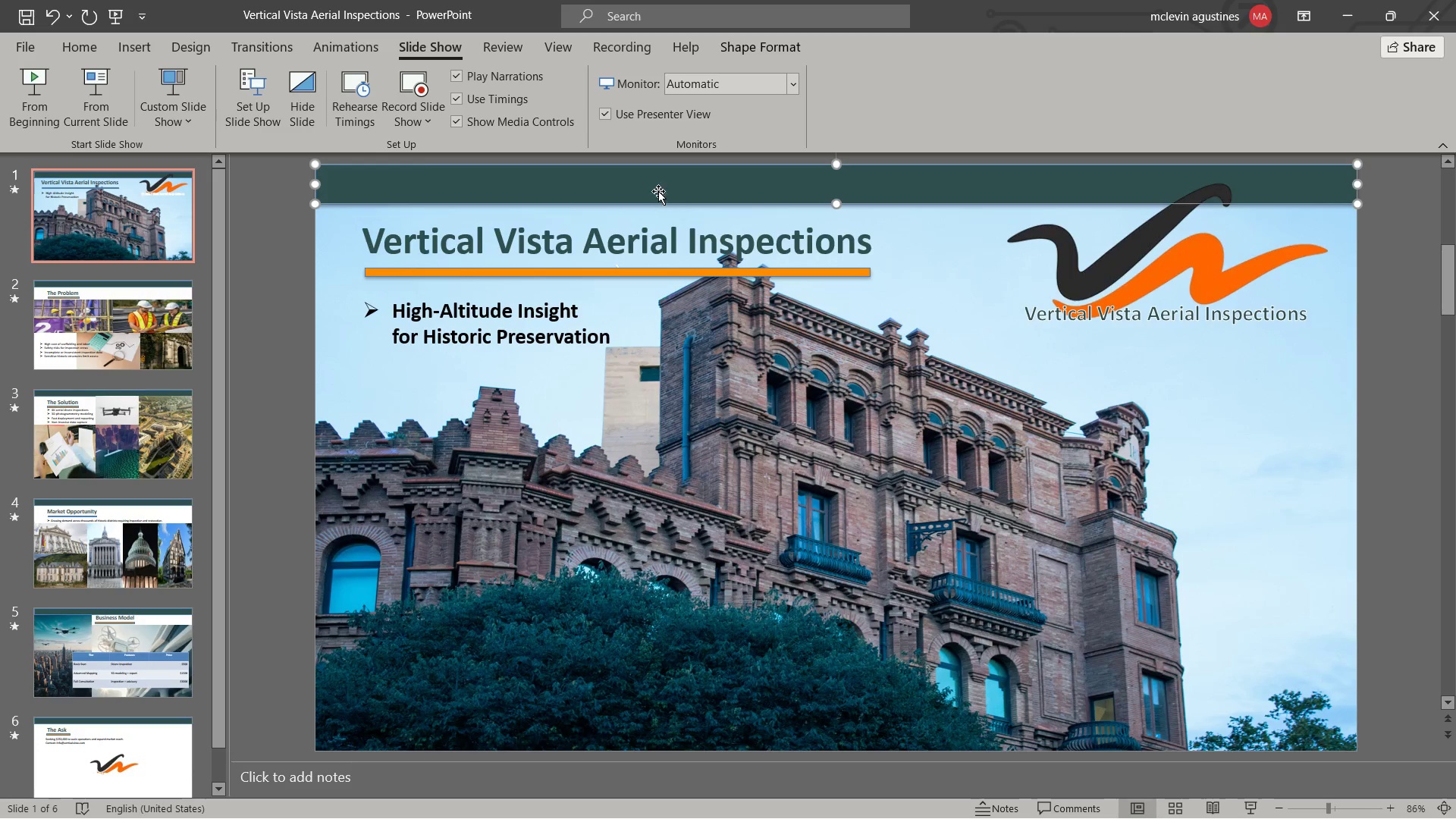 
key(Alt+Tab)
 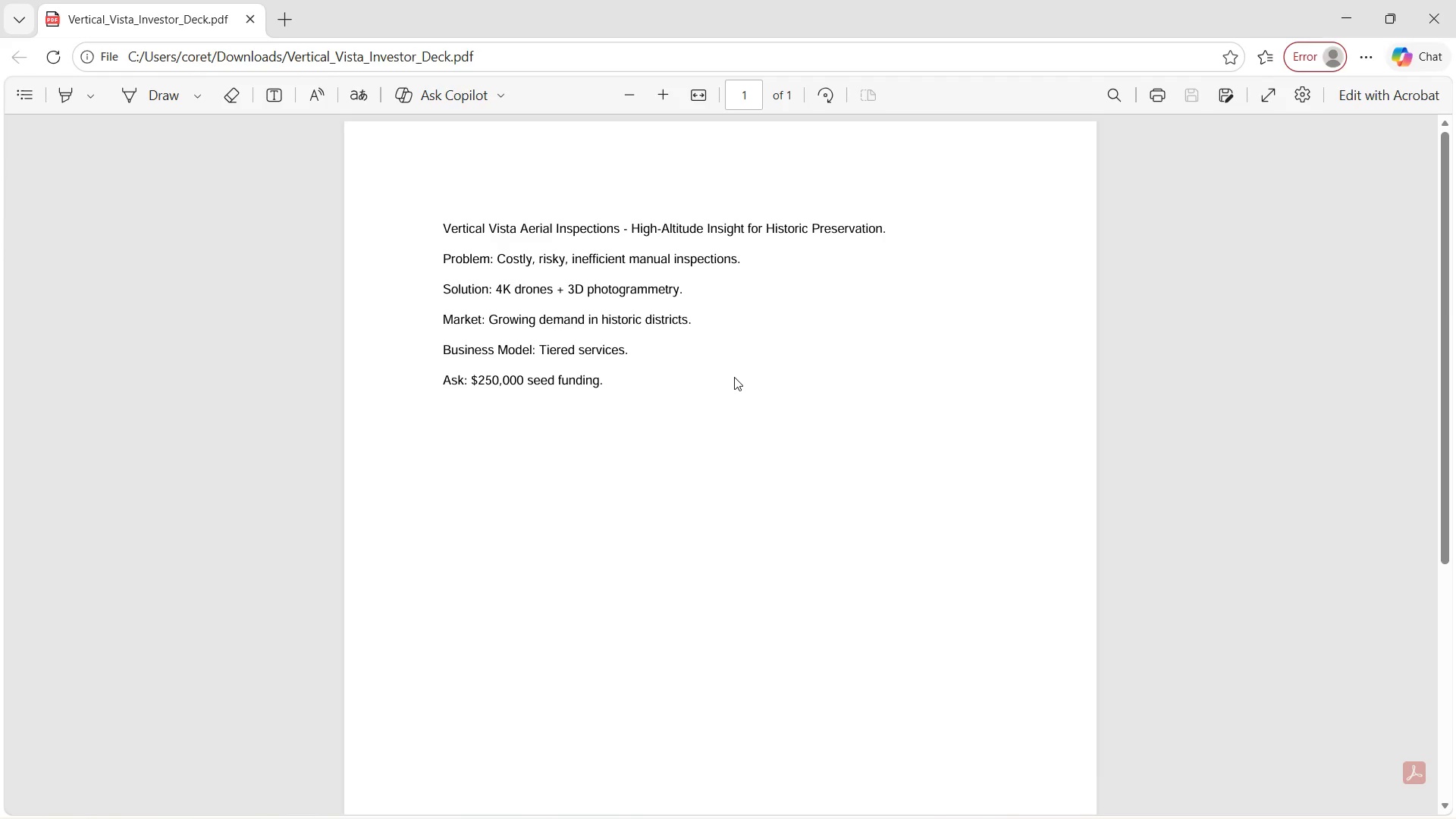 
key(Alt+Tab)
 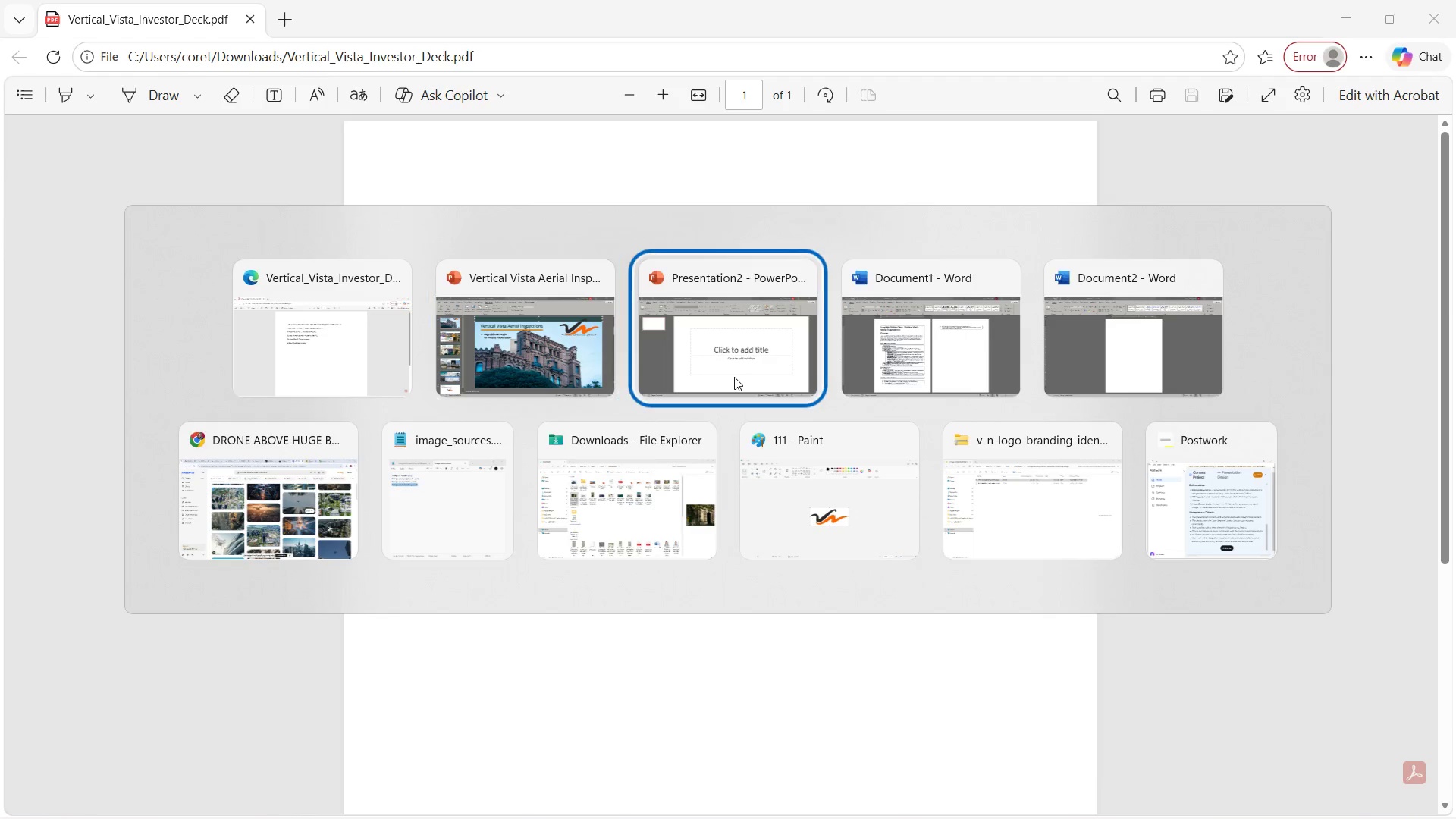 
key(Alt+Tab)
 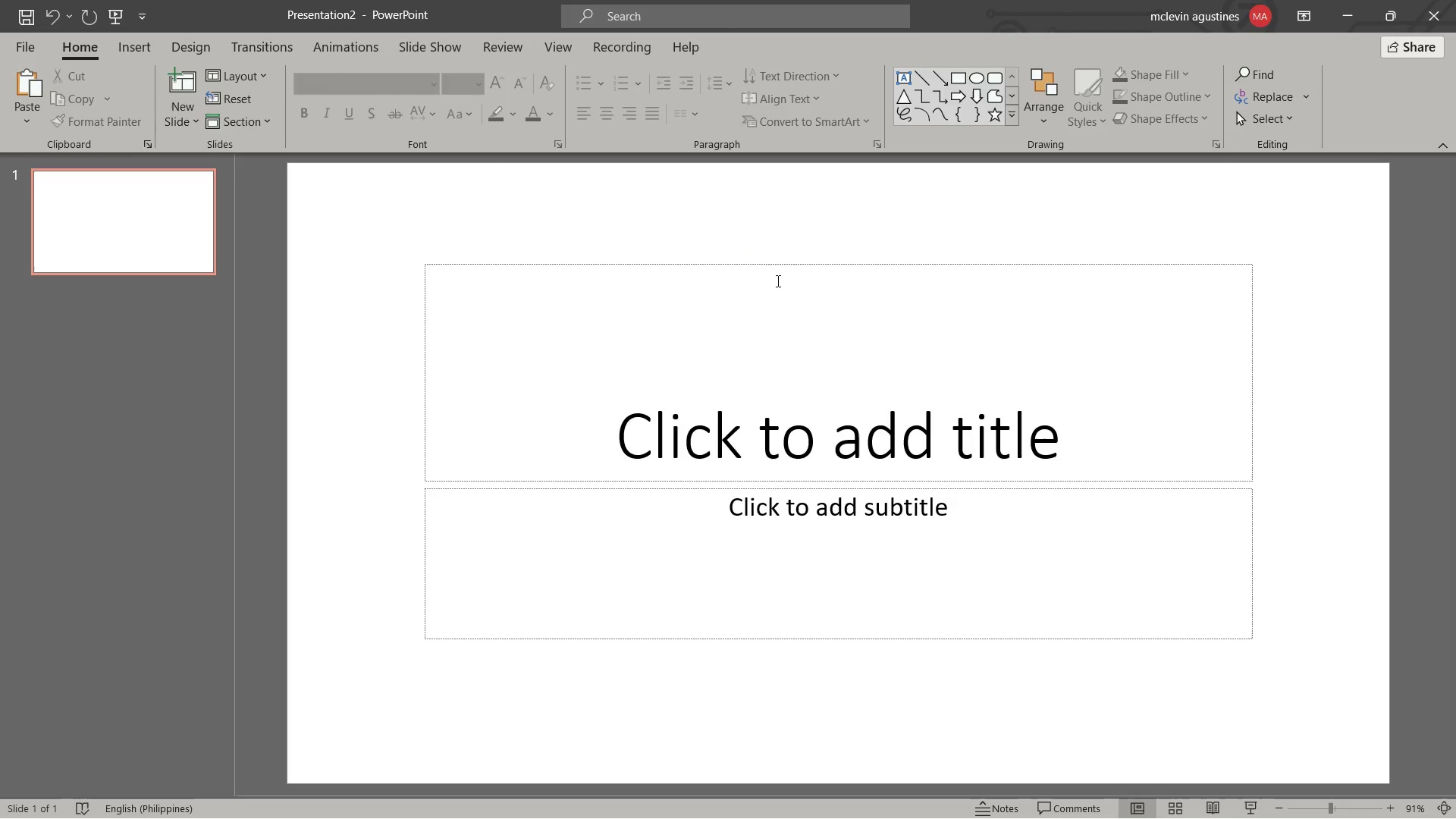 
left_click([779, 288])
 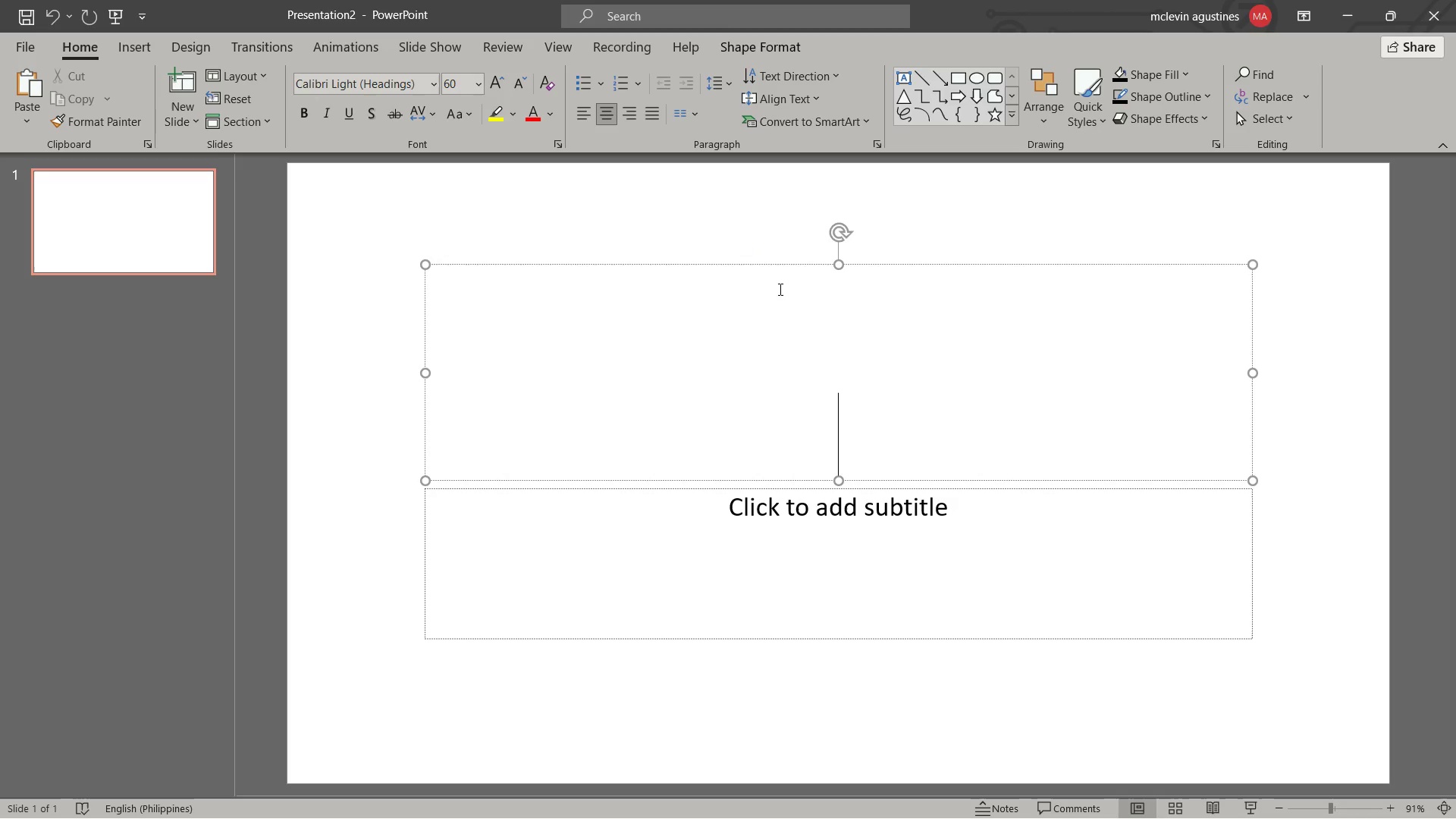 
key(Control+V)
 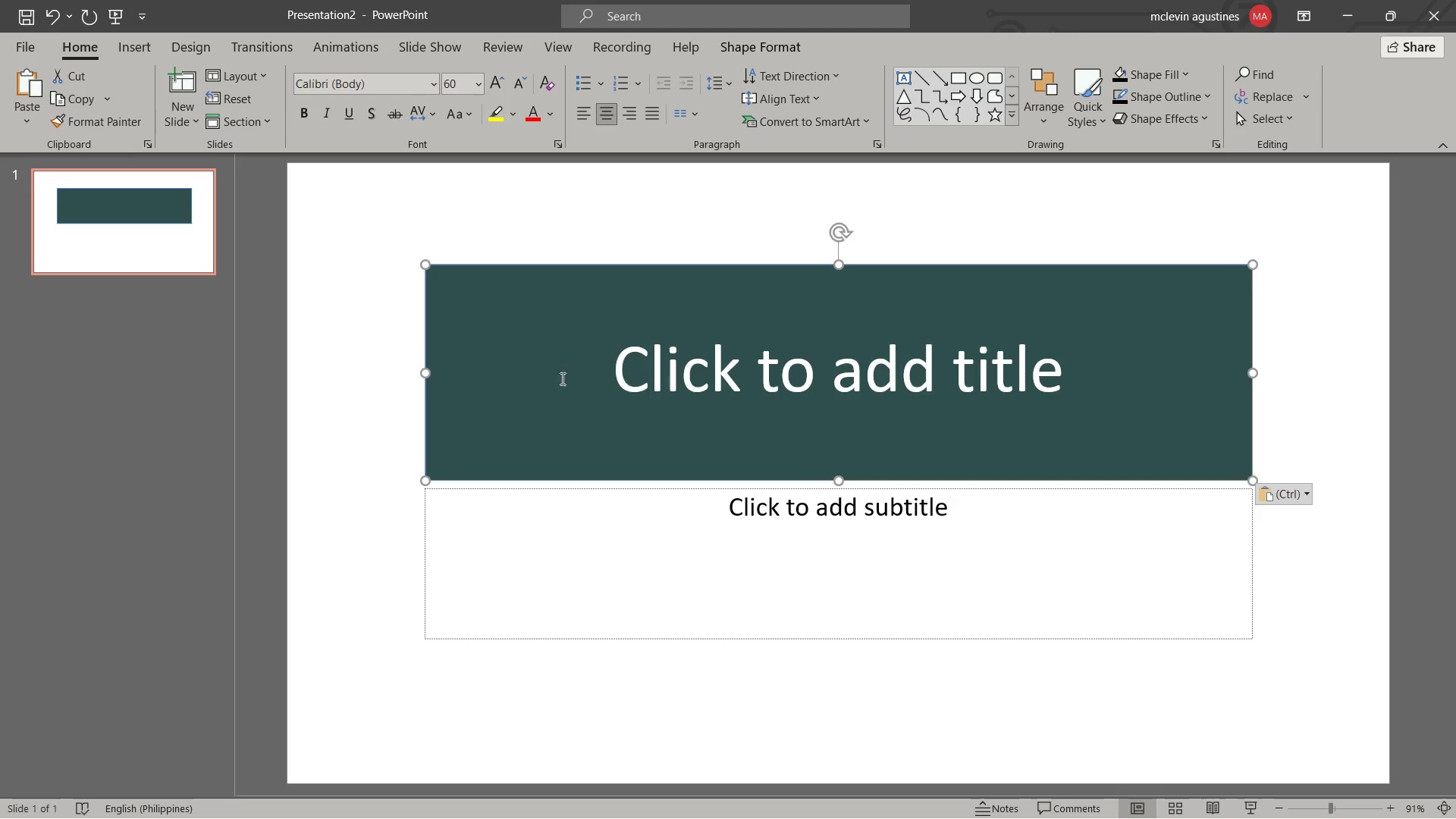 
left_click([620, 363])
 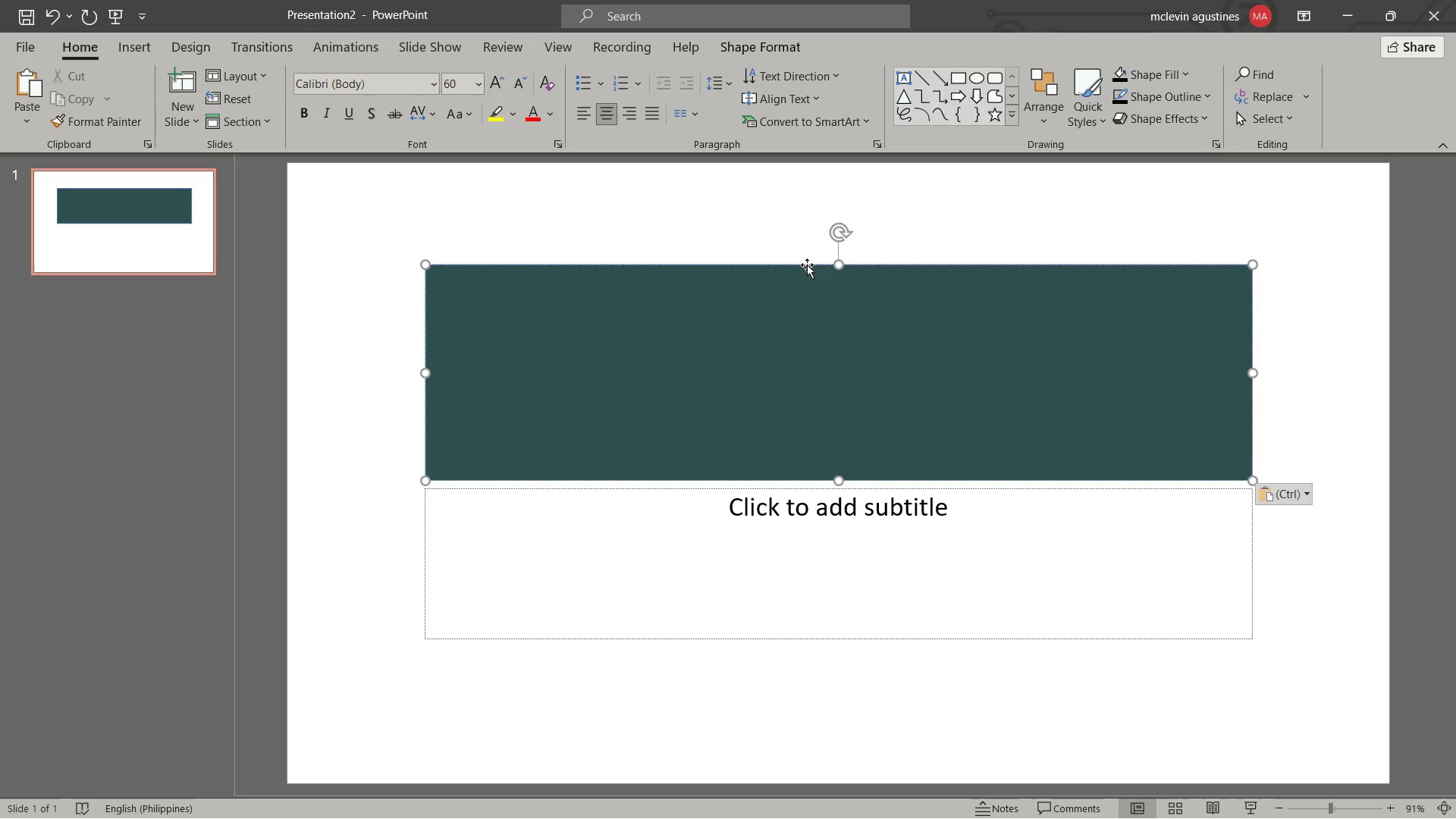 
key(Alt+Tab)
 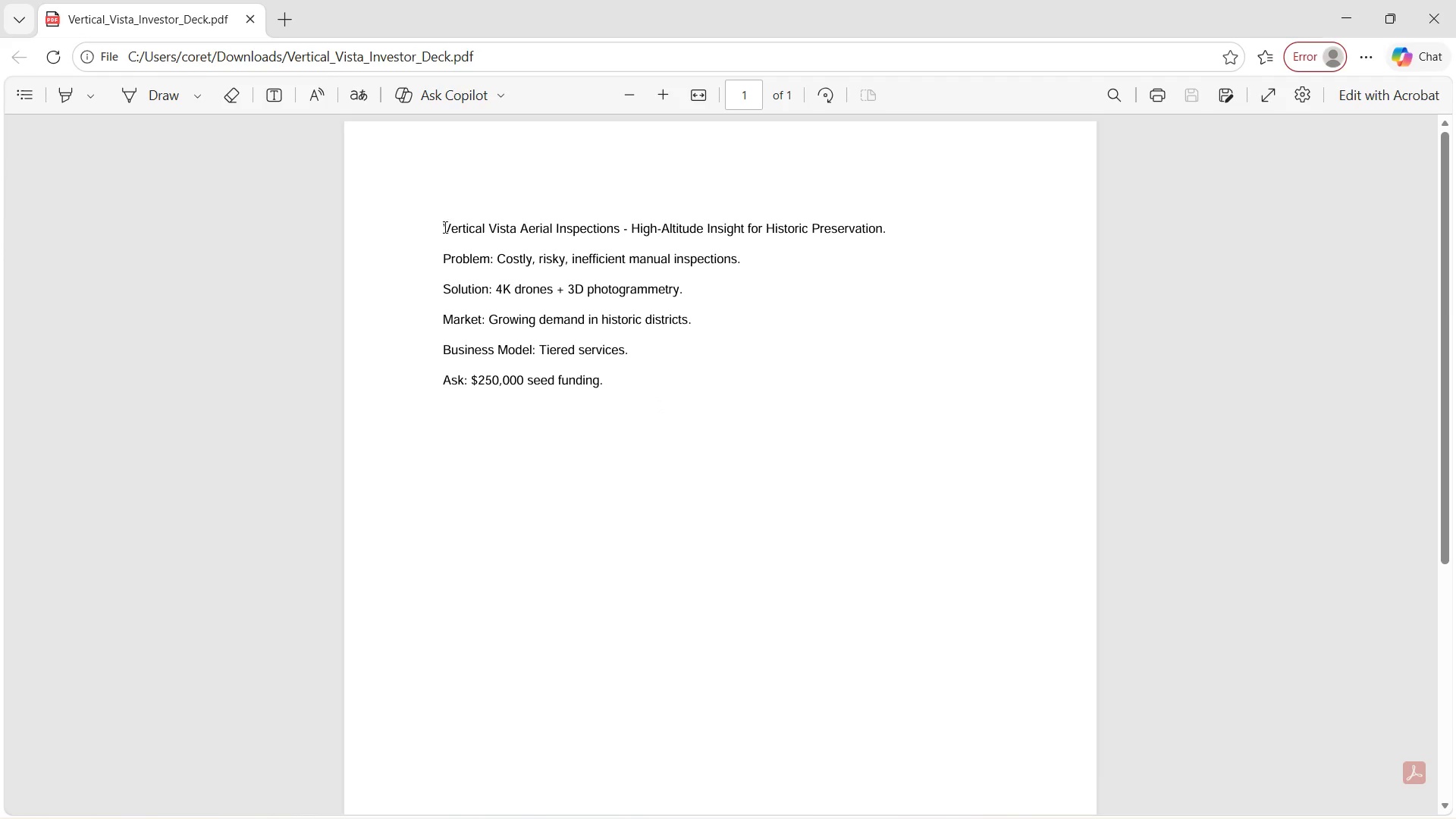 
left_click_drag(start_coordinate=[443, 228], to_coordinate=[882, 231])
 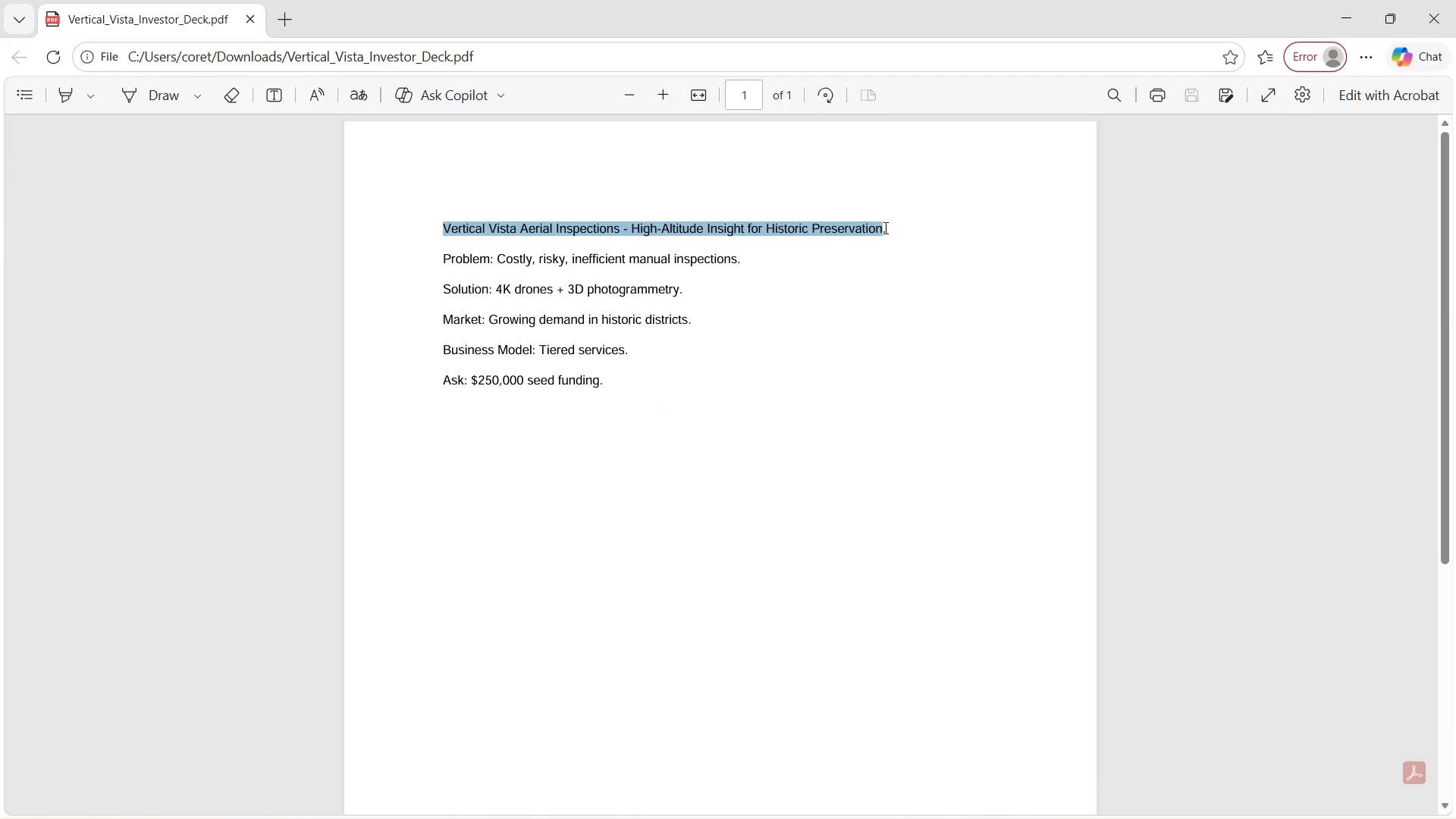 
key(Control+C)
 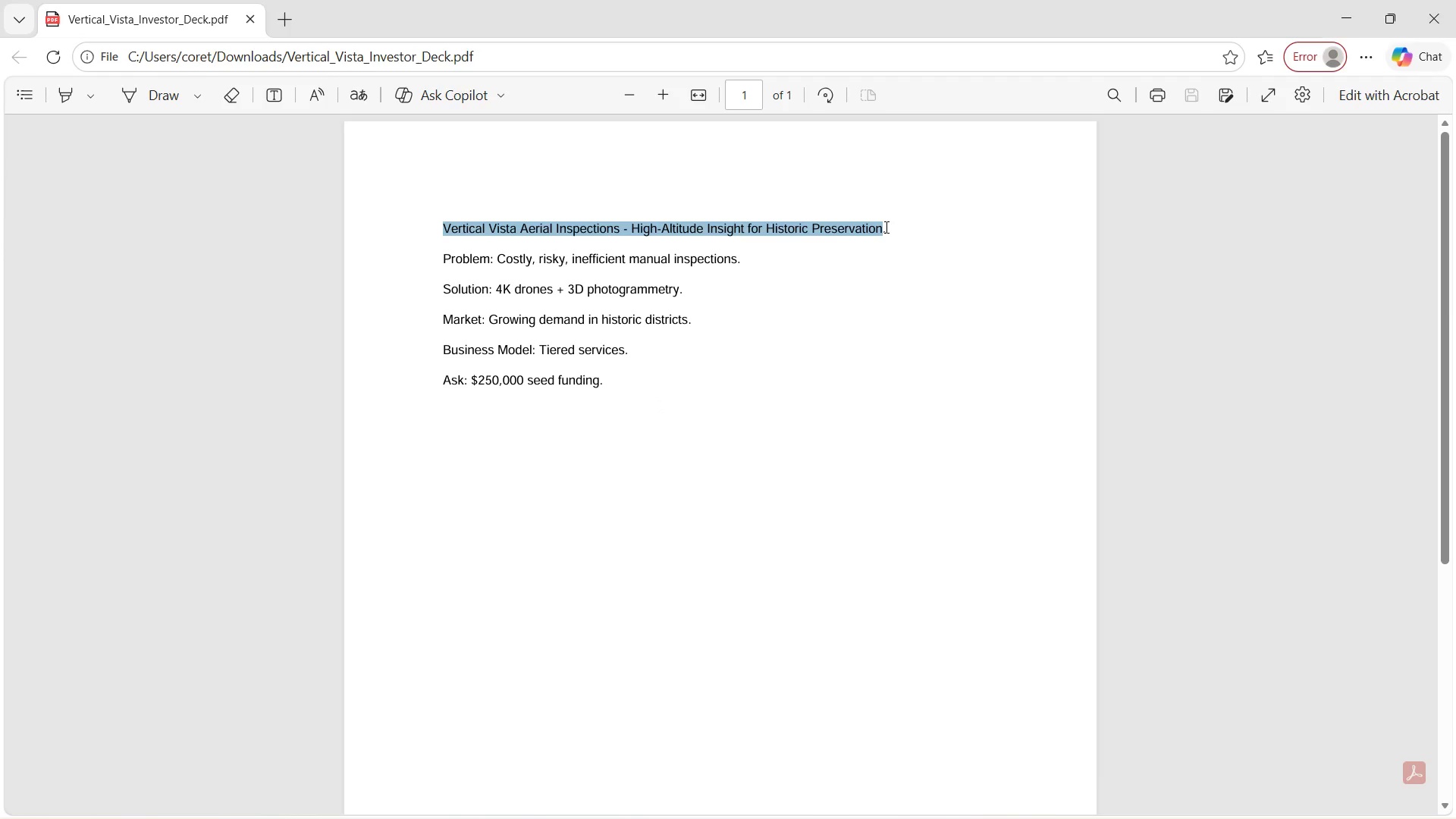 
key(Alt+Control+AltLeft)
 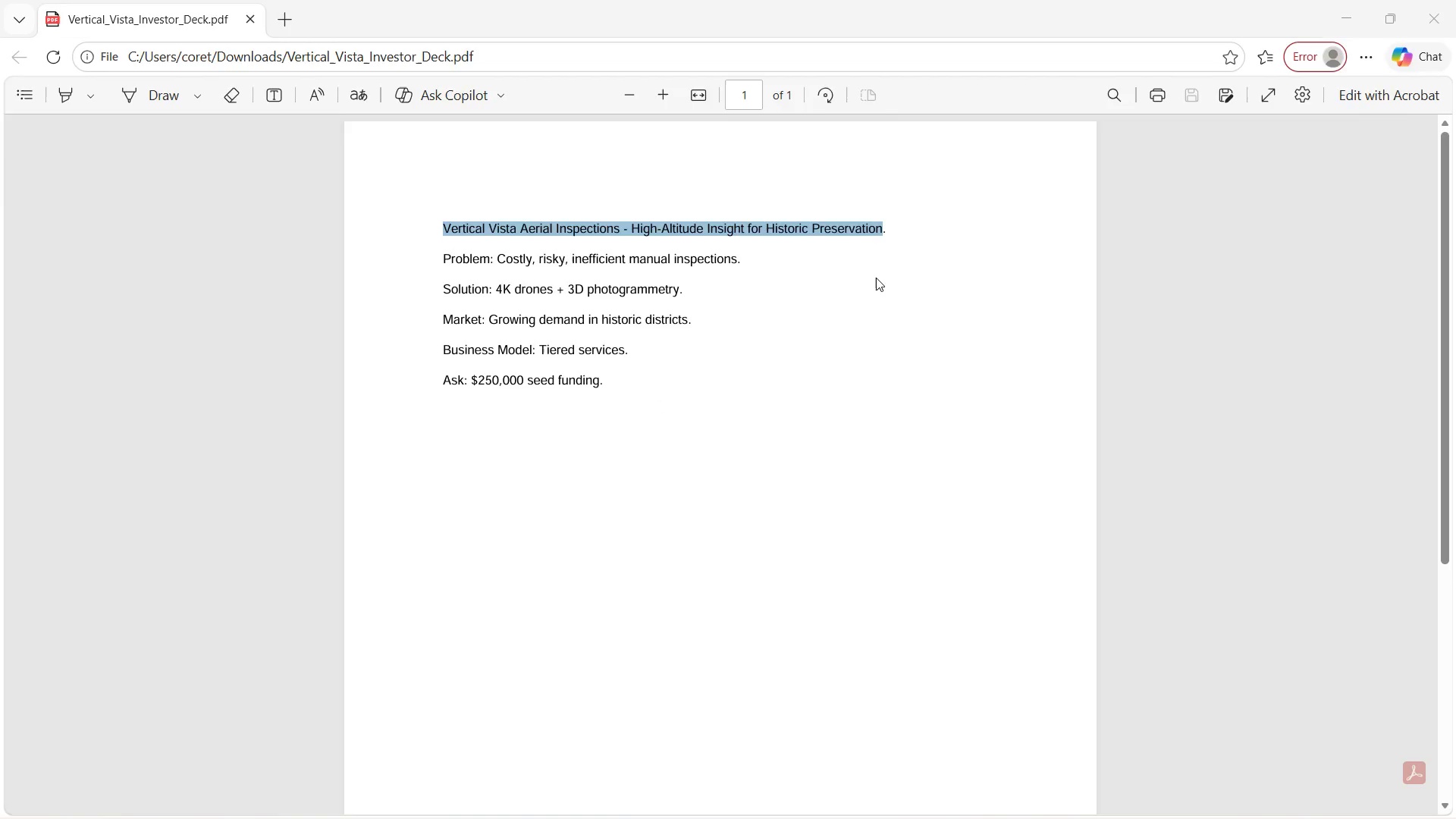 
key(Alt+Tab)
 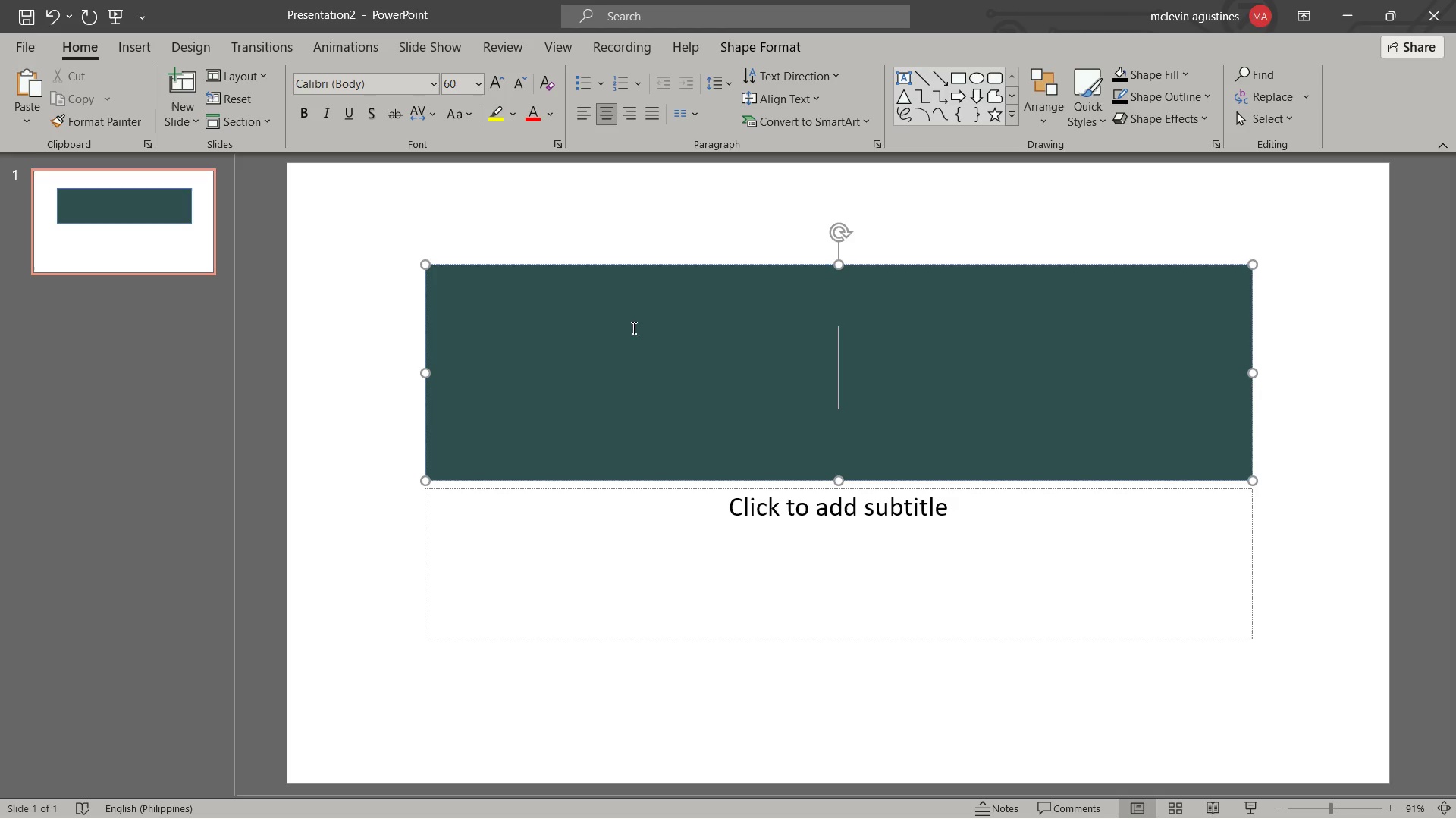 
key(Control+ControlLeft)
 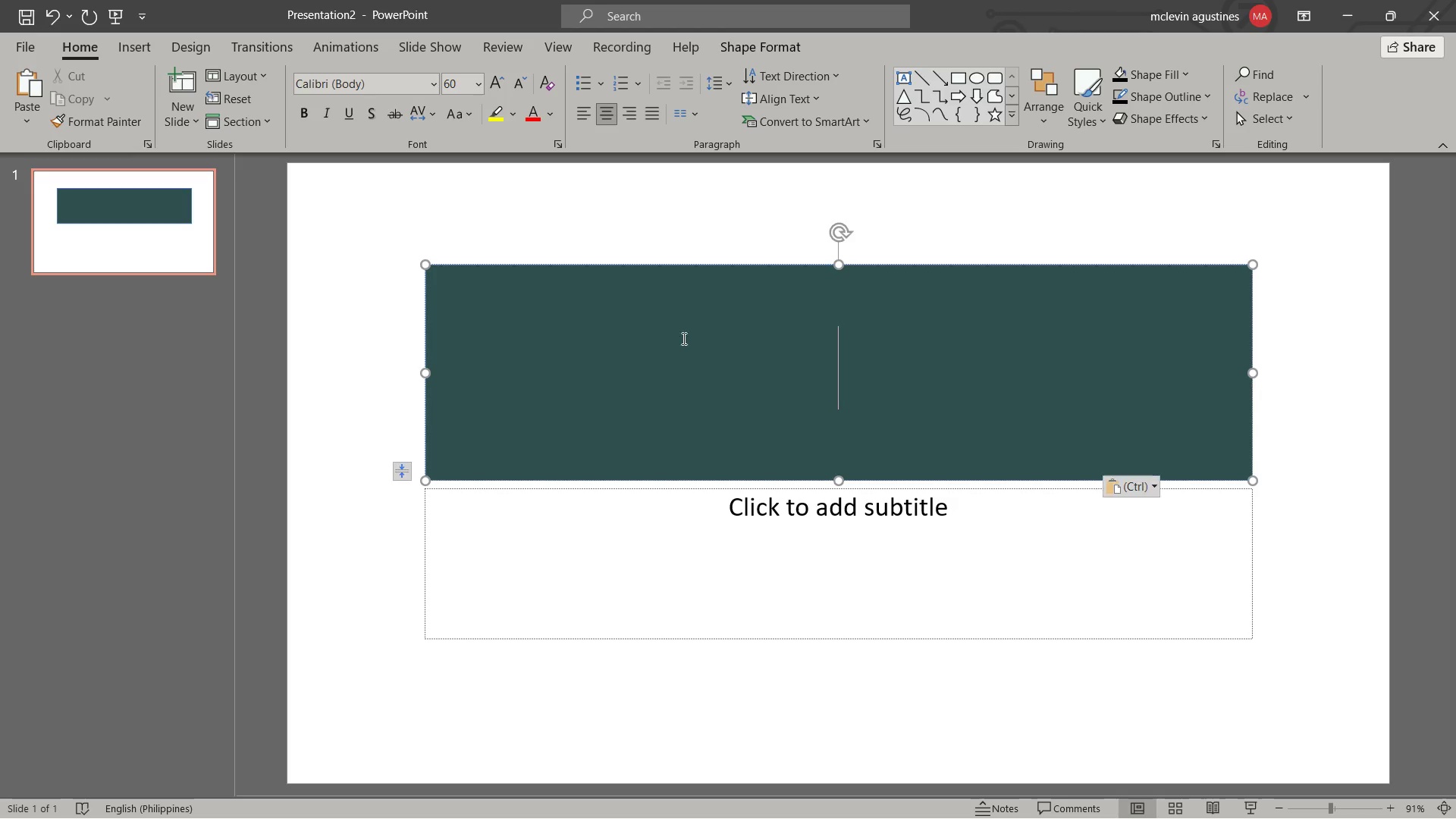 
key(Control+V)
 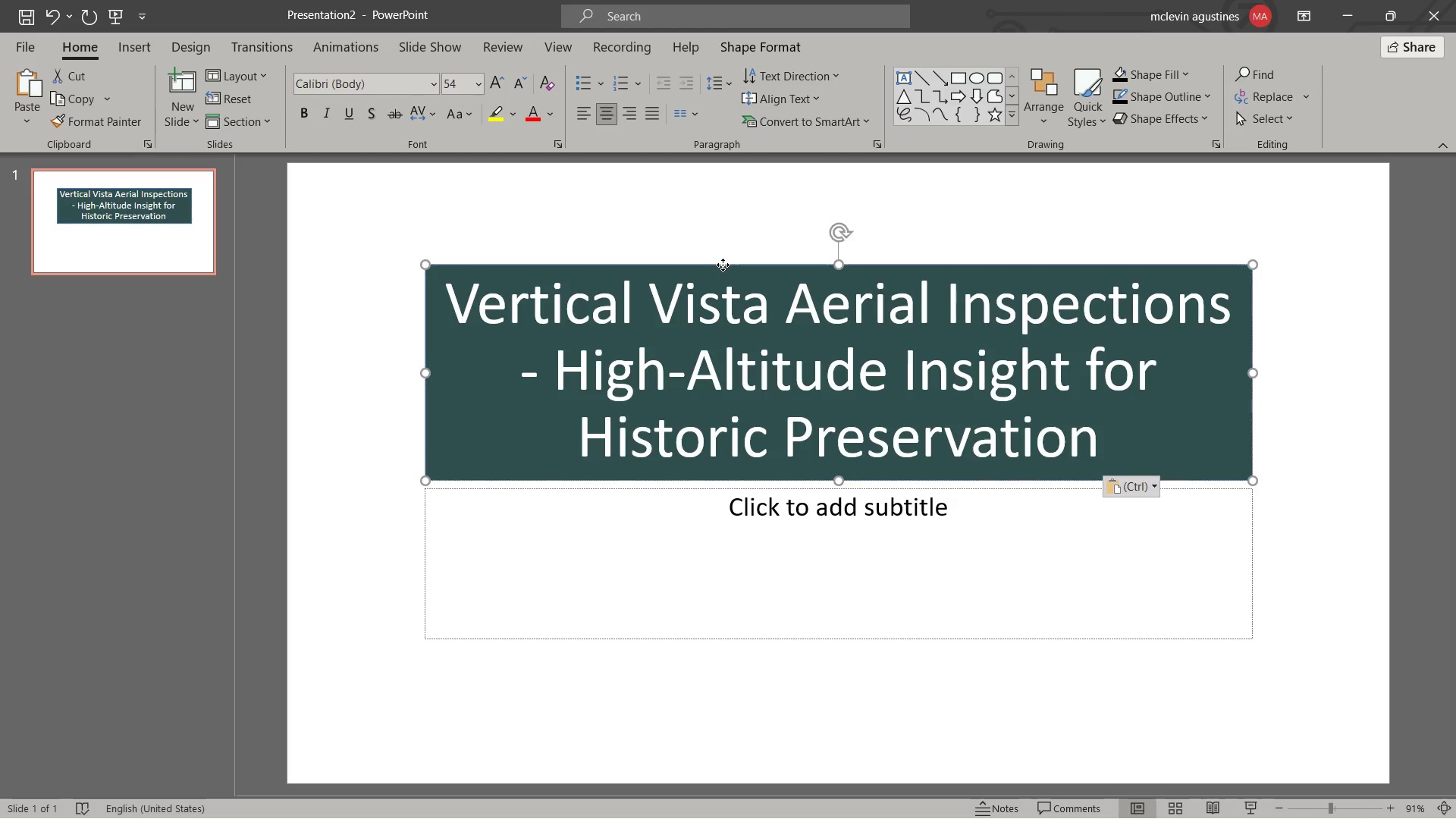 
key(Control+B)
 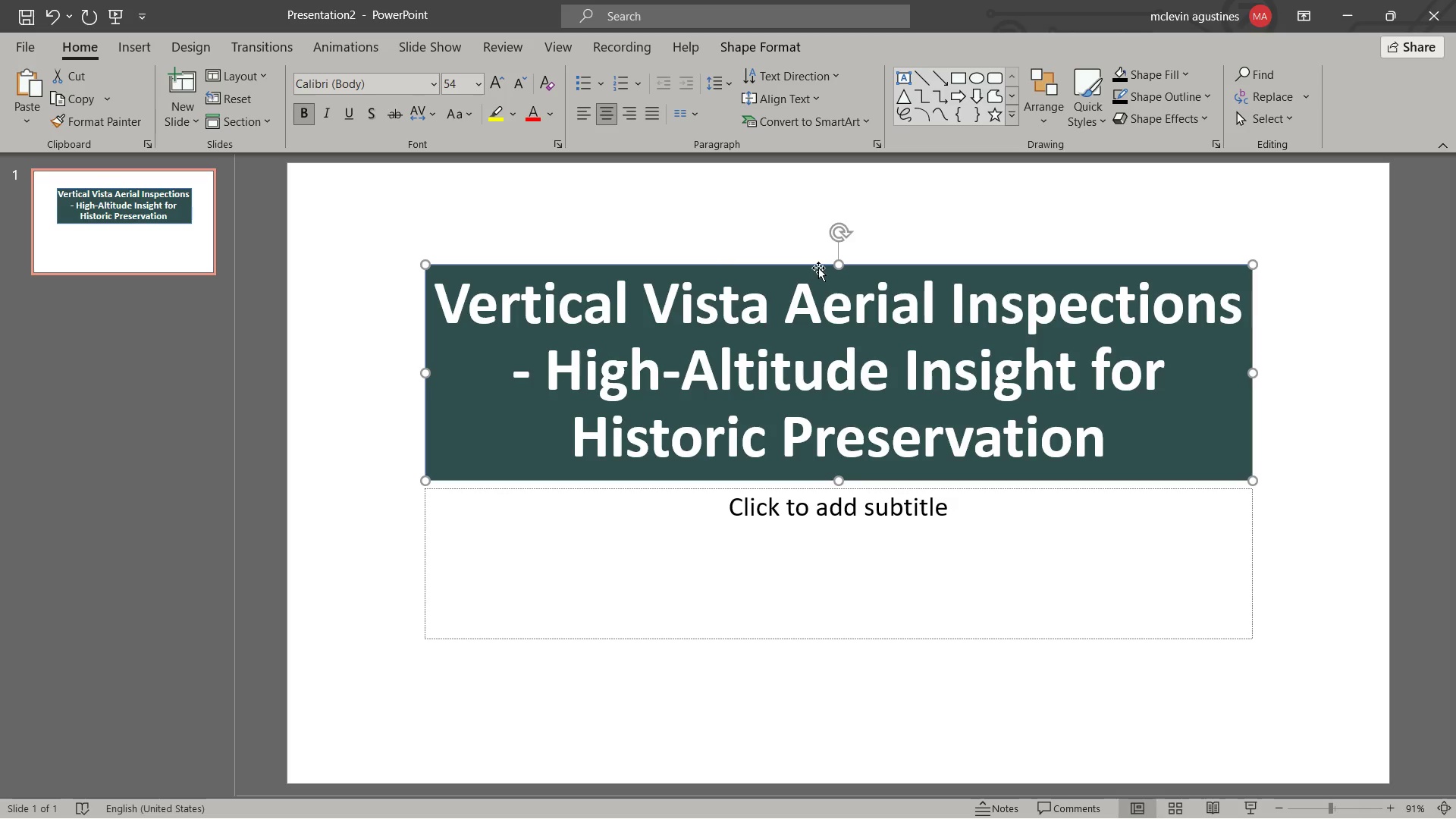 
wait(6.22)
 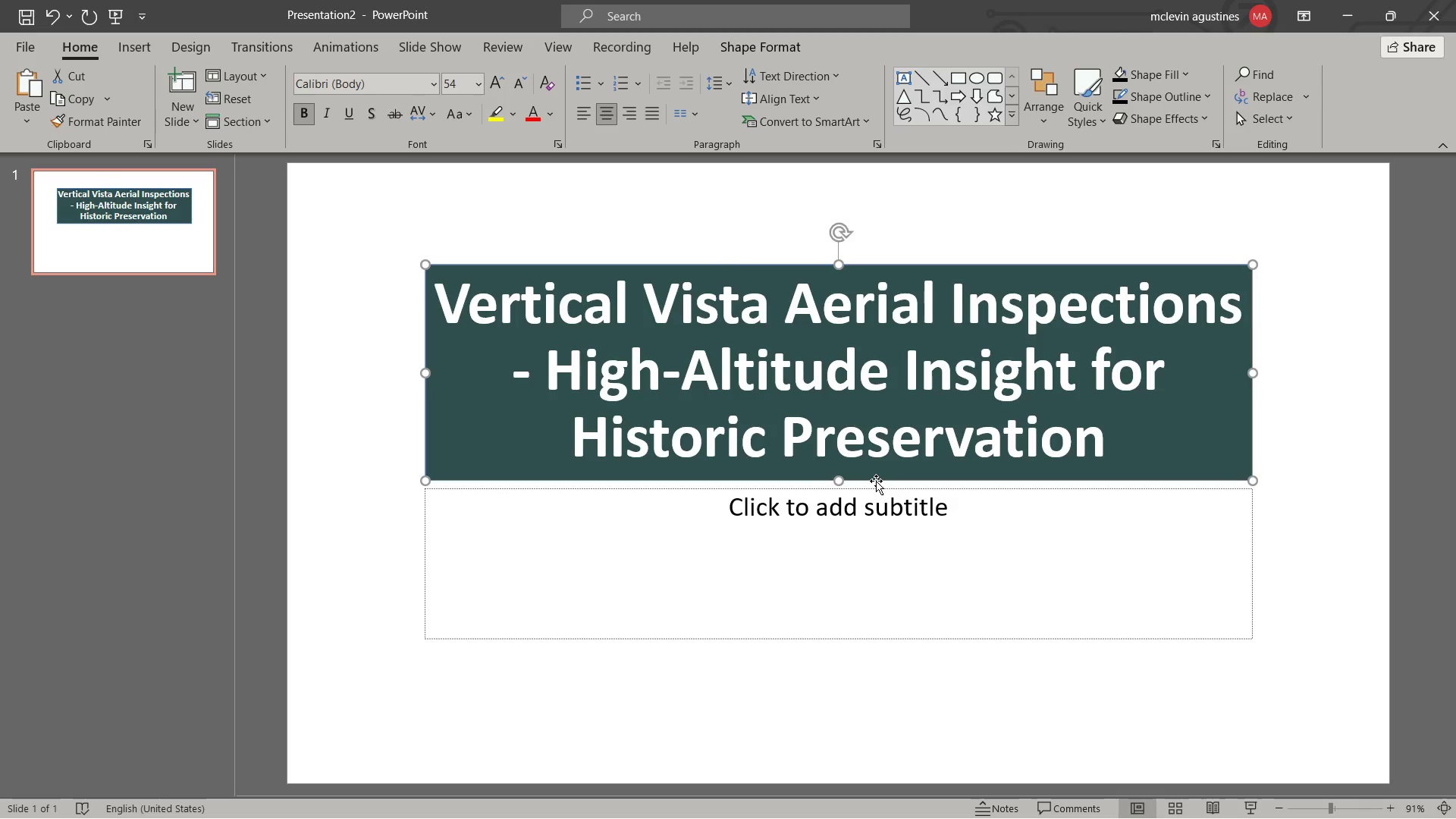 
key(Control+Z)
 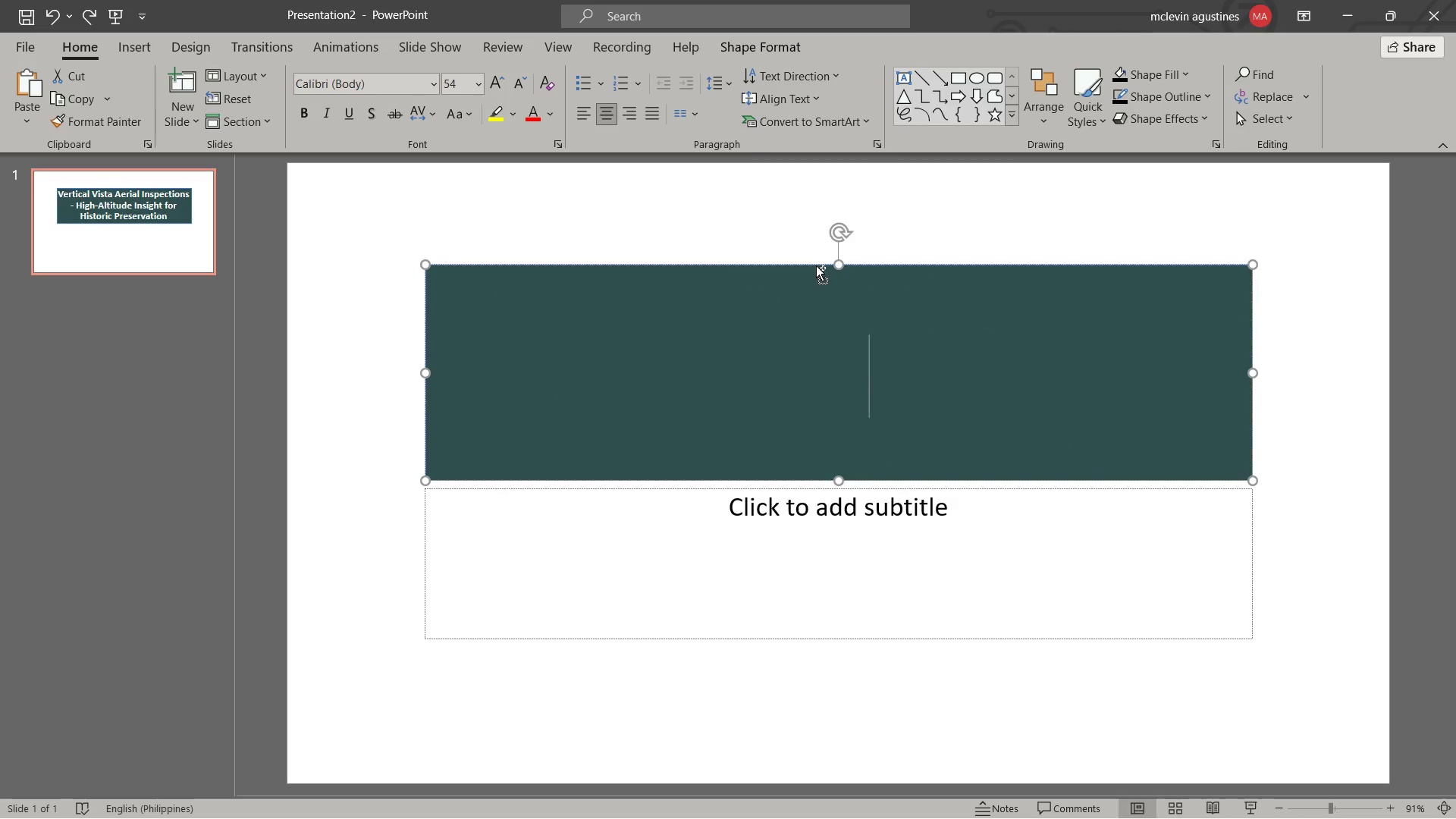 
key(Control+Z)
 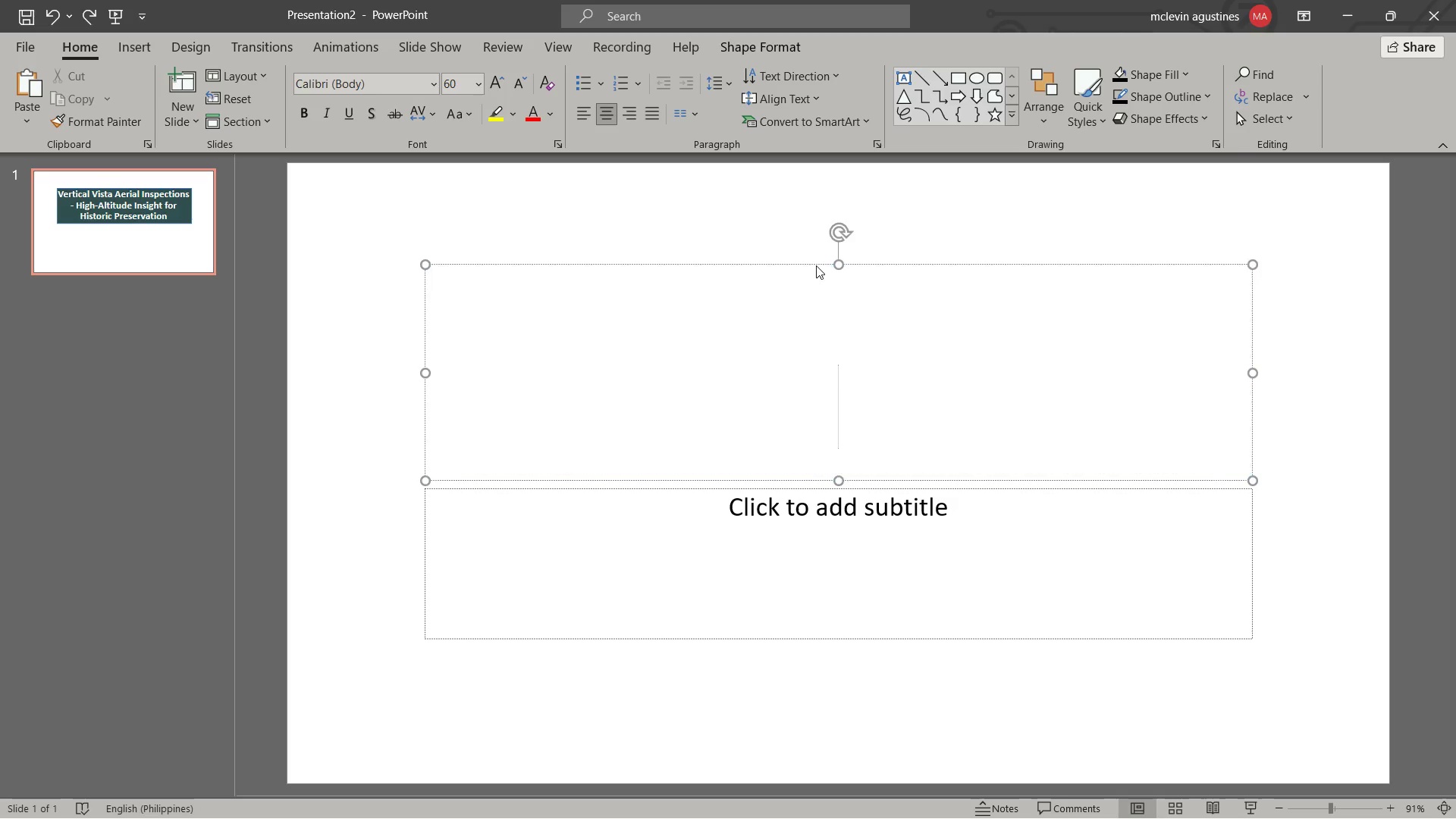 
key(Control+Z)
 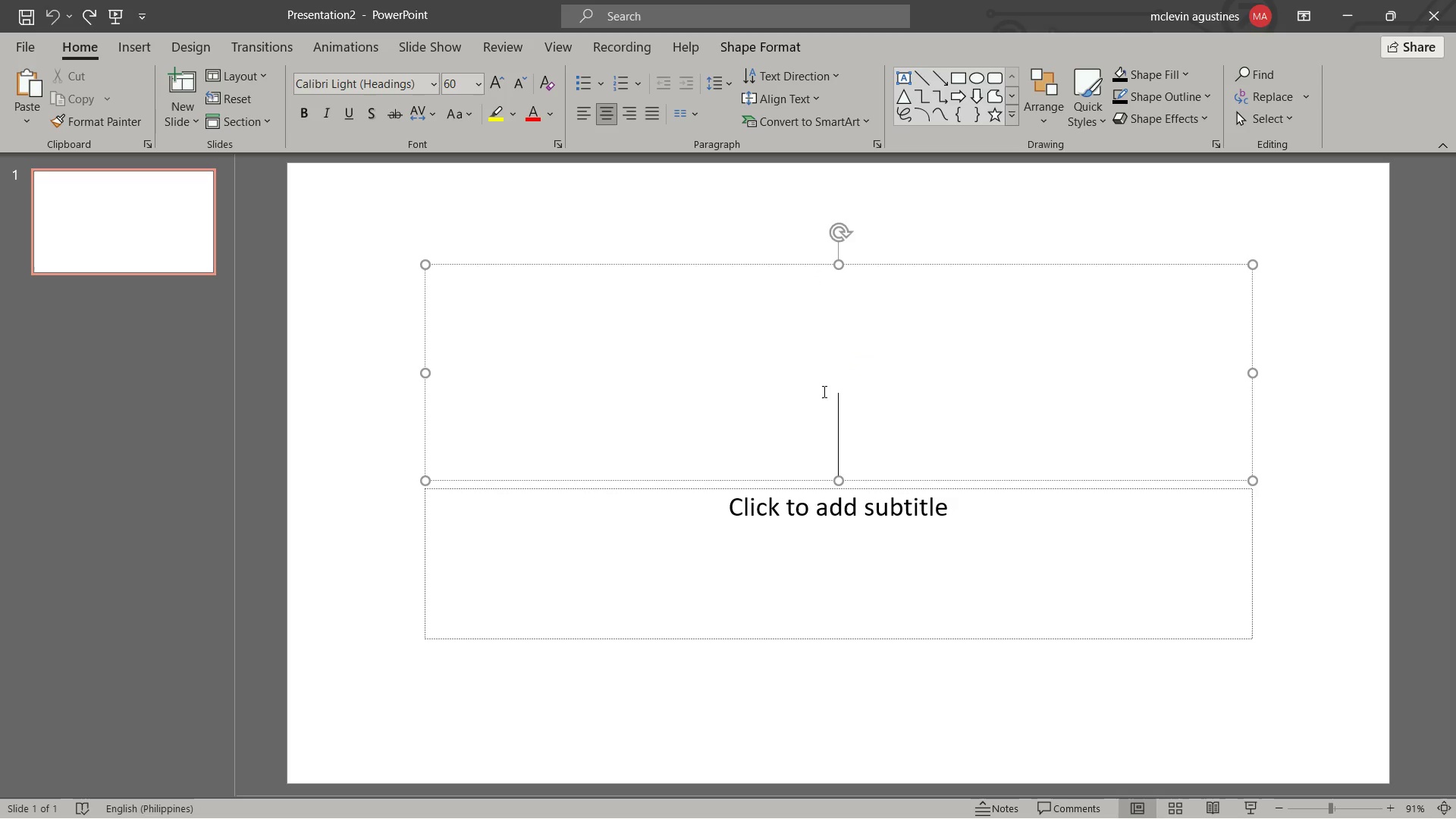 
key(Control+V)
 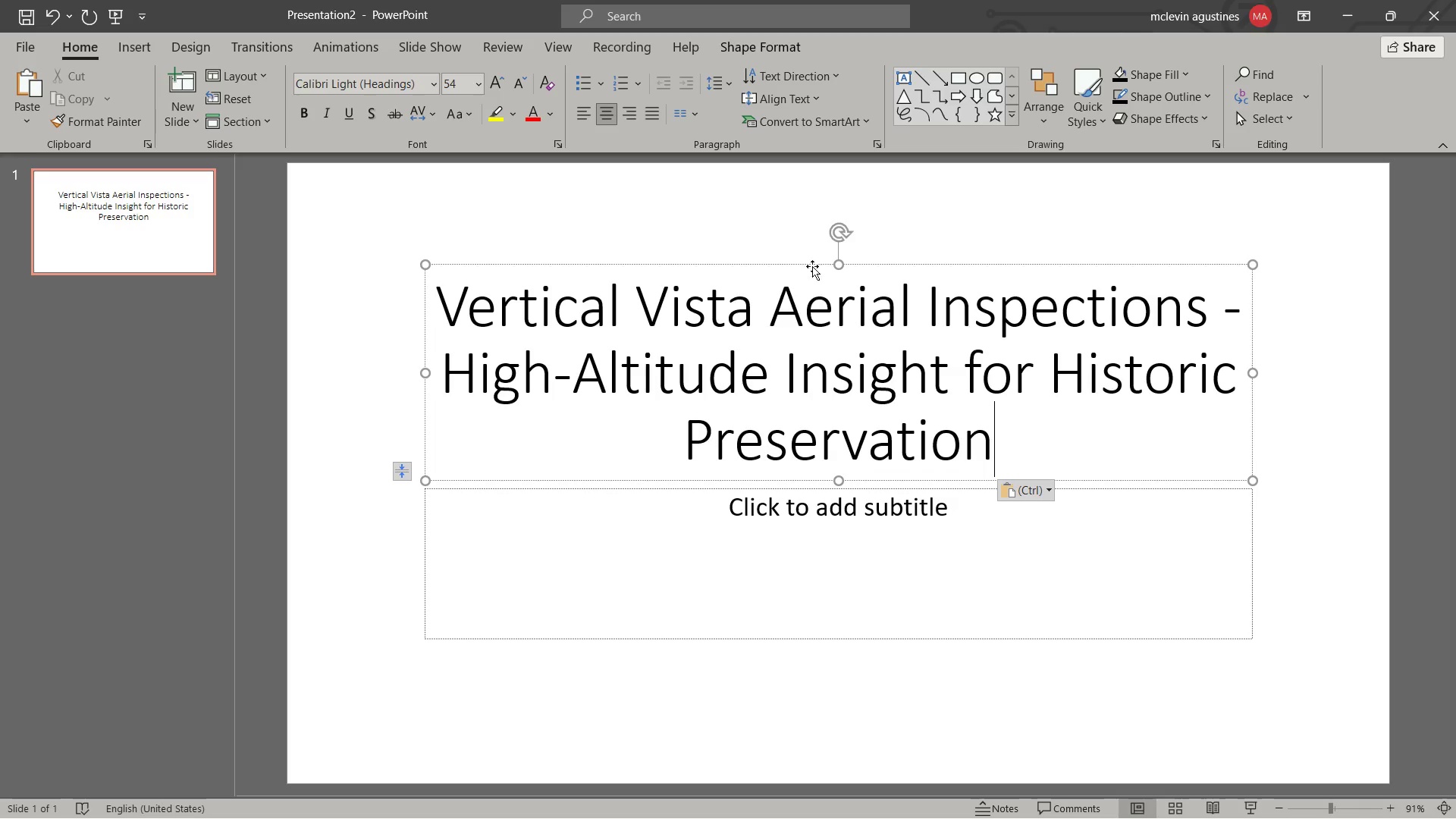 
left_click([813, 266])
 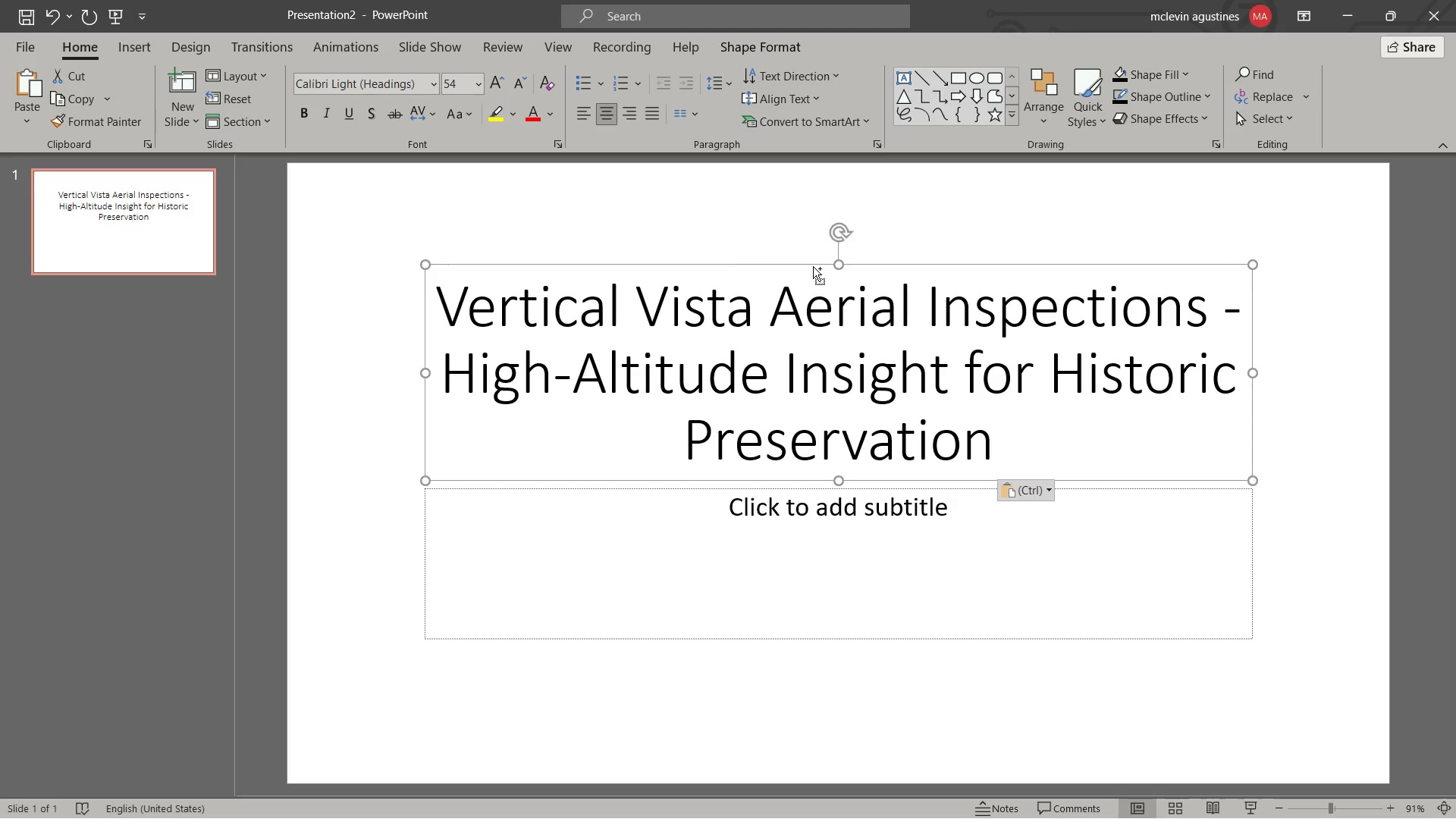 
key(Control+B)
 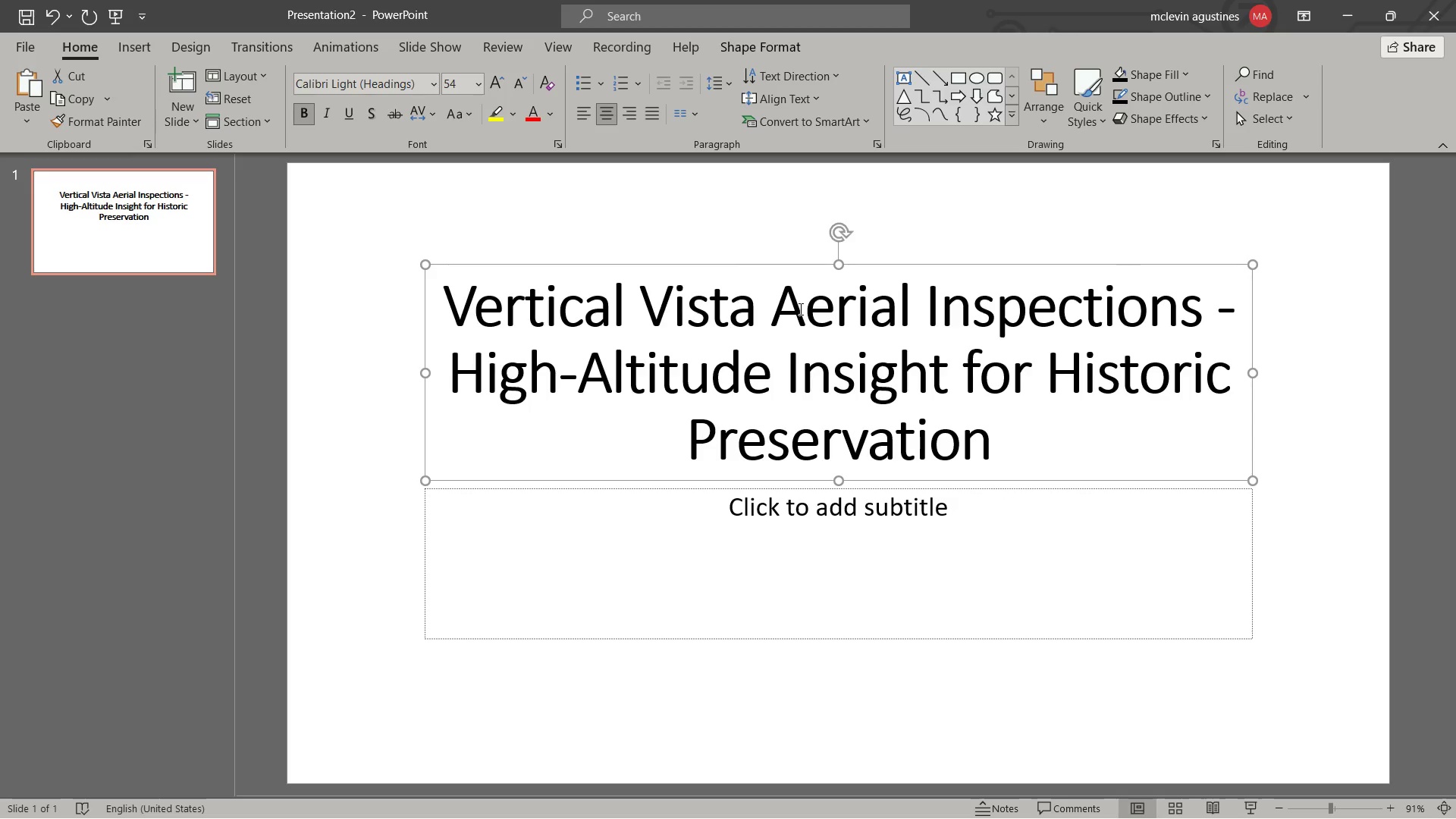 
key(Alt+AltLeft)
 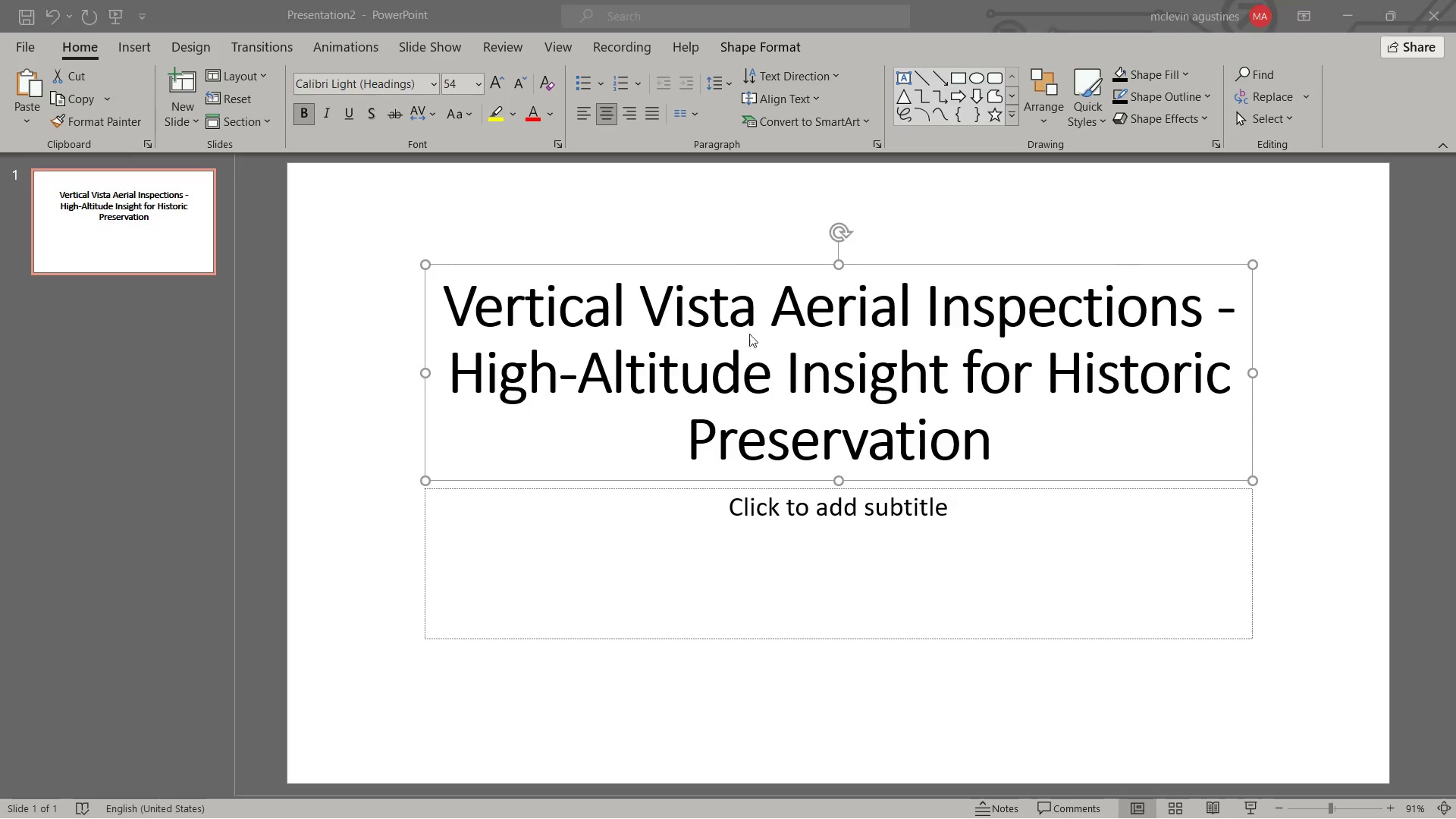 
key(Alt+Tab)
 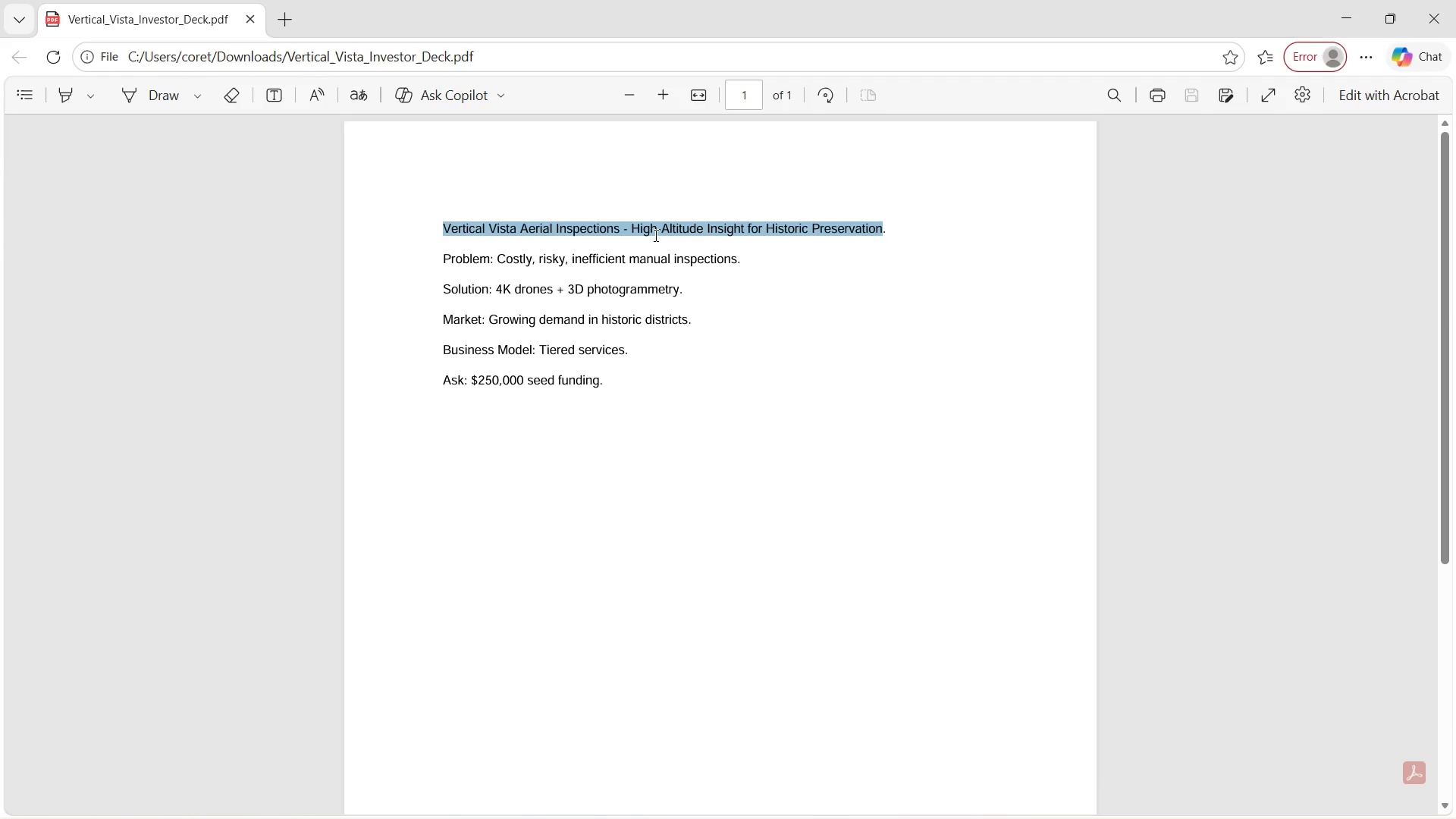 
key(Alt+Tab)
 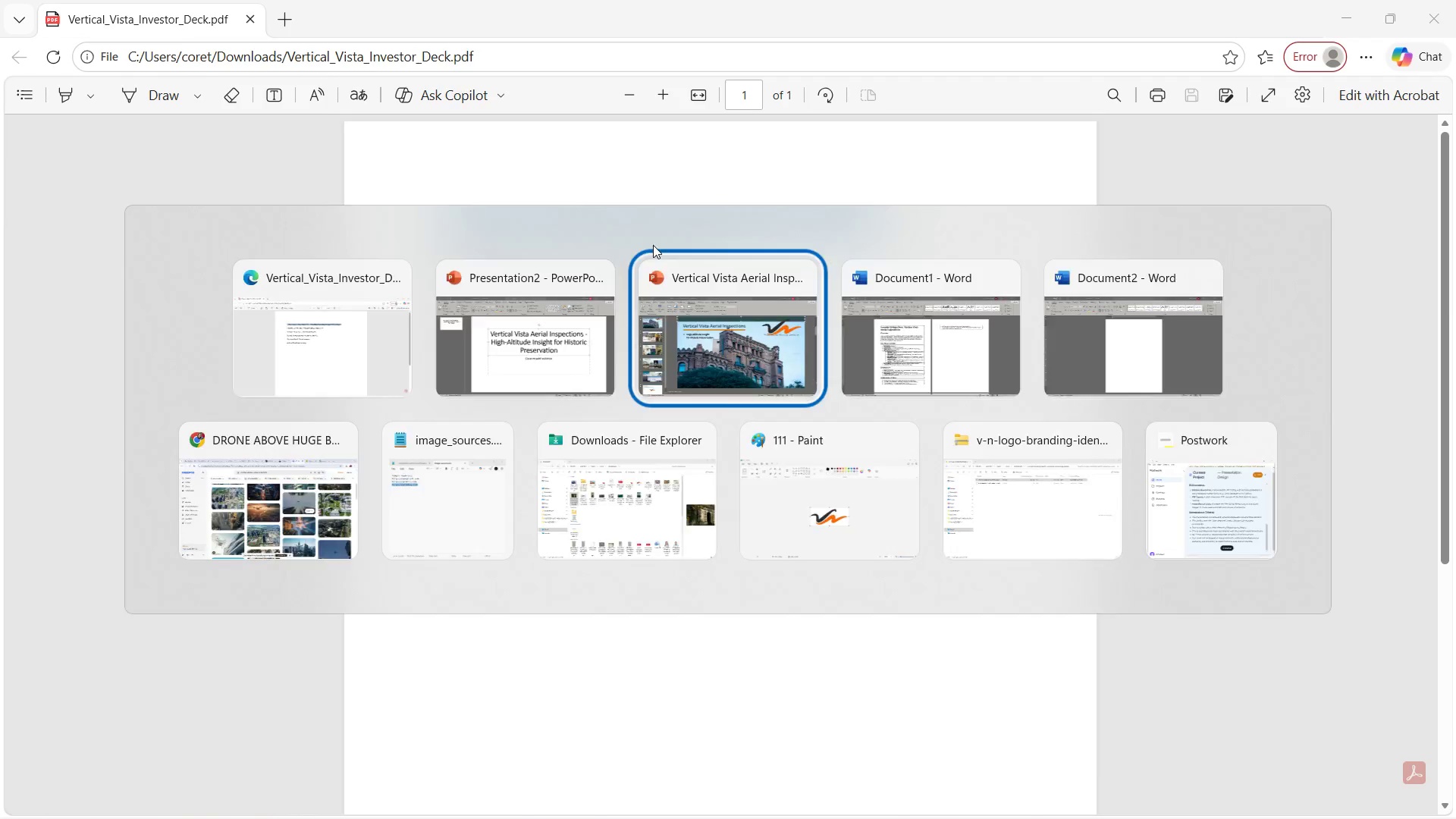 
key(Alt+Tab)
 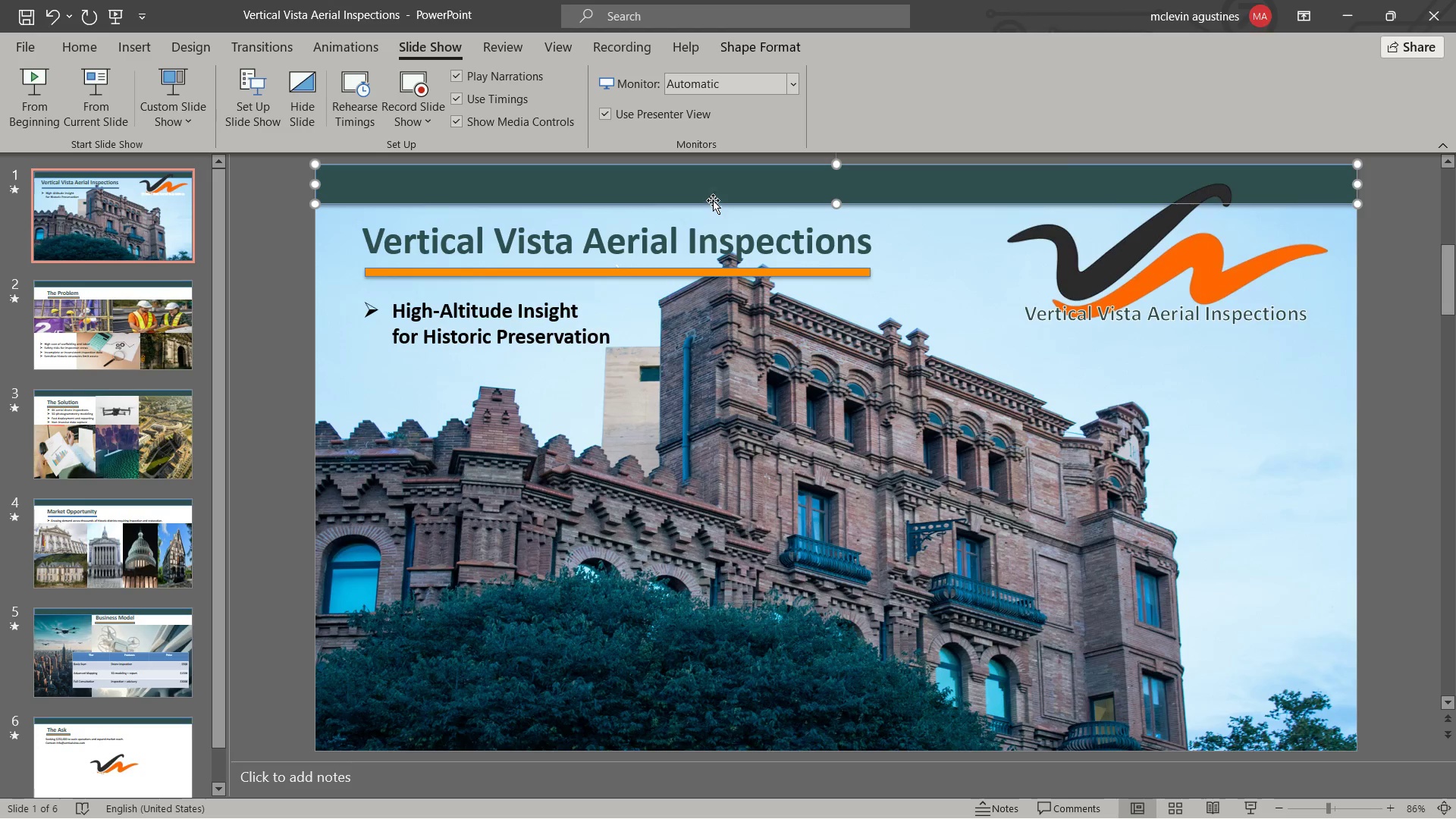 
key(Control+C)
 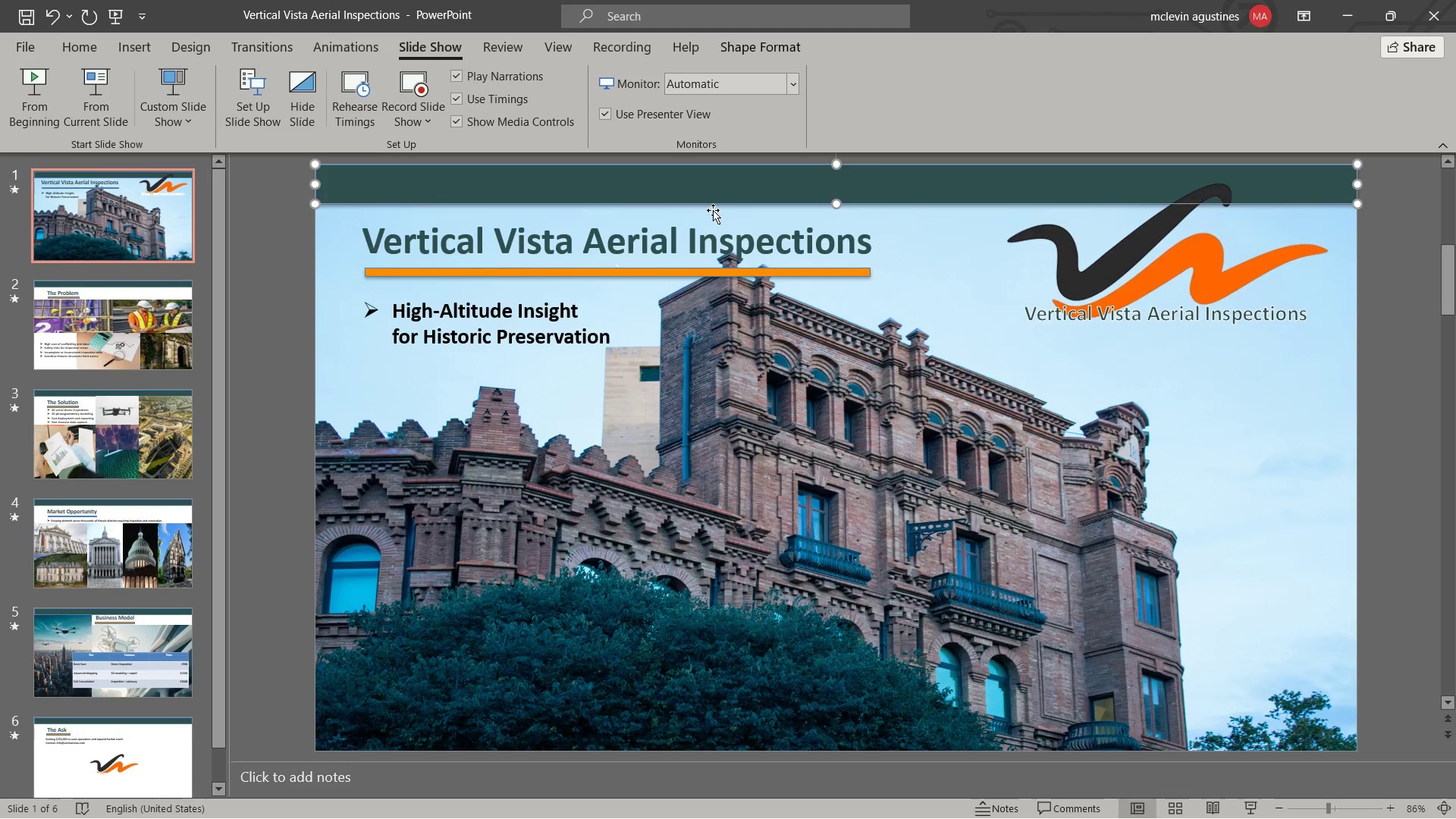 
key(Alt+Control+AltLeft)
 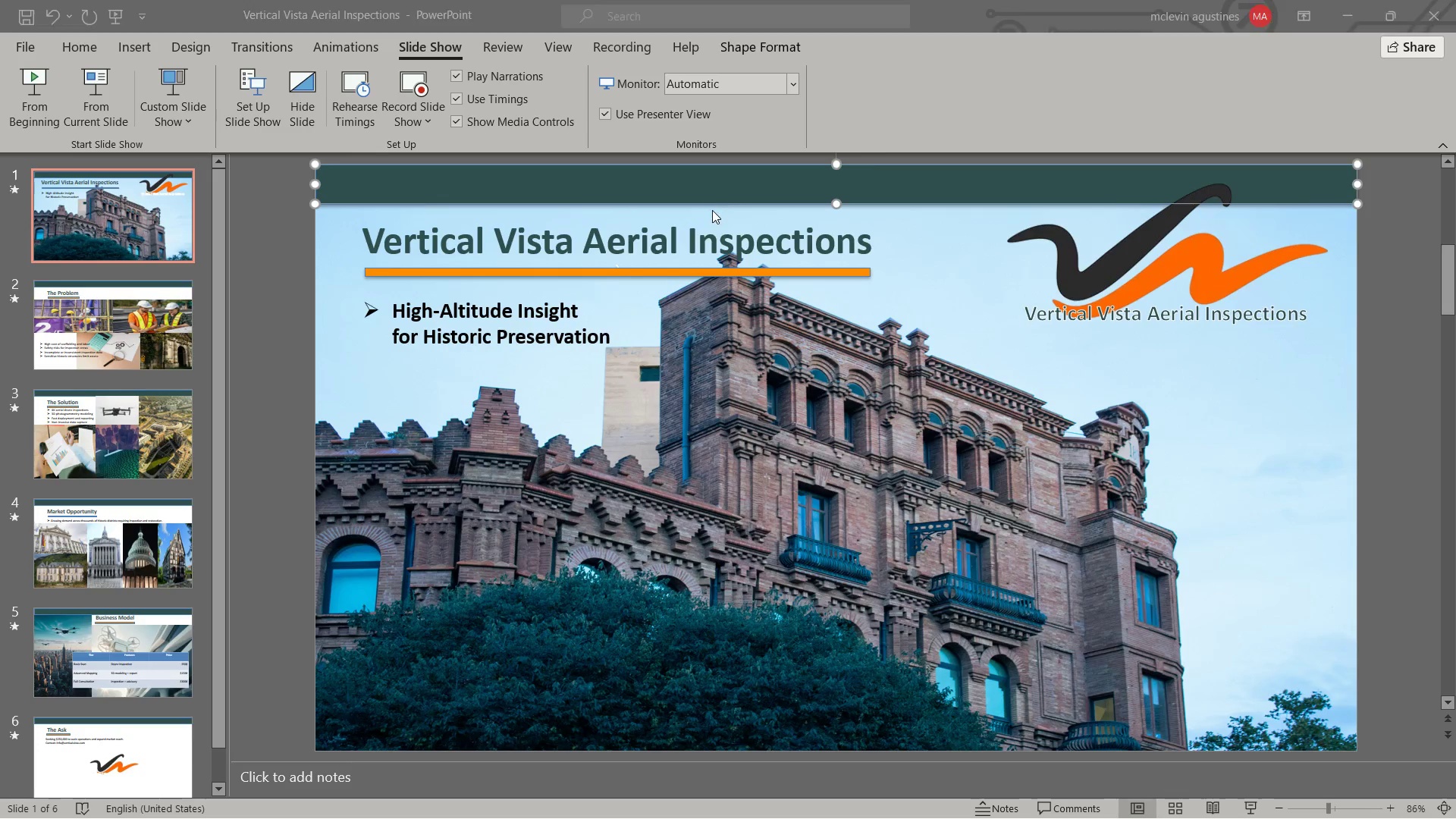 
key(Alt+Tab)
 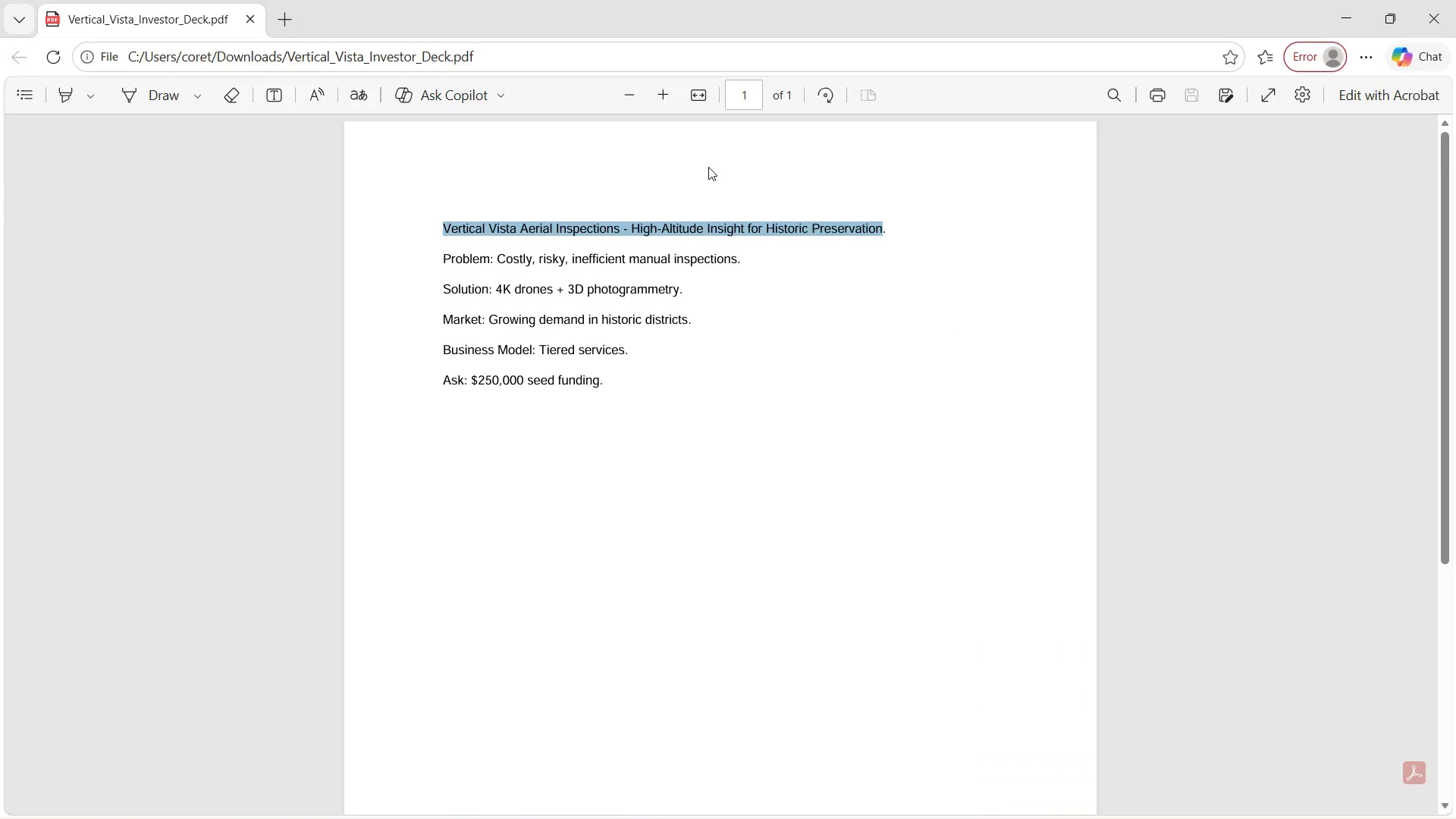 
key(Alt+Tab)
 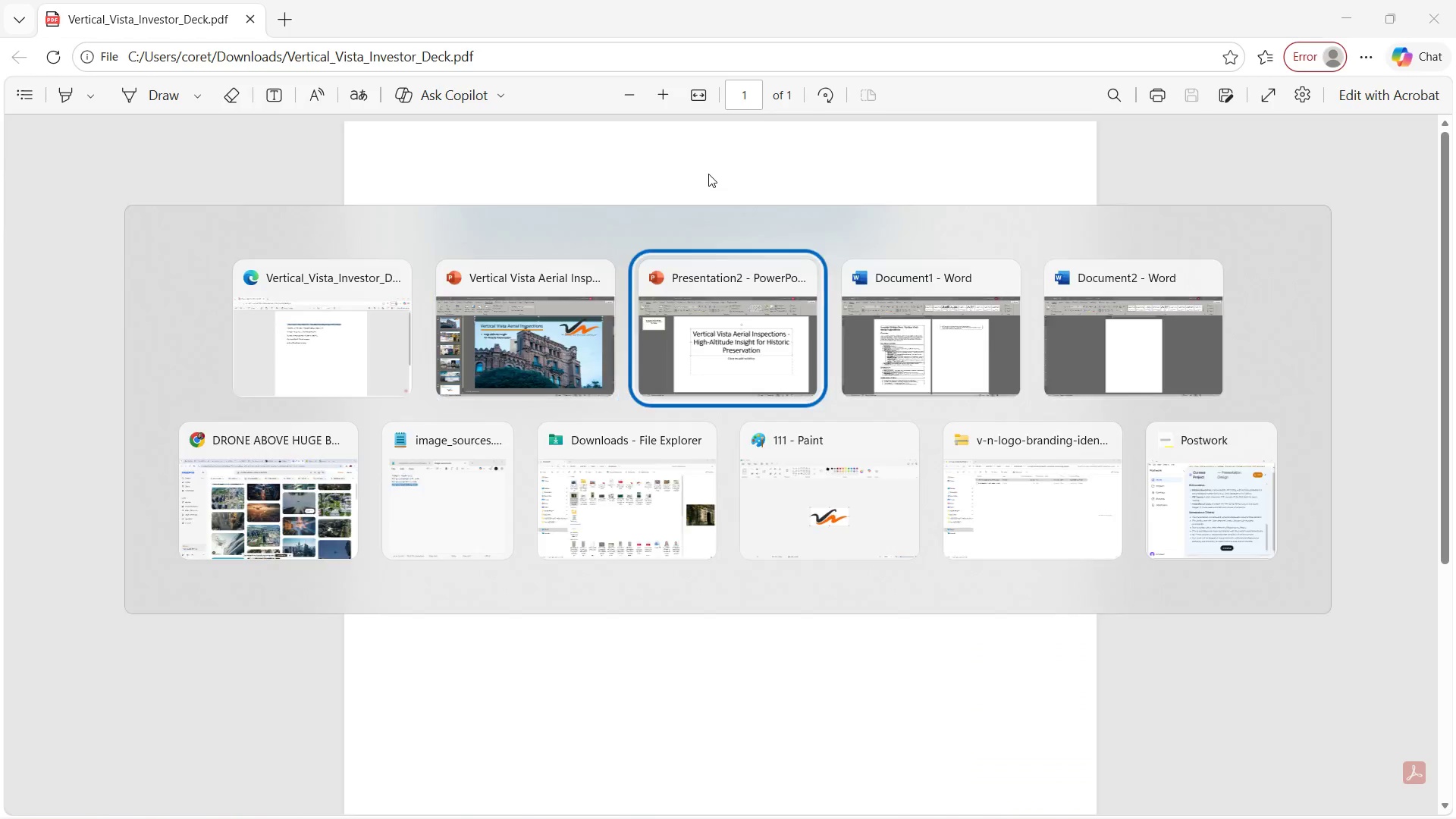 
key(Alt+Tab)
 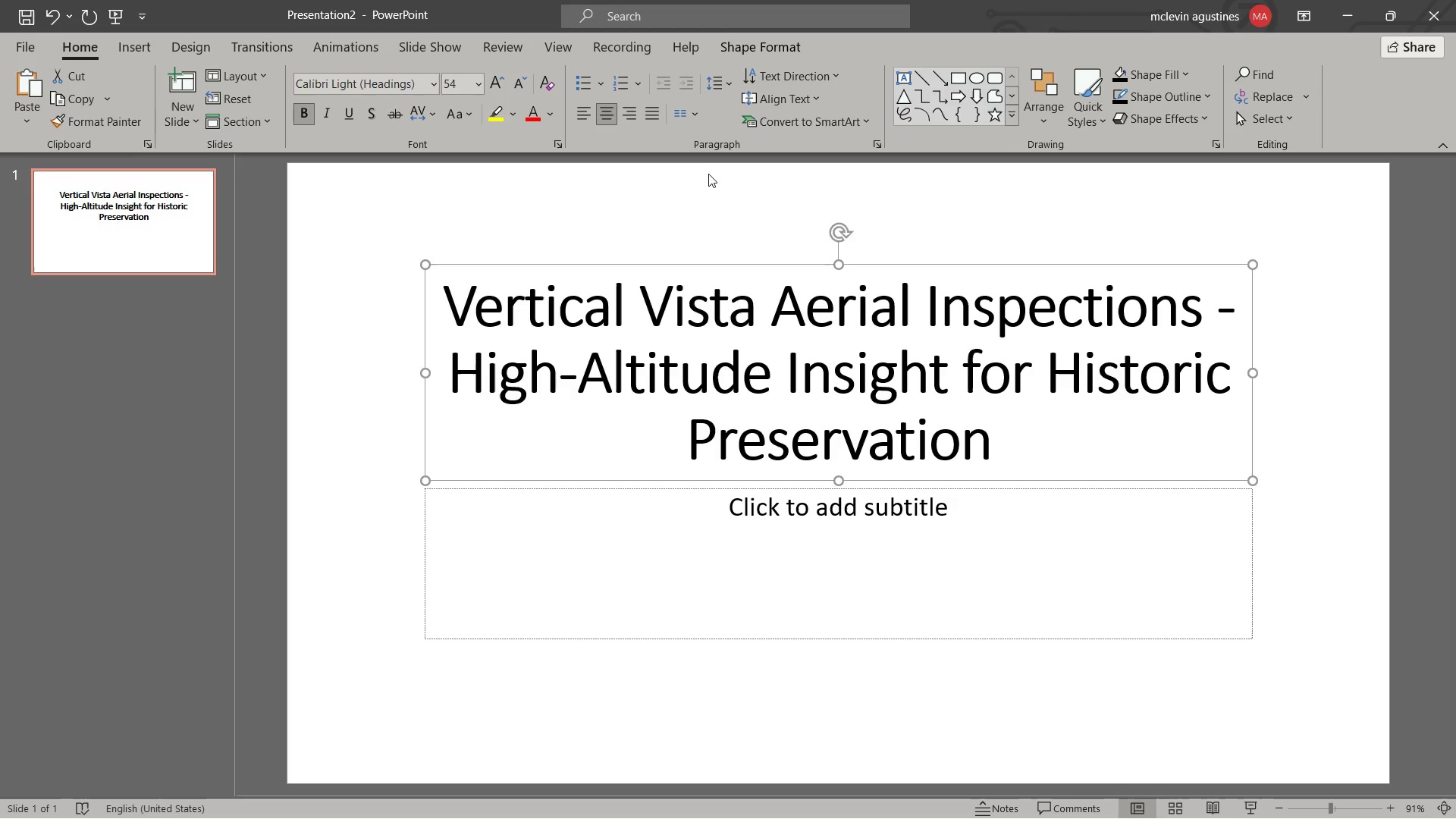 
key(Alt+AltLeft)
 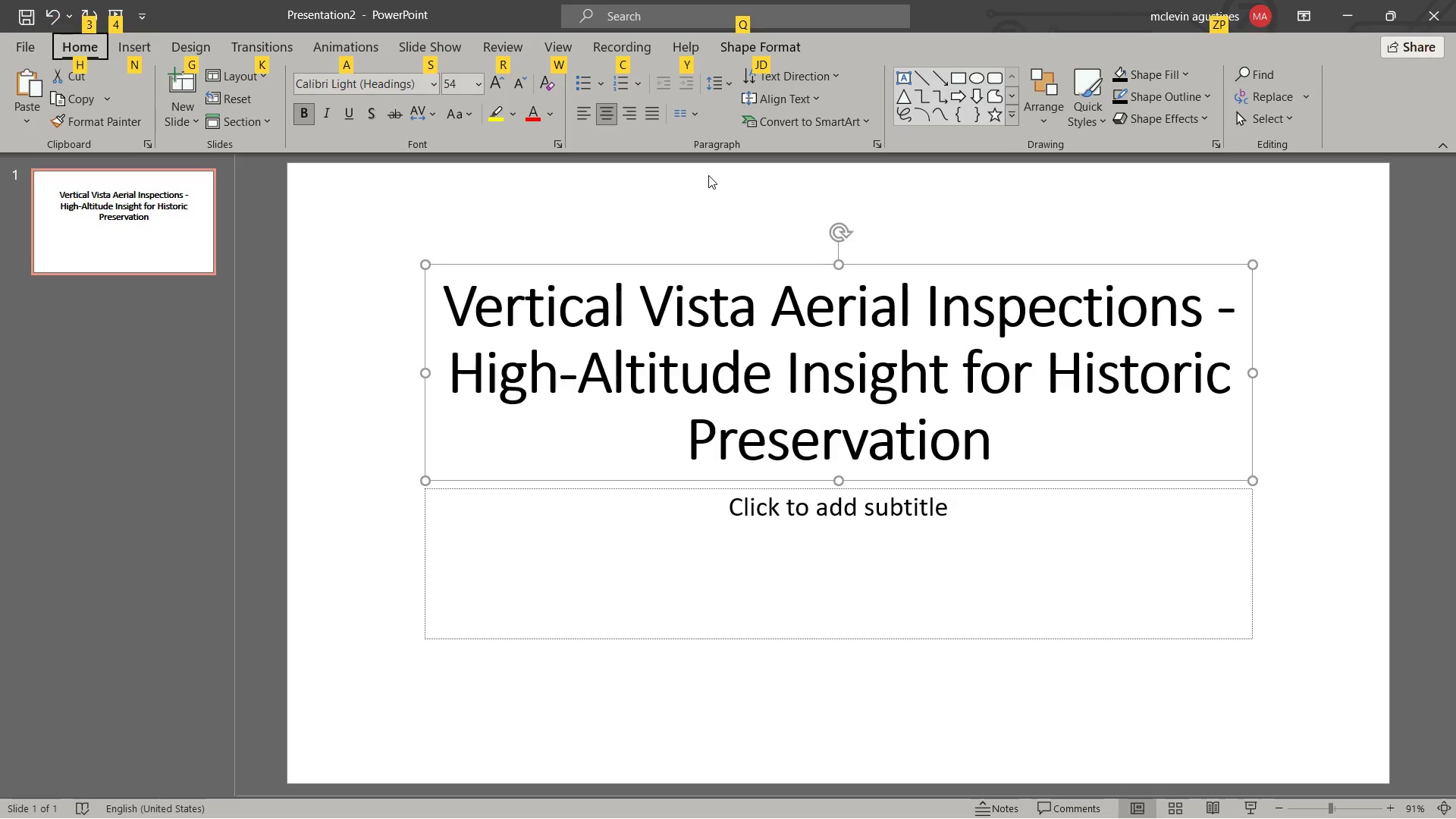 
left_click([708, 175])
 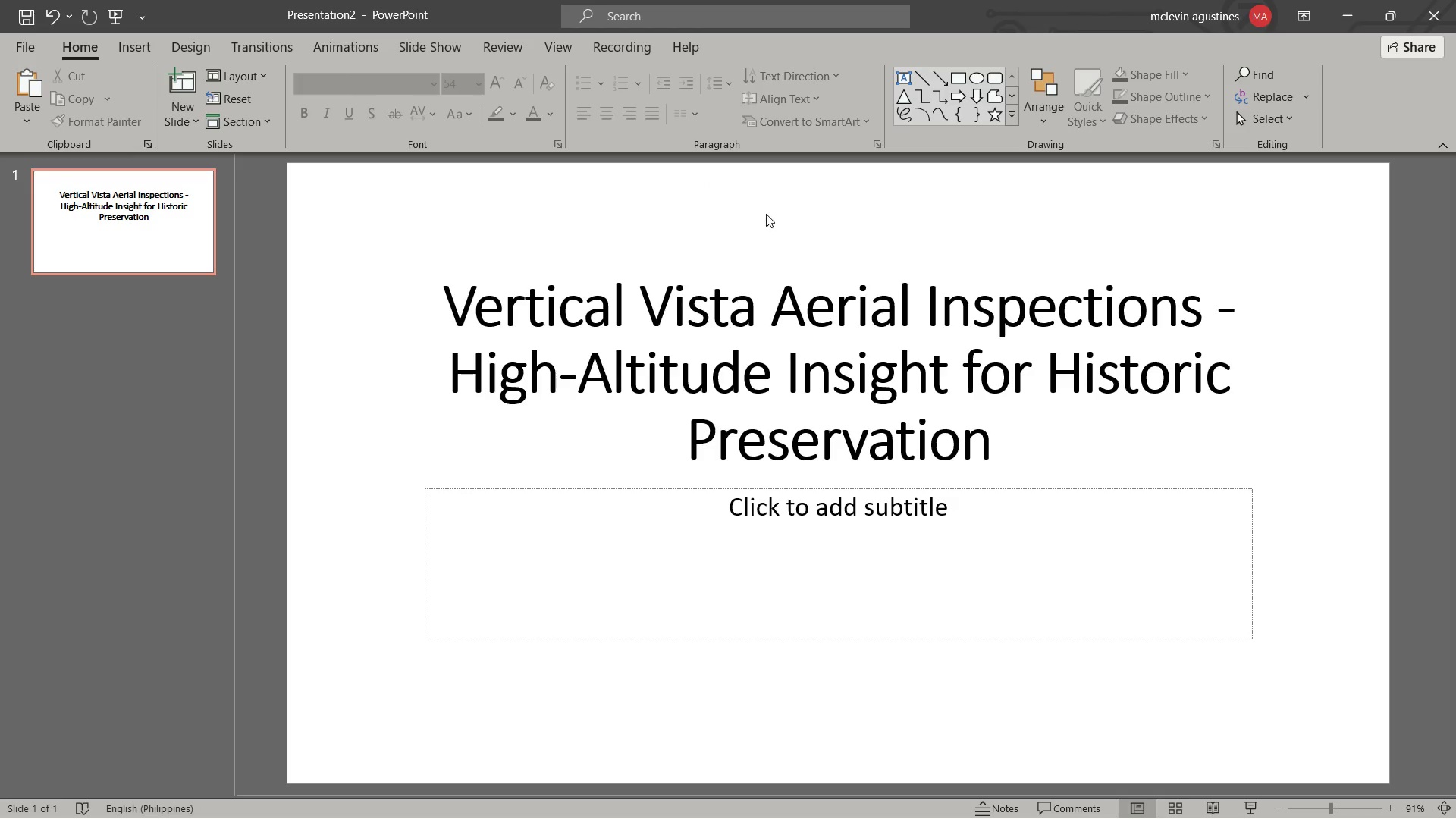 
key(Control+V)
 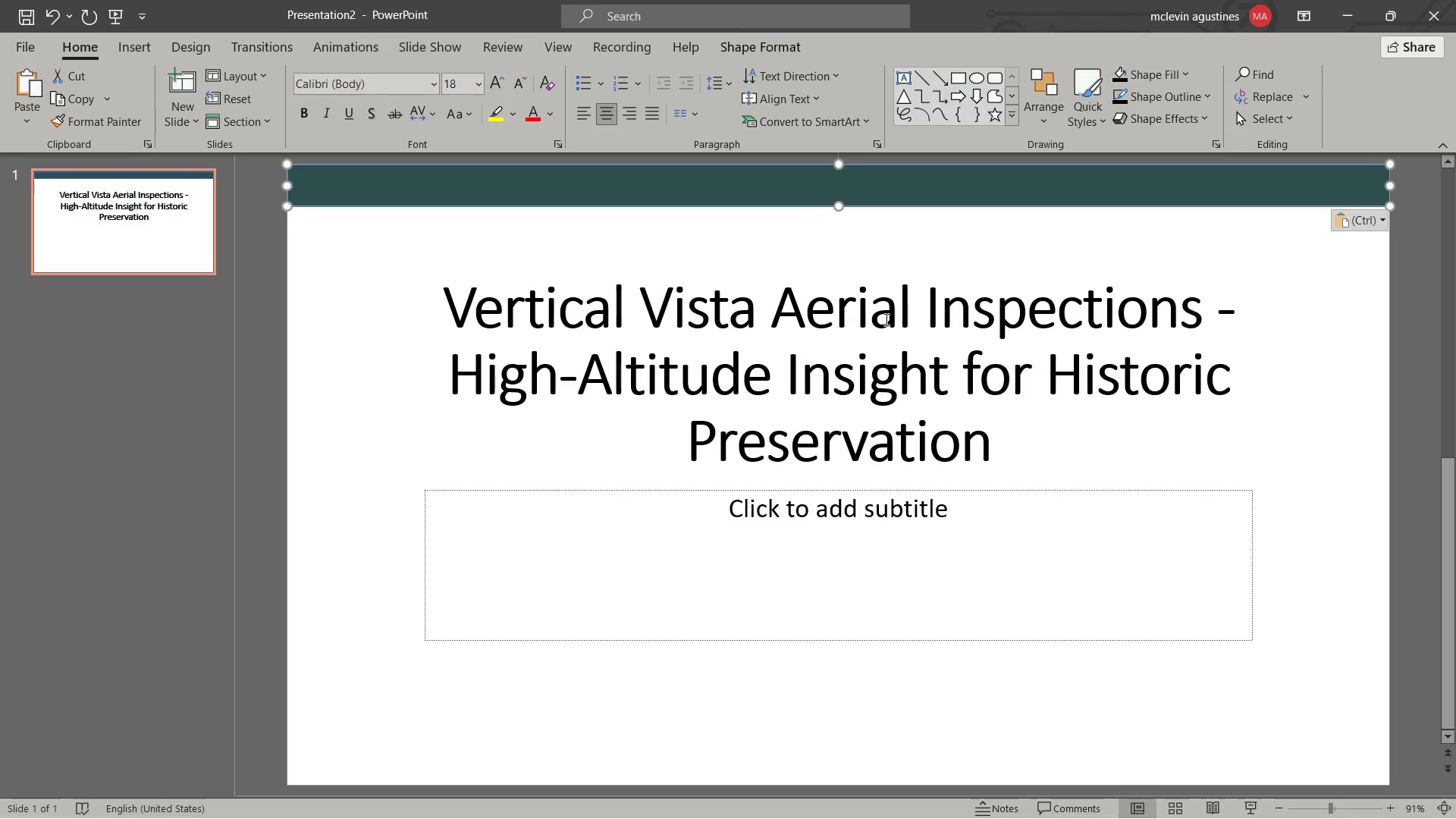 
key(Escape)
 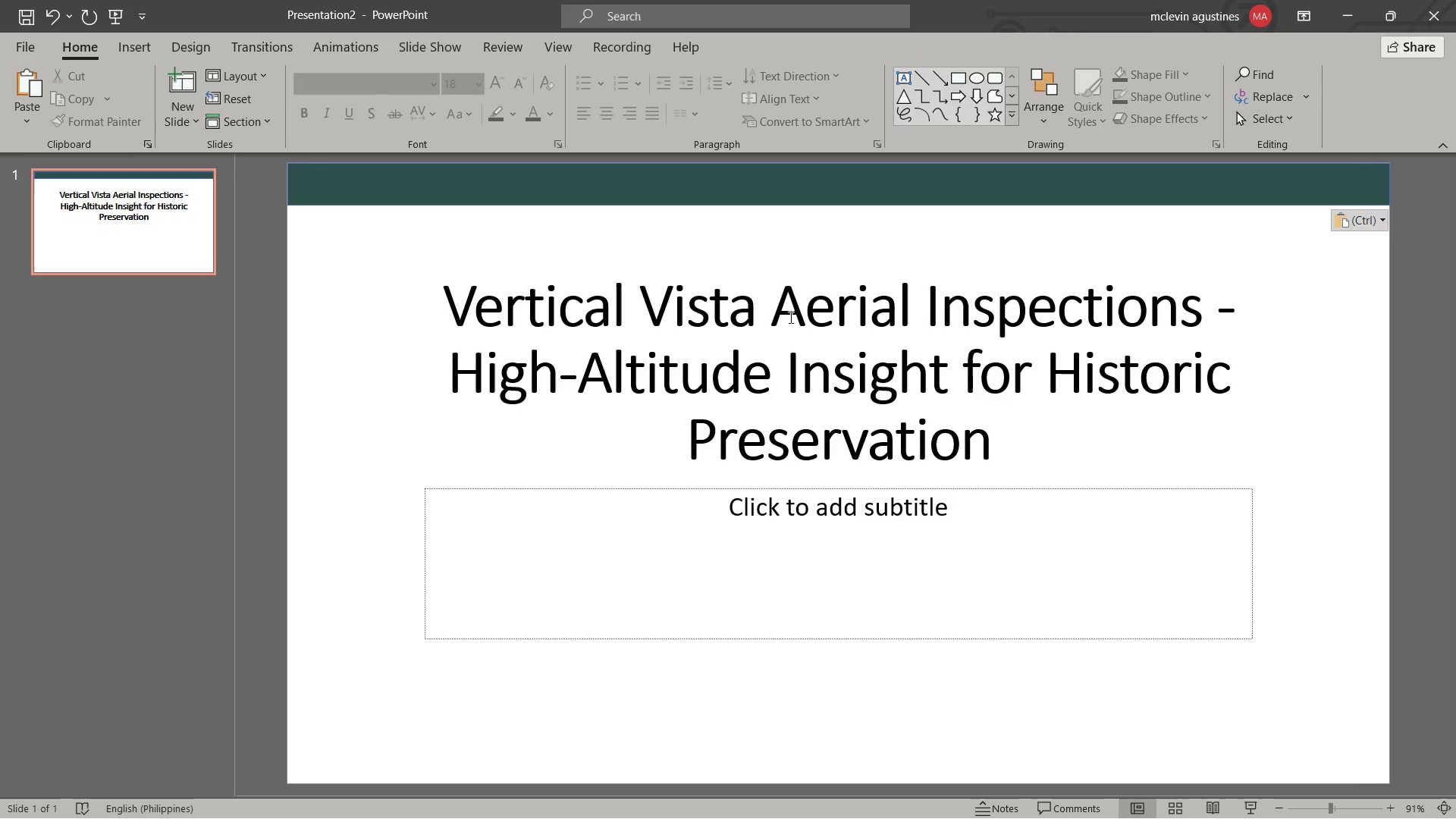 
left_click([789, 317])
 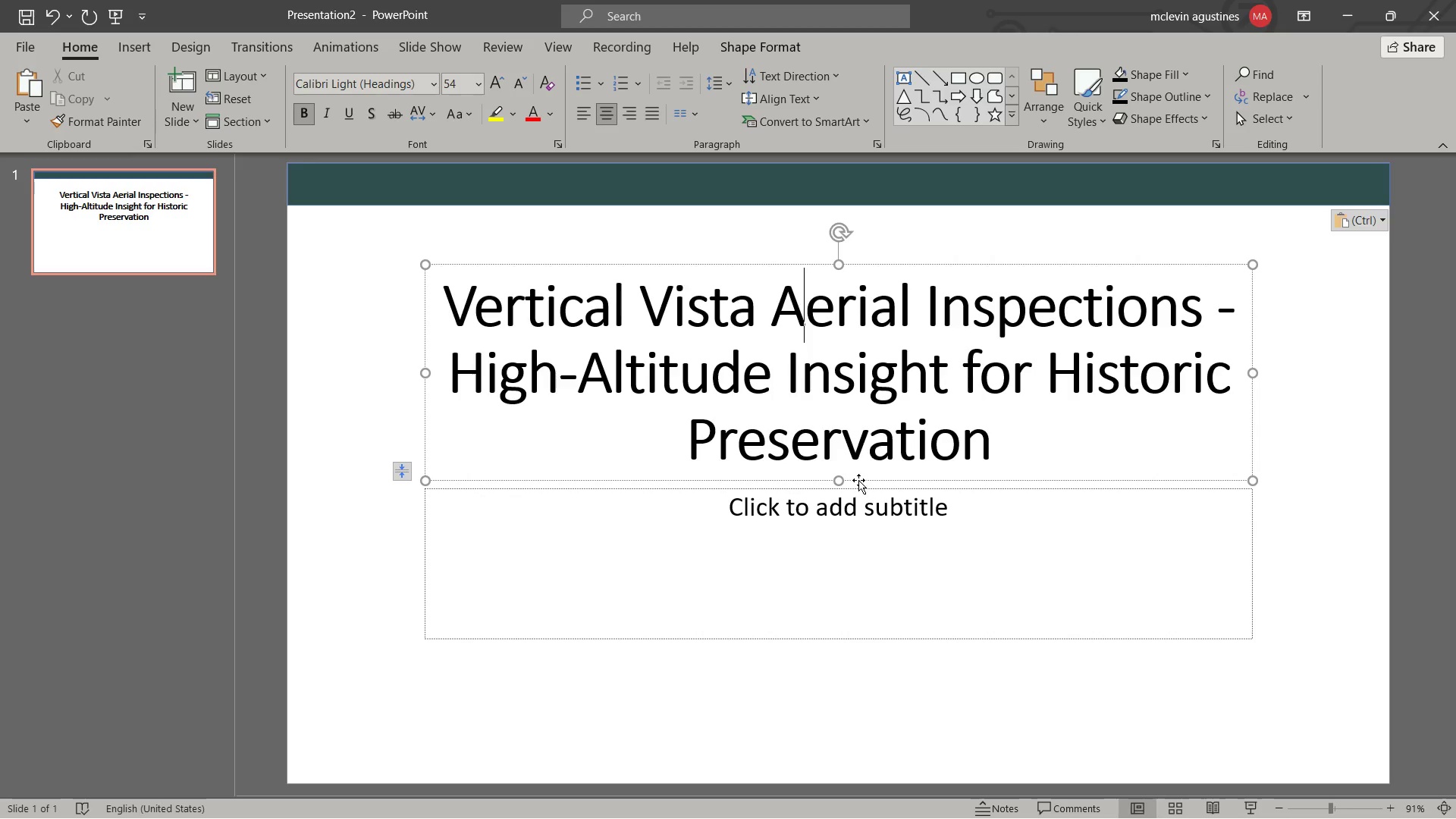 
left_click_drag(start_coordinate=[858, 480], to_coordinate=[757, 431])
 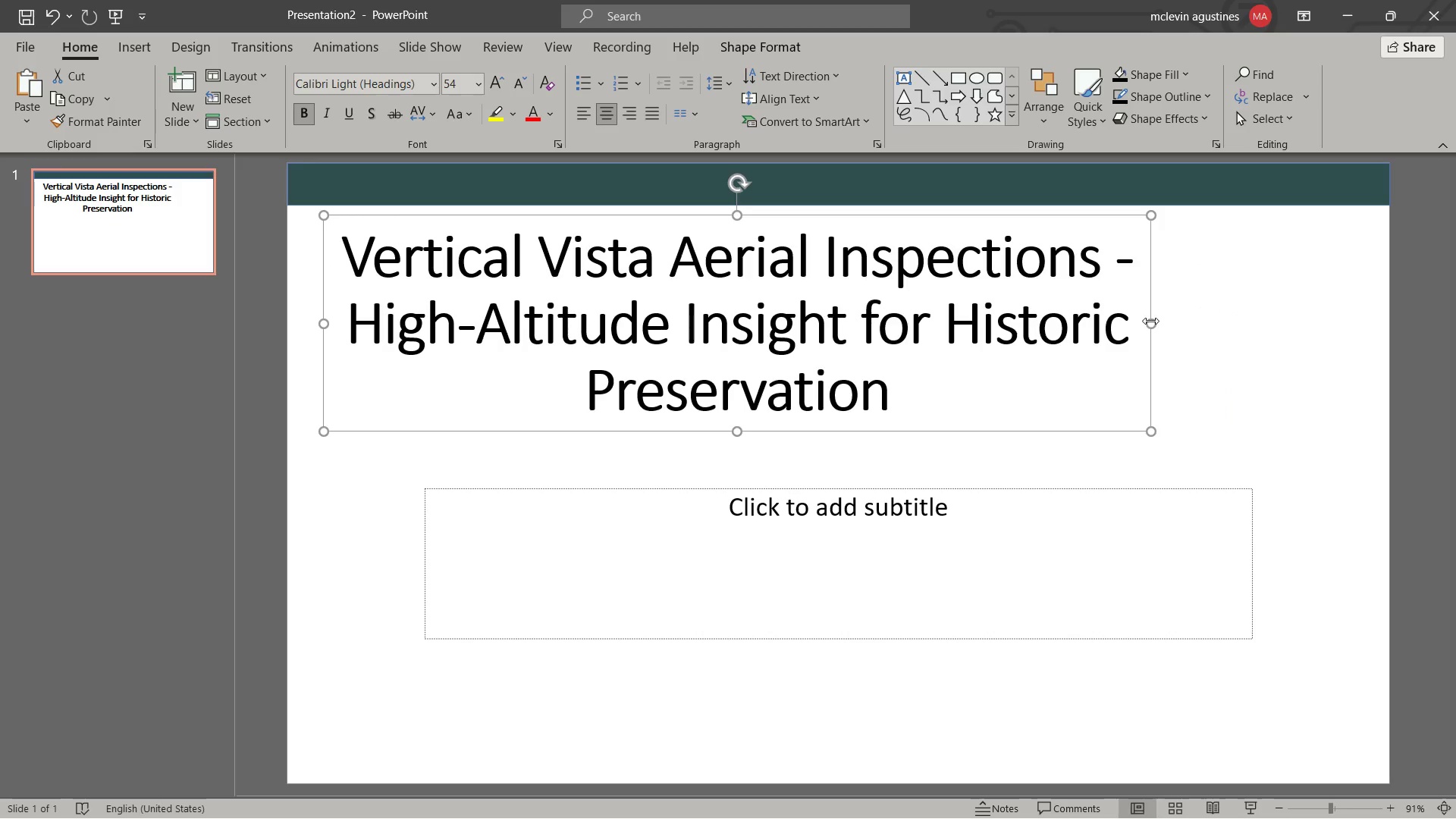 
left_click_drag(start_coordinate=[1150, 323], to_coordinate=[1344, 308])
 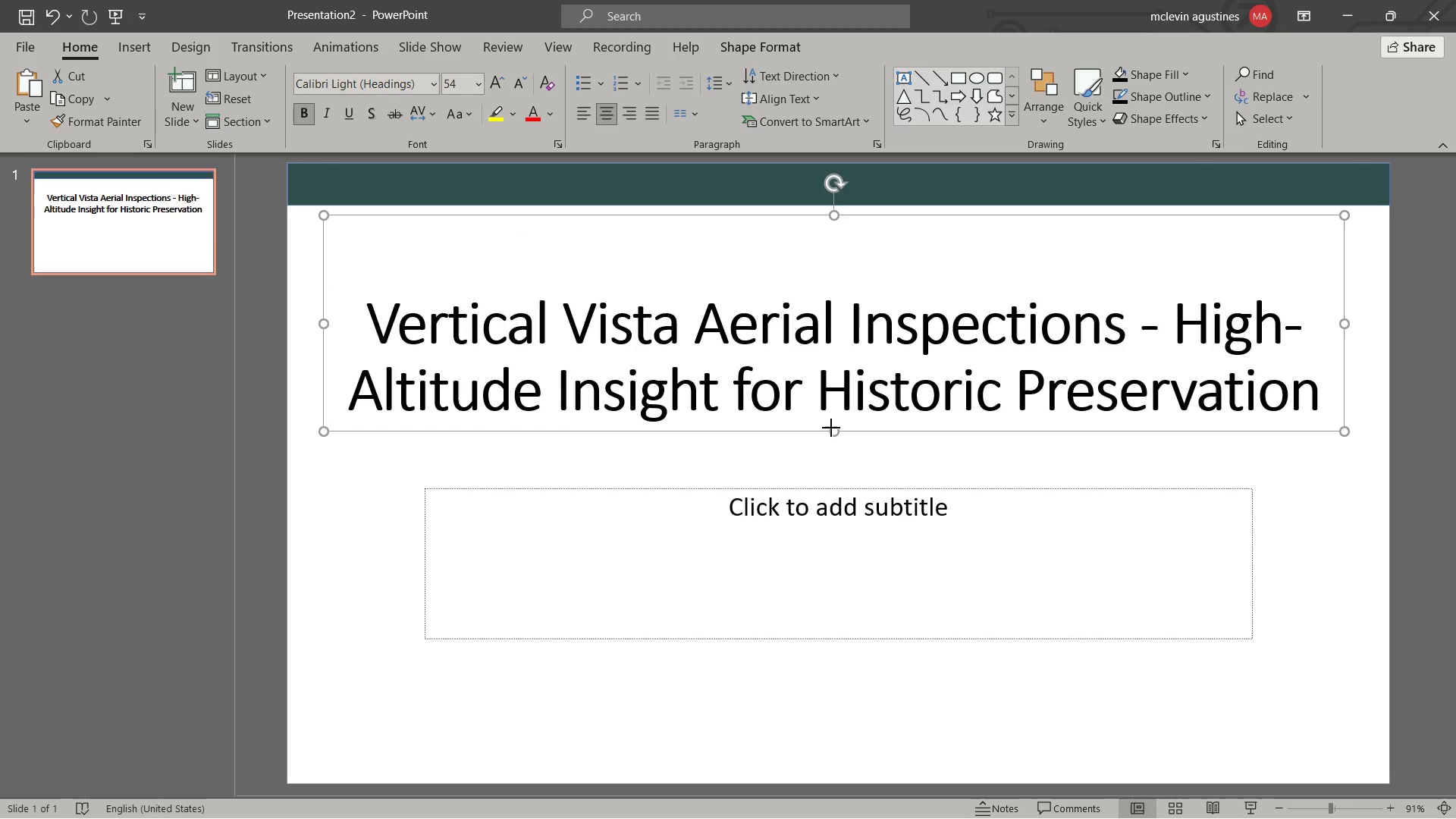 
left_click_drag(start_coordinate=[831, 428], to_coordinate=[843, 374])
 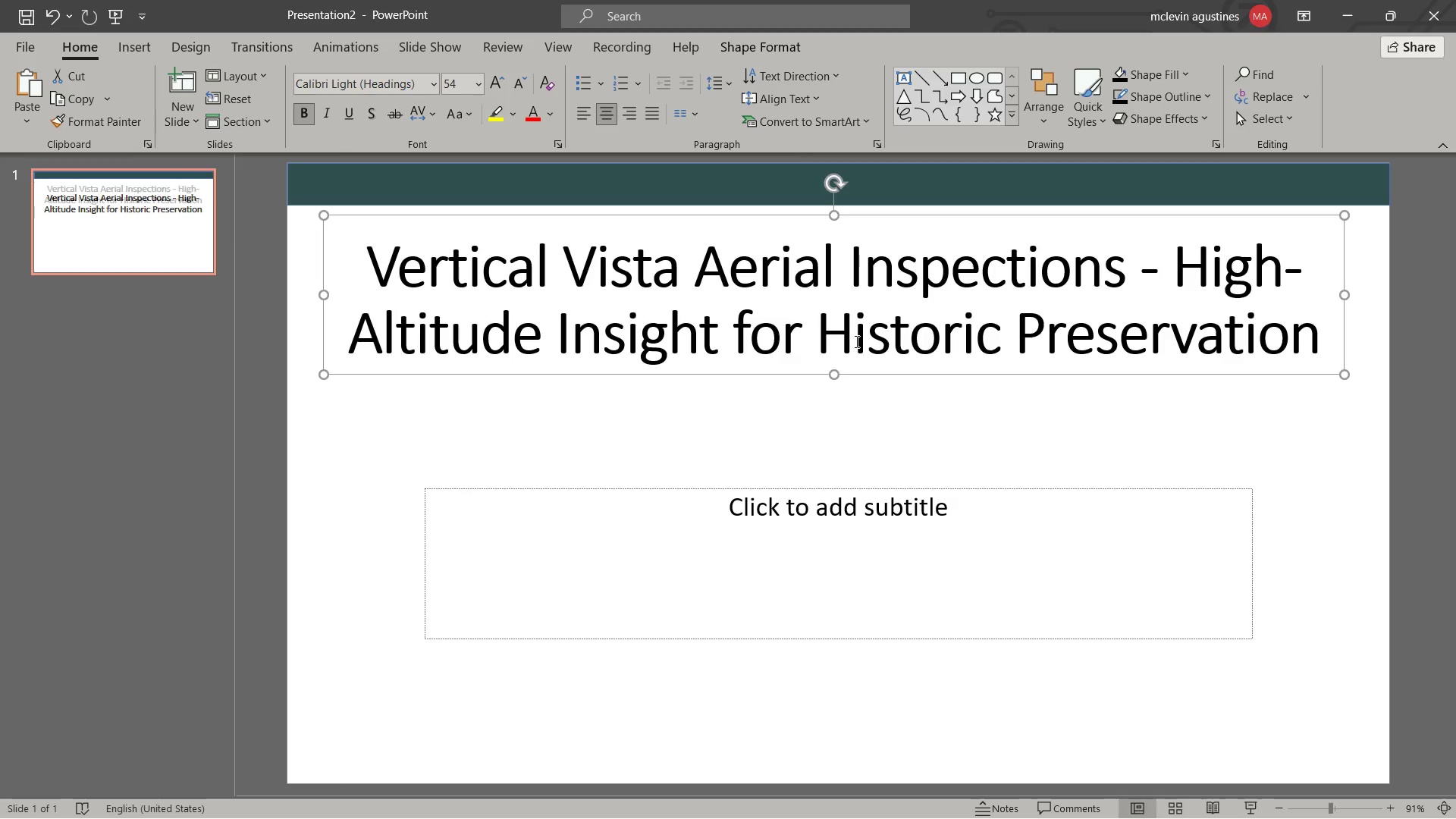 
key(Control+L)
 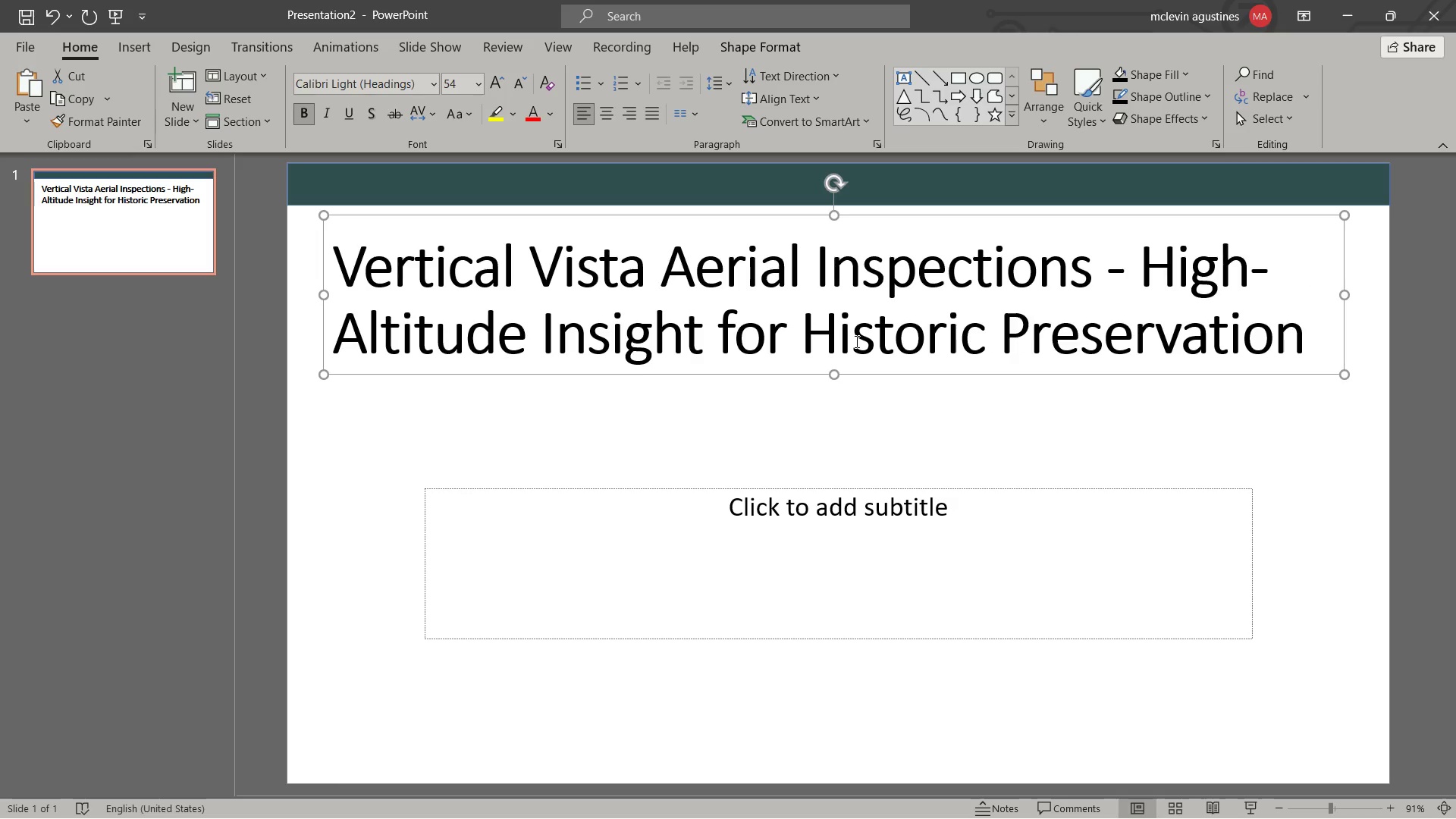 
key(Control+BracketLeft)
 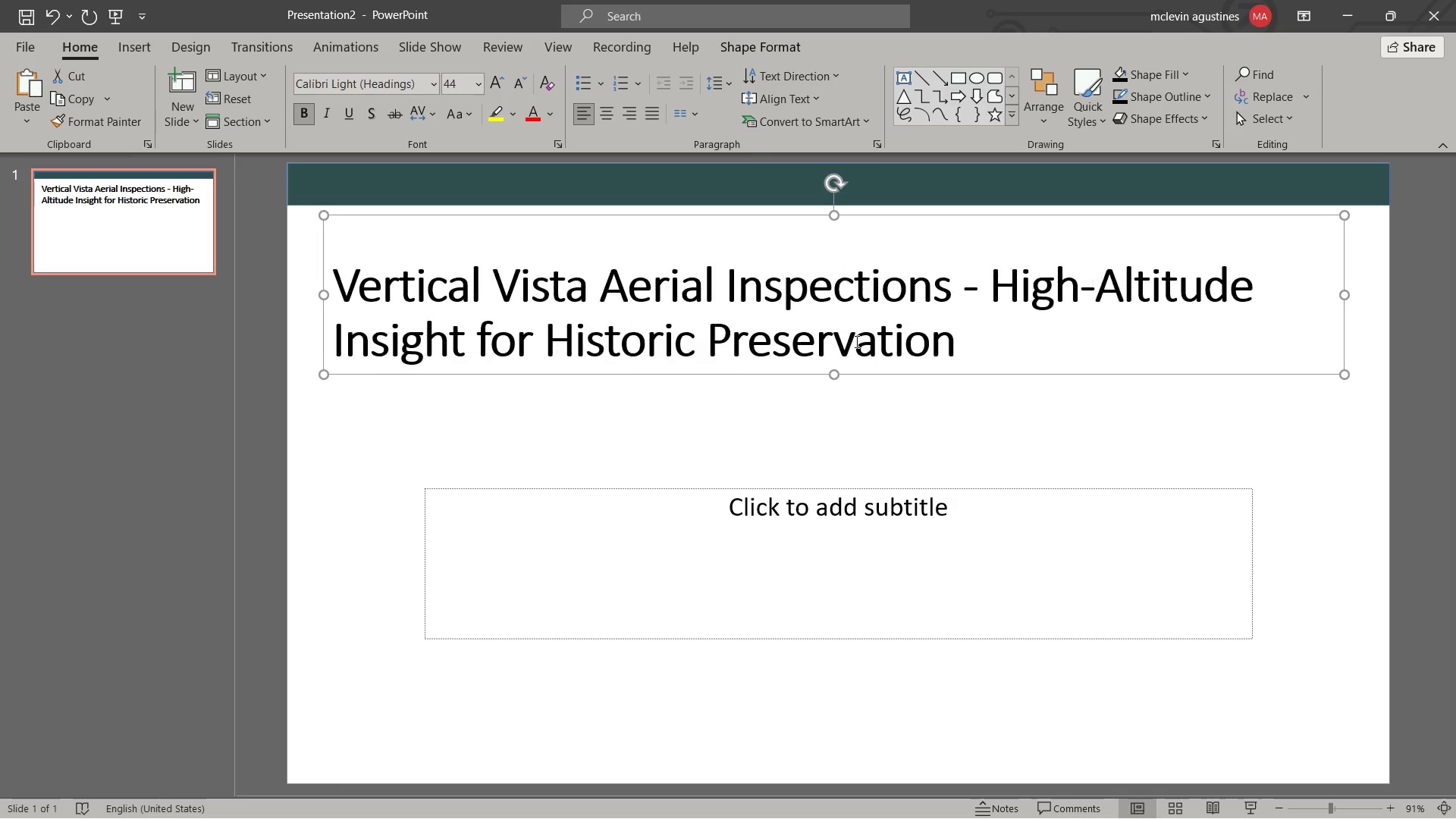 
key(Control+BracketLeft)
 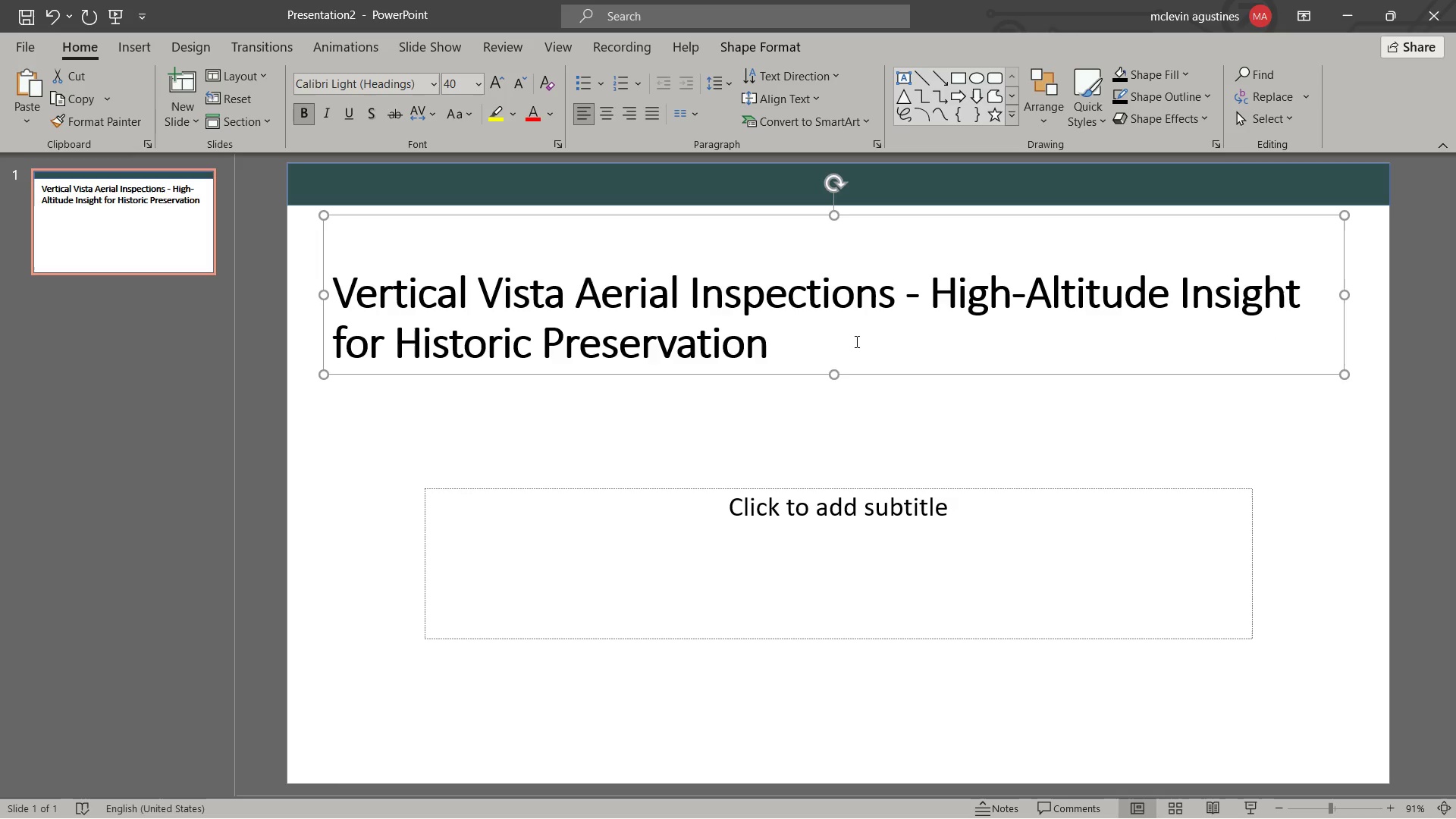 
key(Control+BracketLeft)
 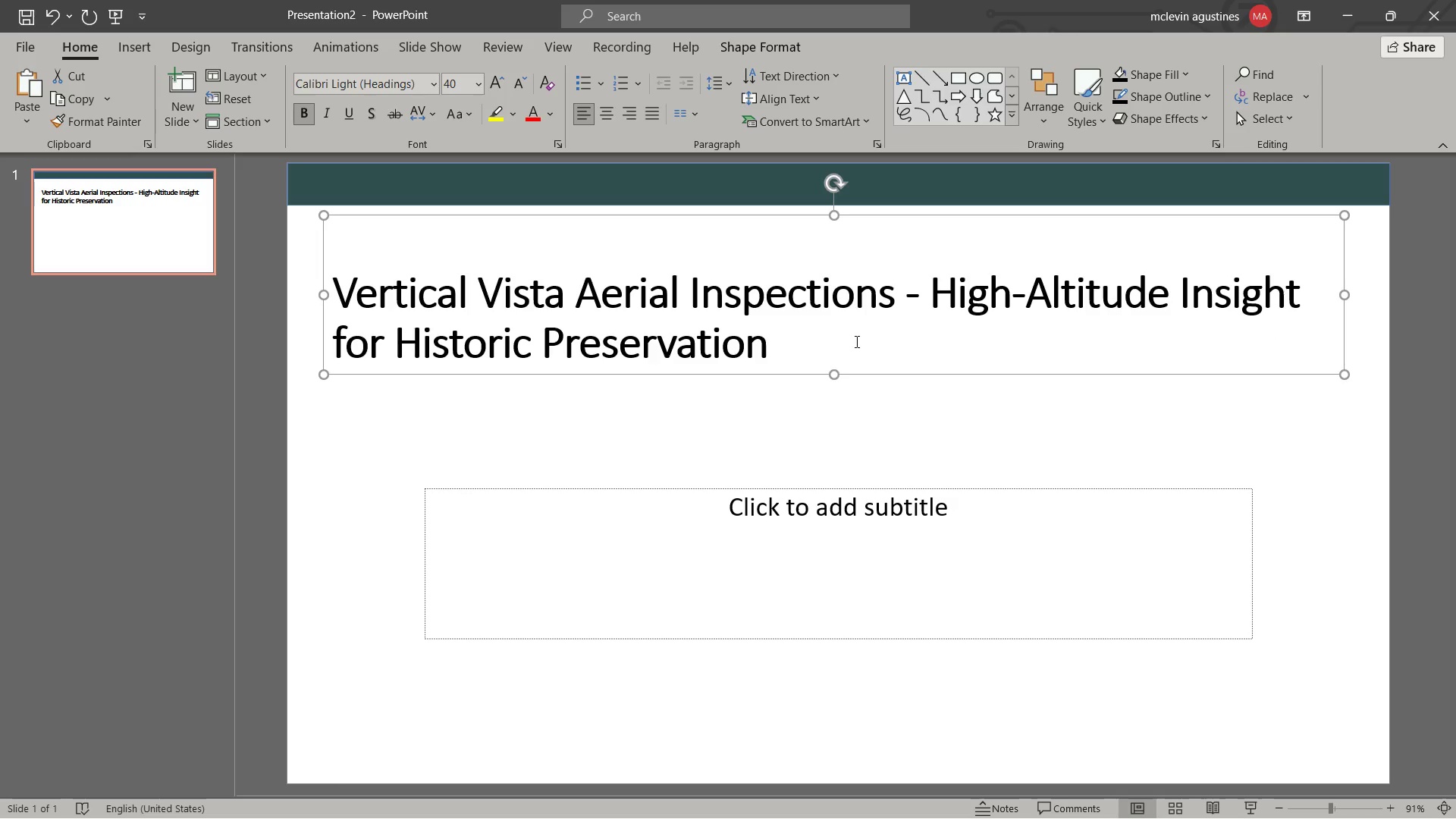 
key(Control+BracketLeft)
 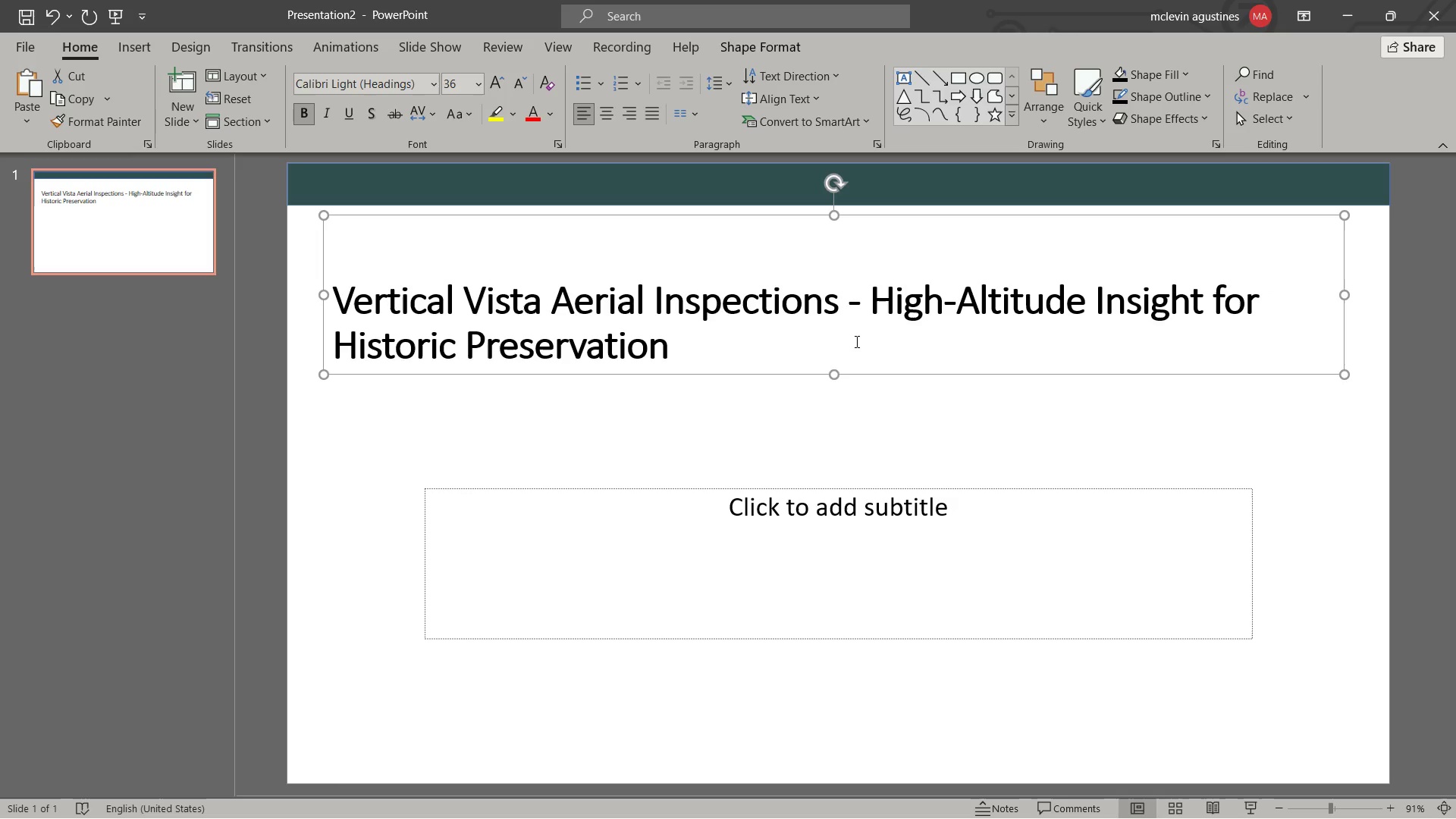 
key(Control+BracketRight)
 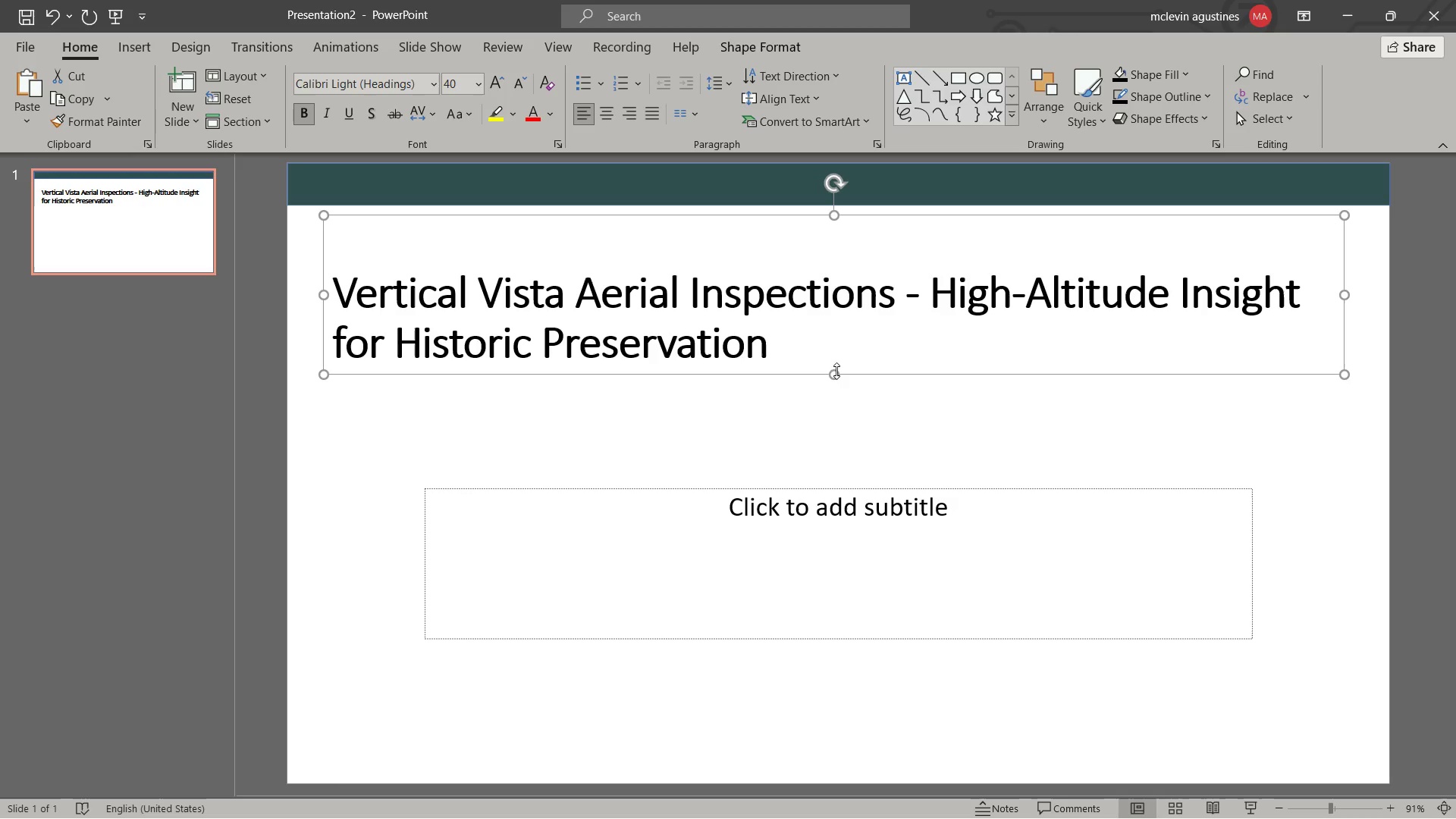 
left_click_drag(start_coordinate=[836, 373], to_coordinate=[826, 331])
 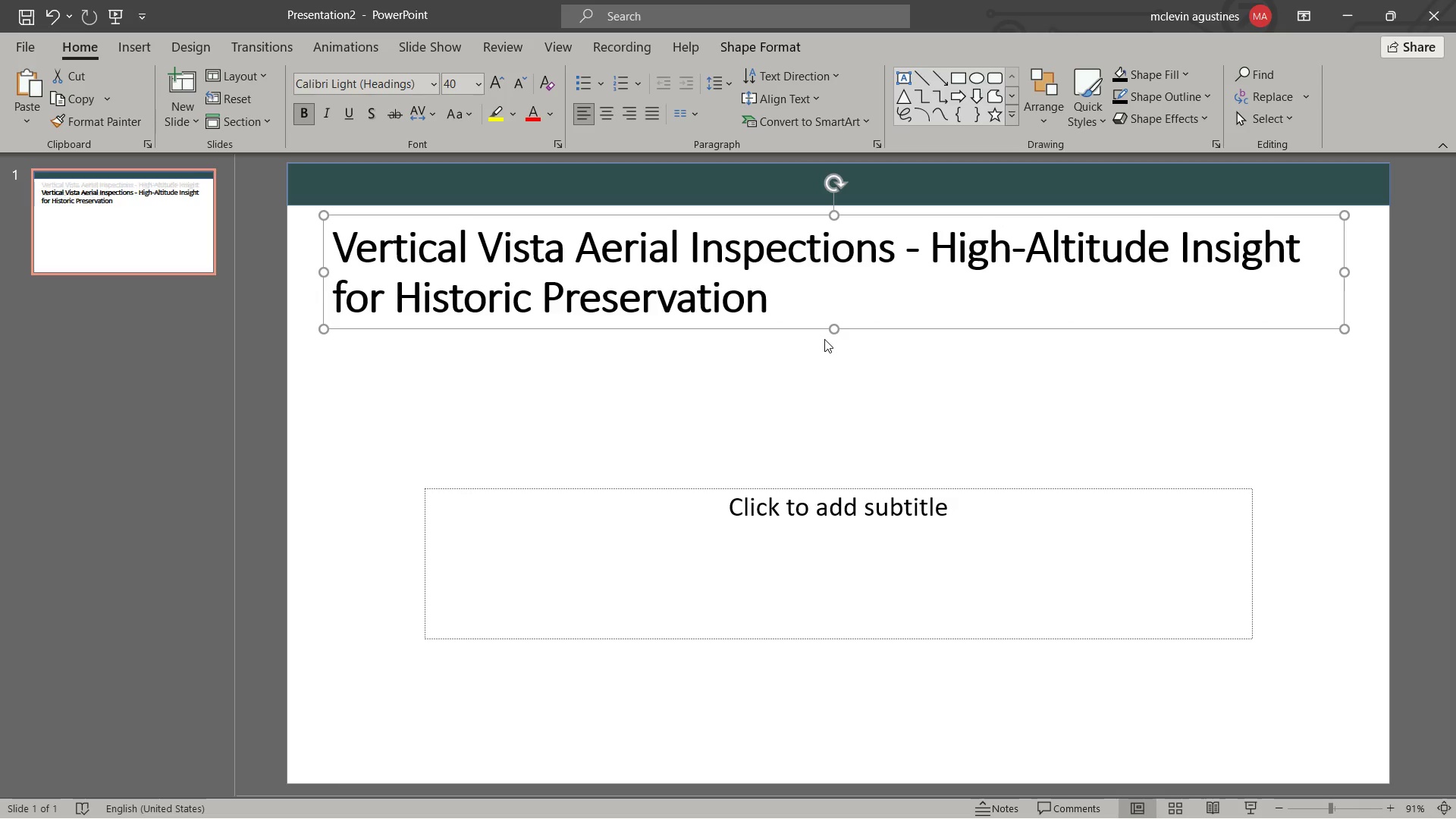 
key(Control+BracketLeft)
 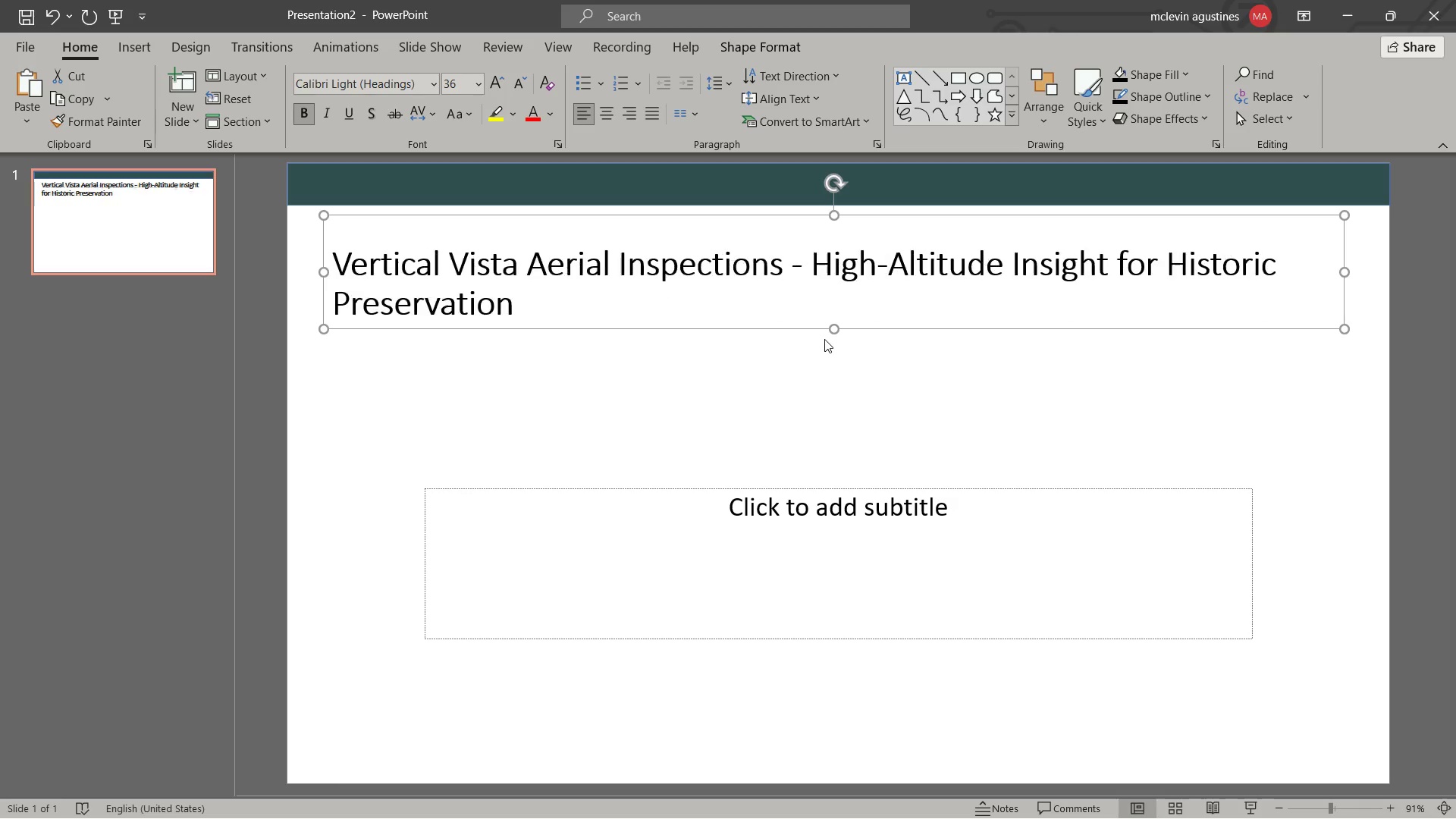 
key(Control+BracketLeft)
 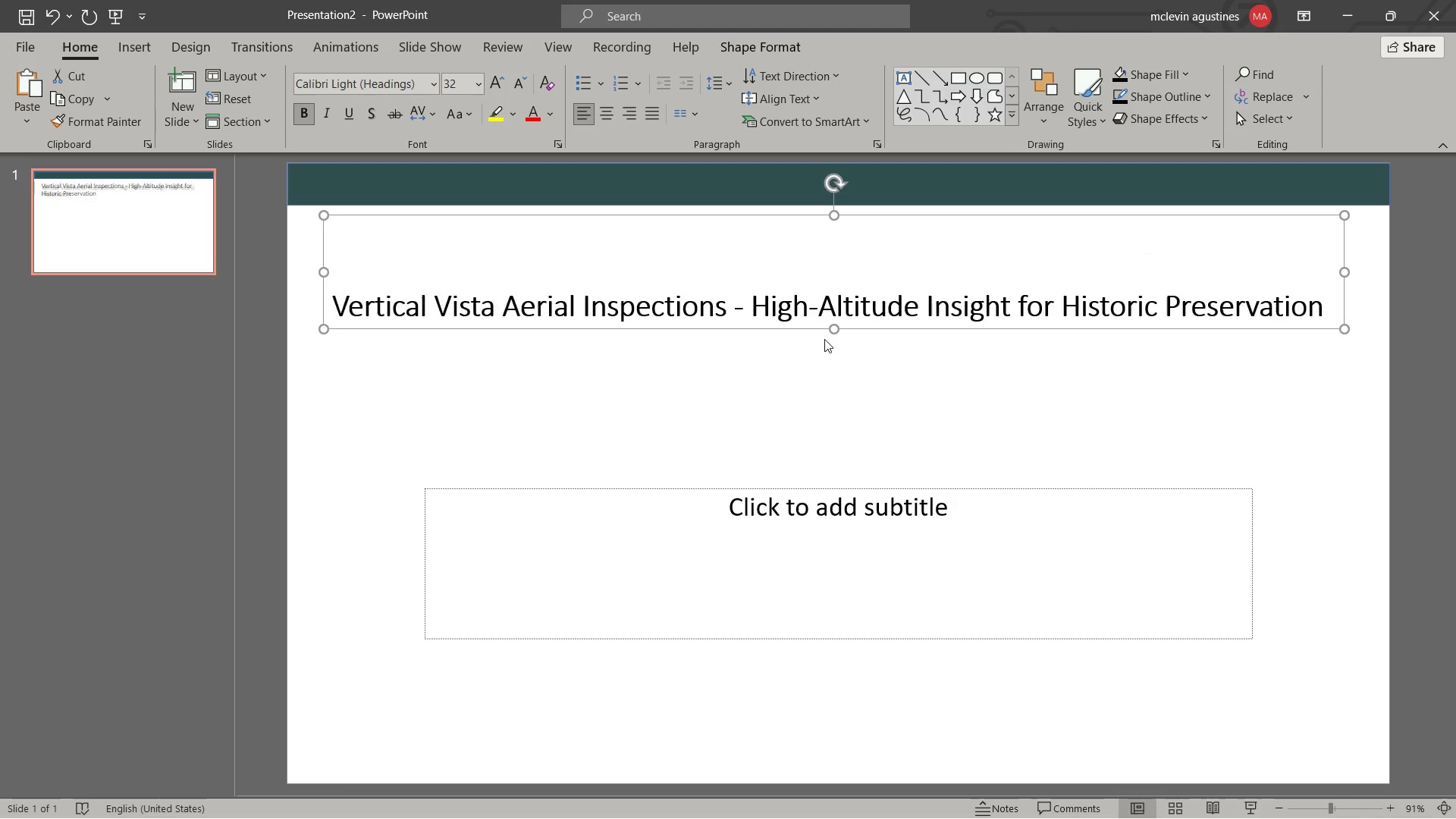 
key(Control+BracketLeft)
 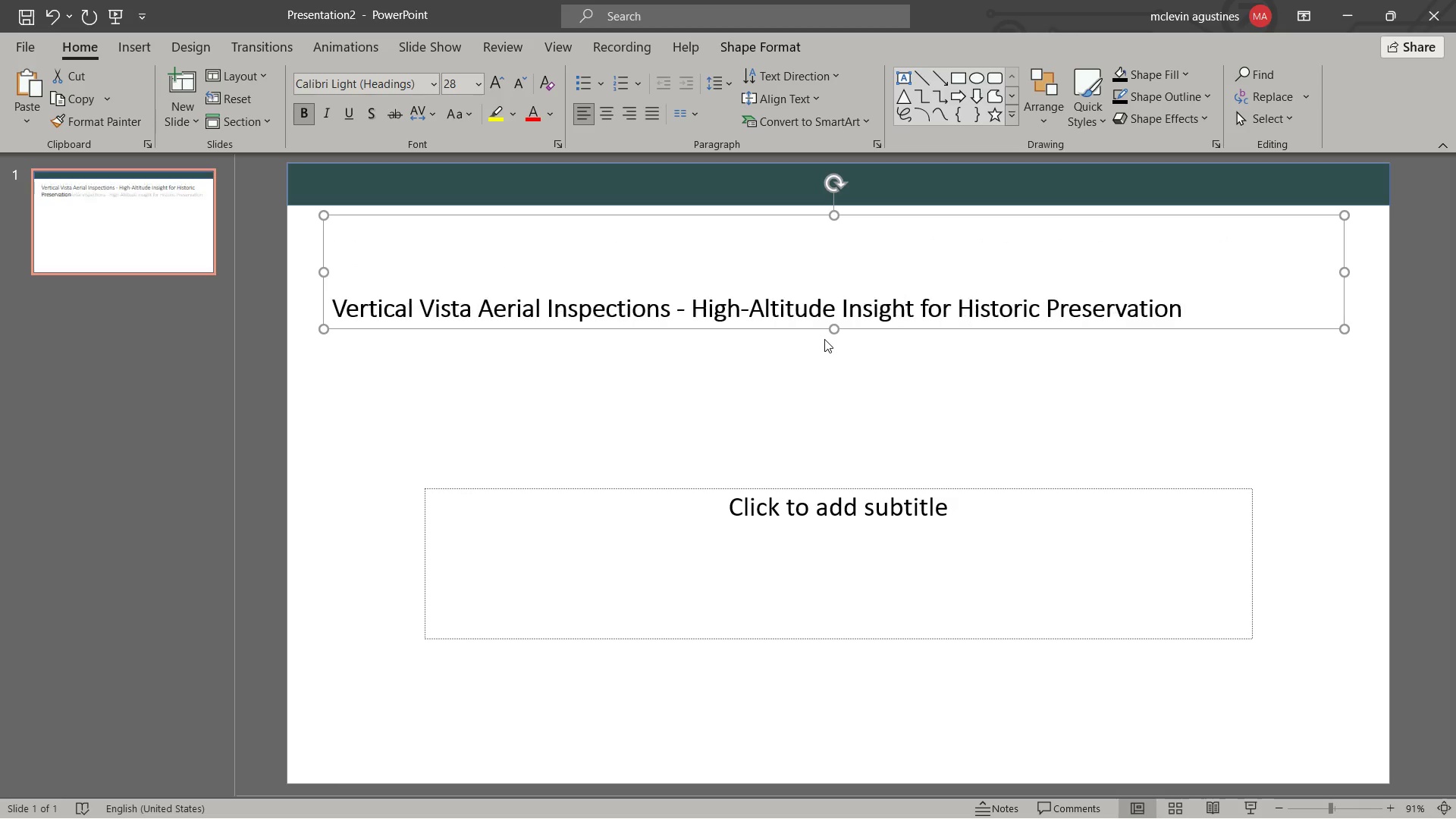 
key(Control+BracketLeft)
 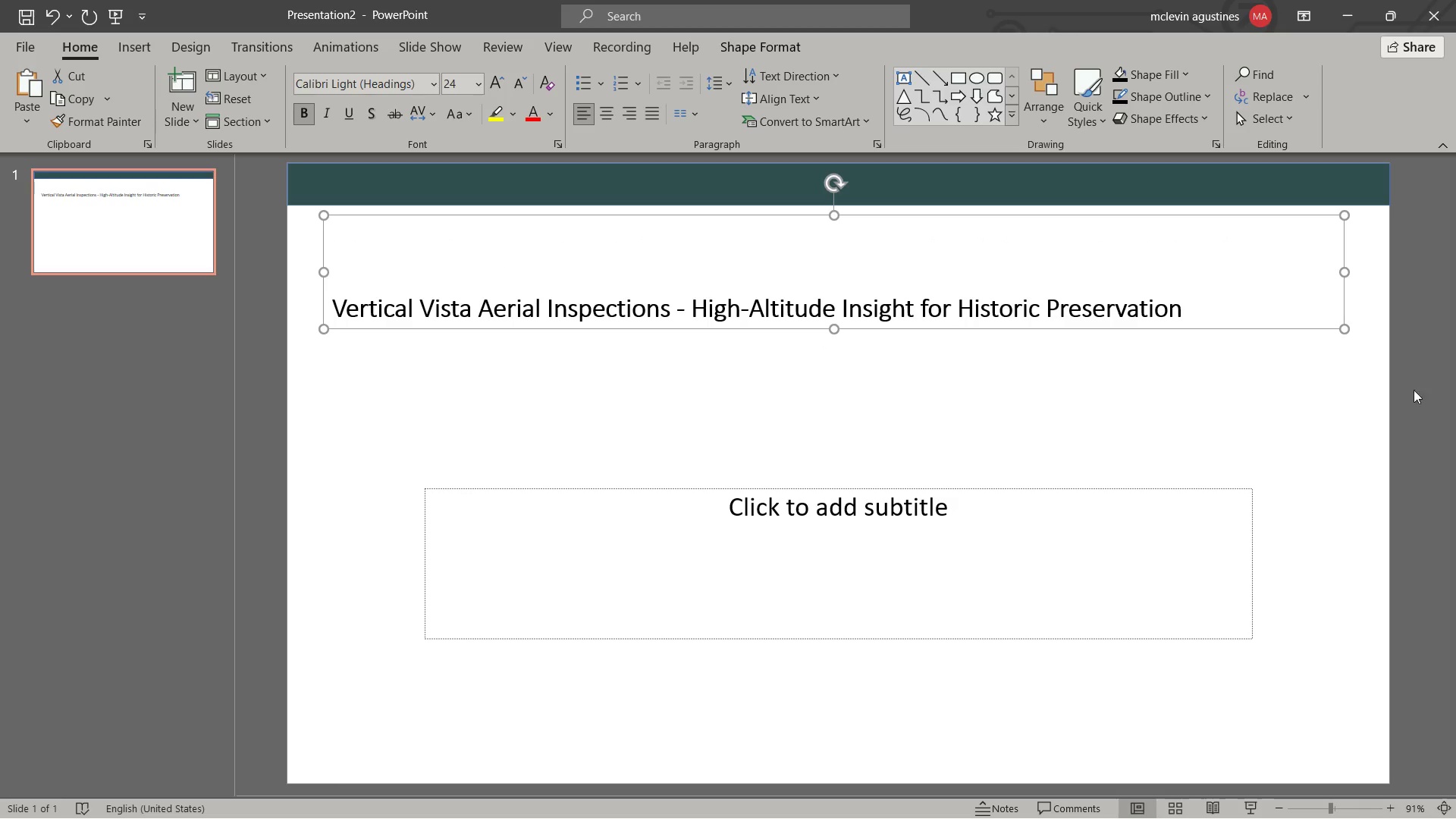 
left_click_drag(start_coordinate=[1346, 334], to_coordinate=[936, 284])
 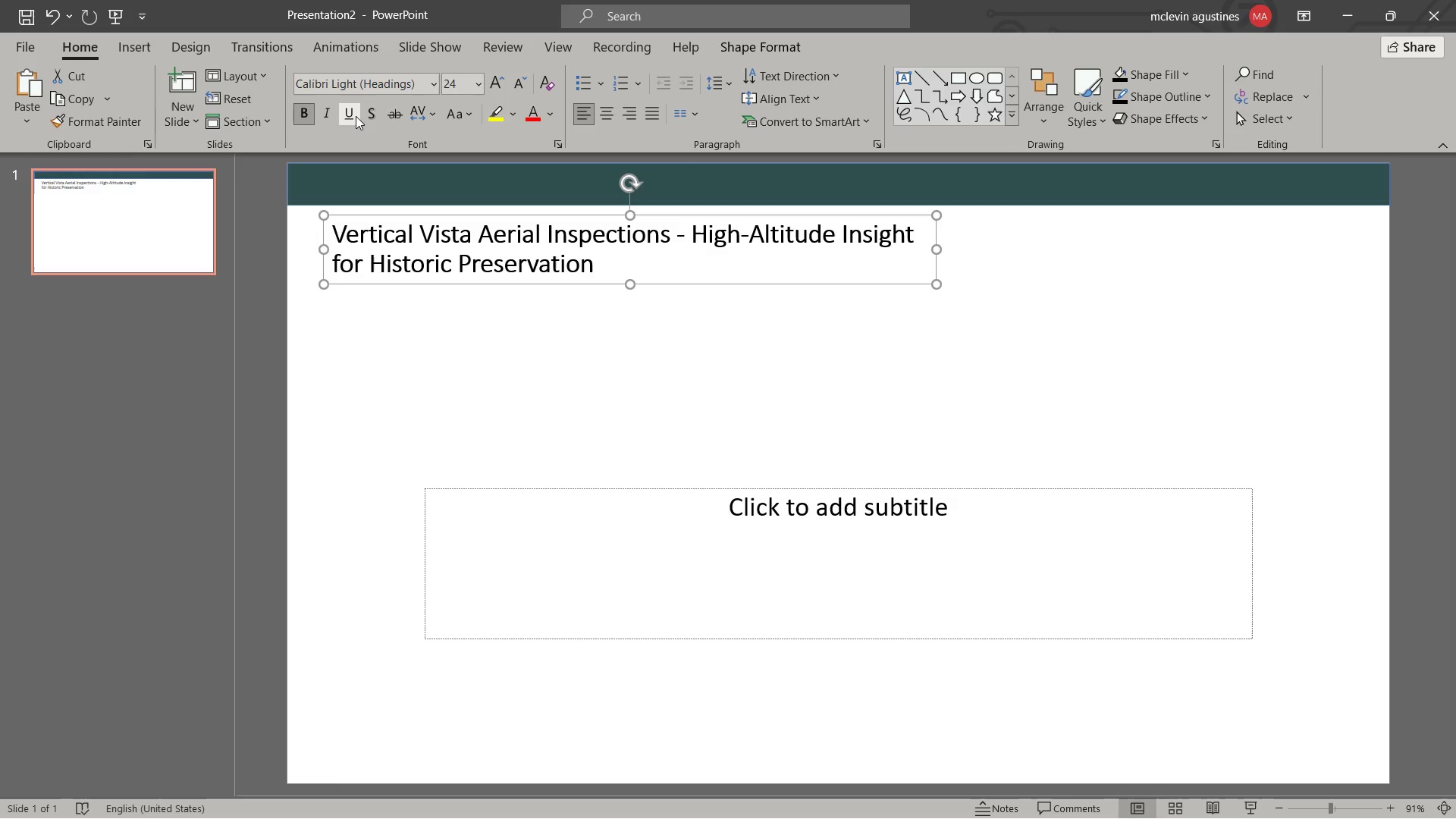 
wait(5.42)
 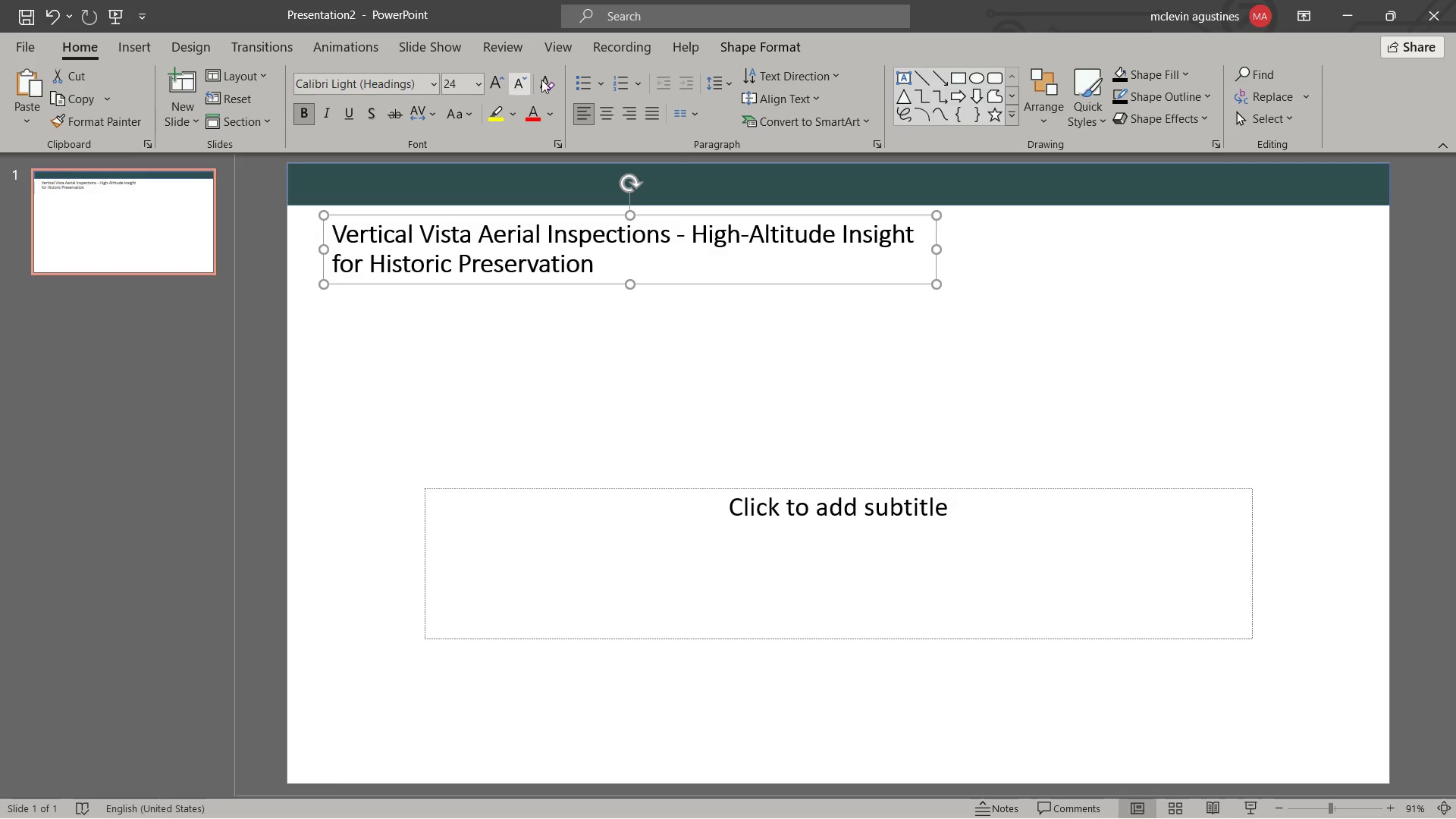 
left_click([979, 325])
 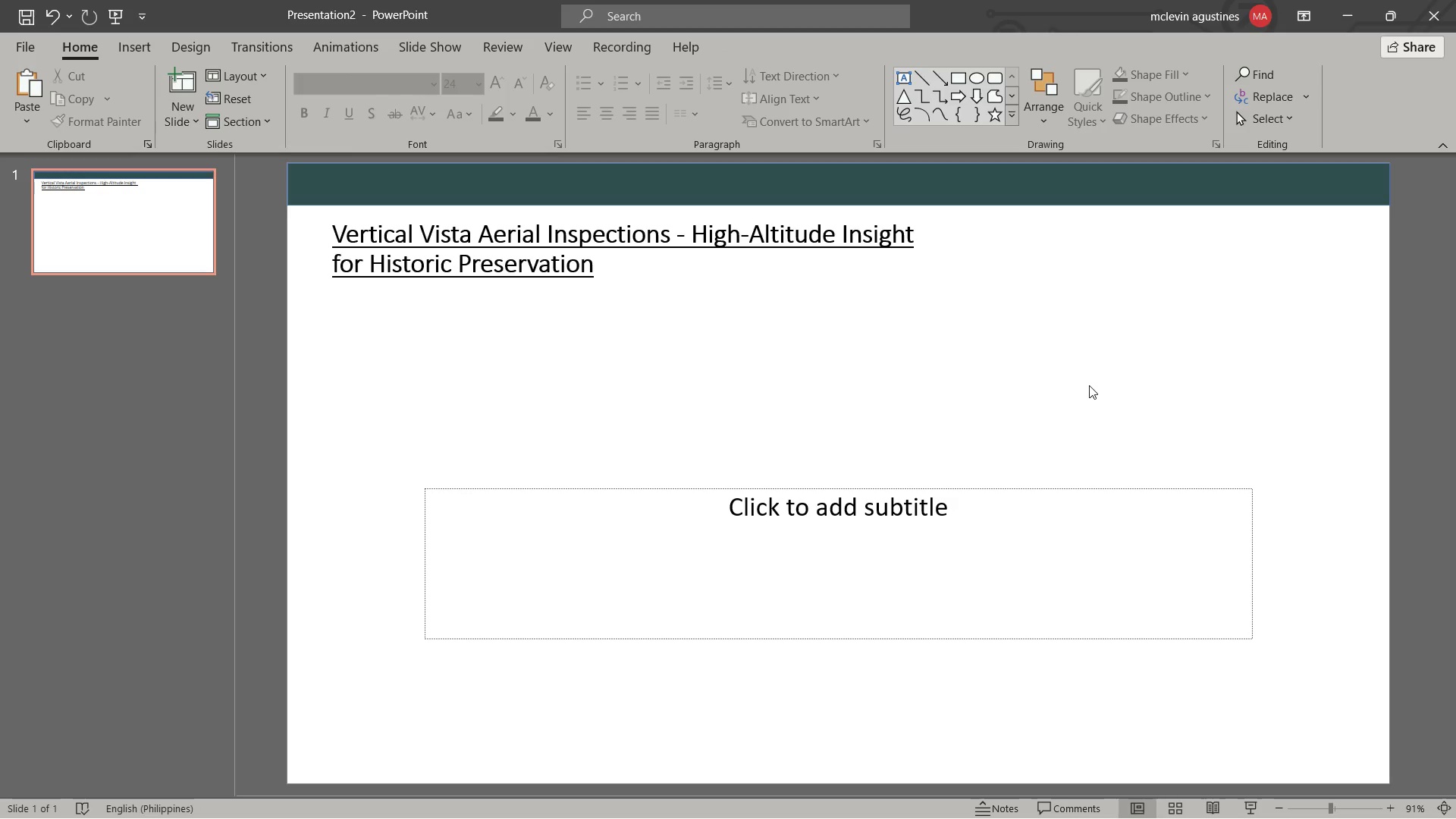 
key(Alt+AltLeft)
 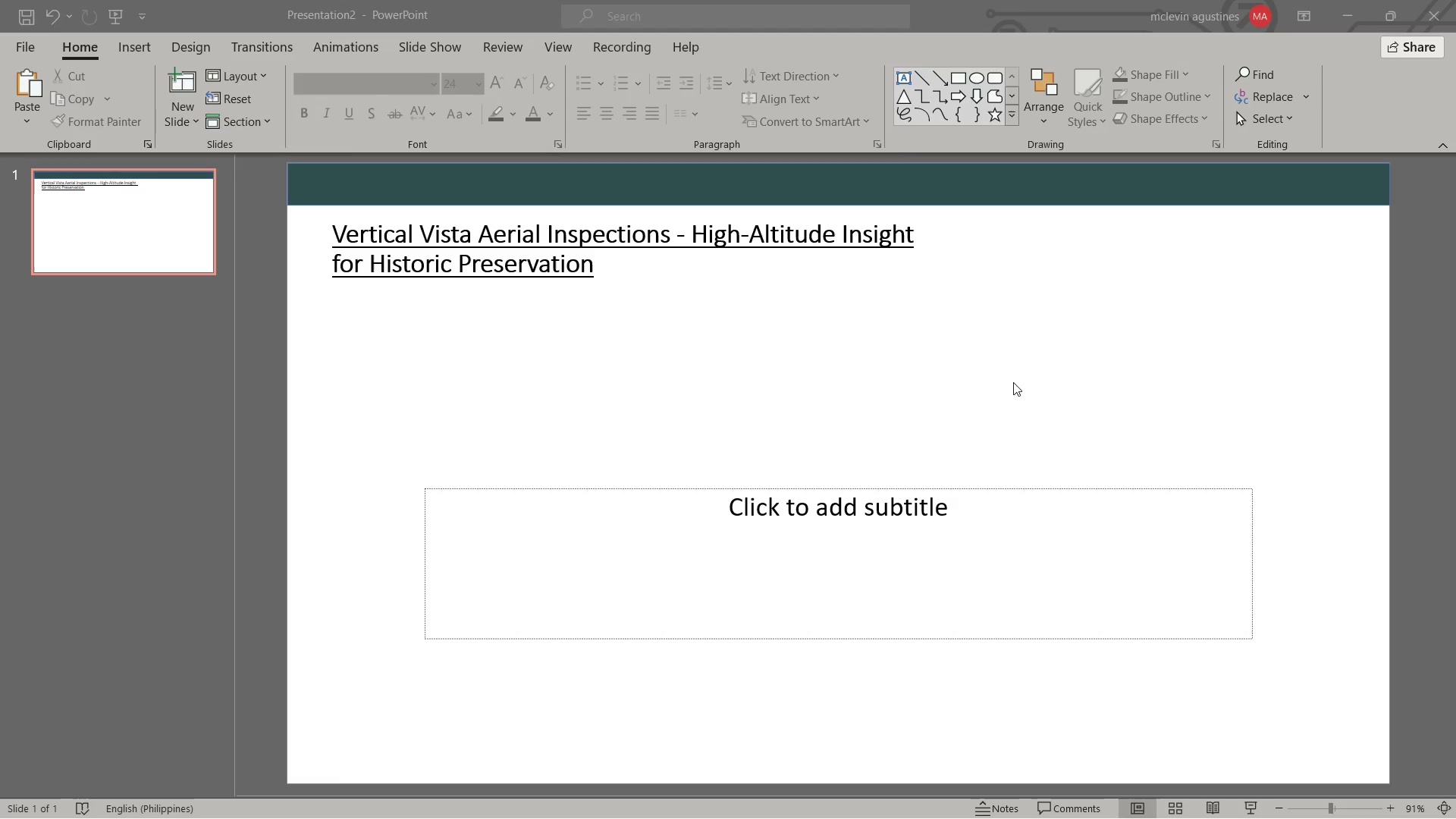 
key(Alt+Tab)
 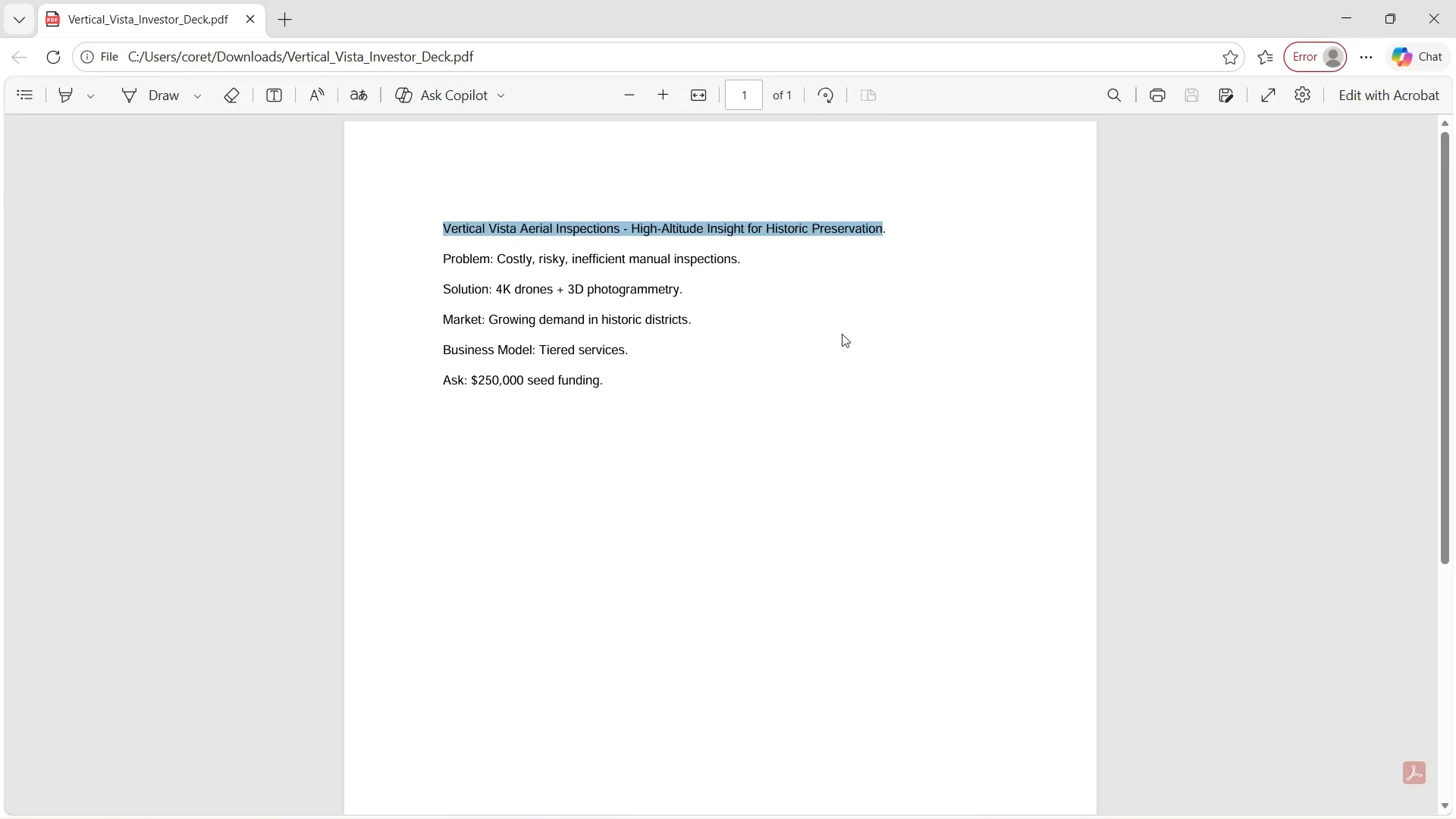 
hold_key(key=AltLeft, duration=0.42)
 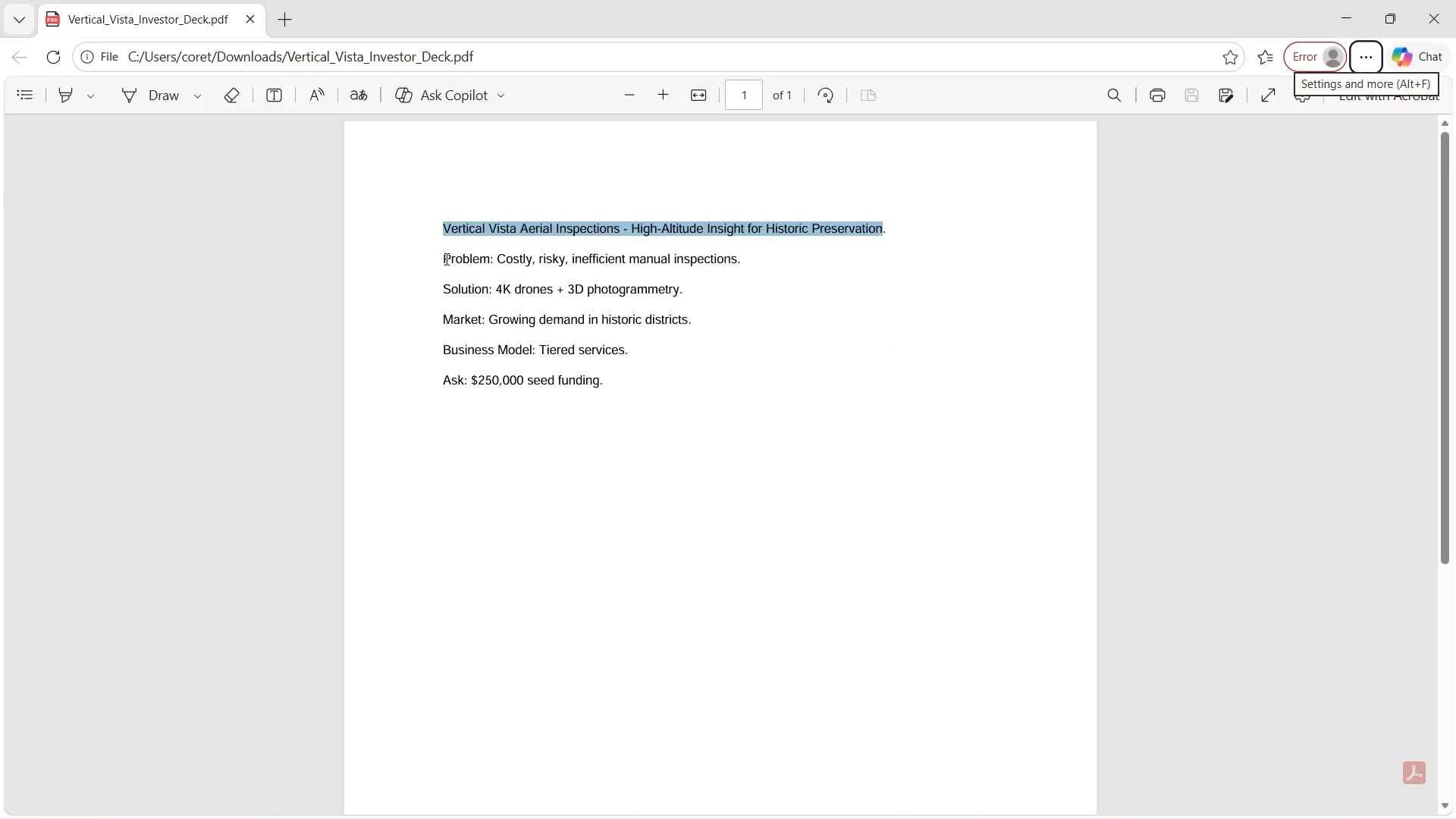 
left_click_drag(start_coordinate=[445, 259], to_coordinate=[613, 381])
 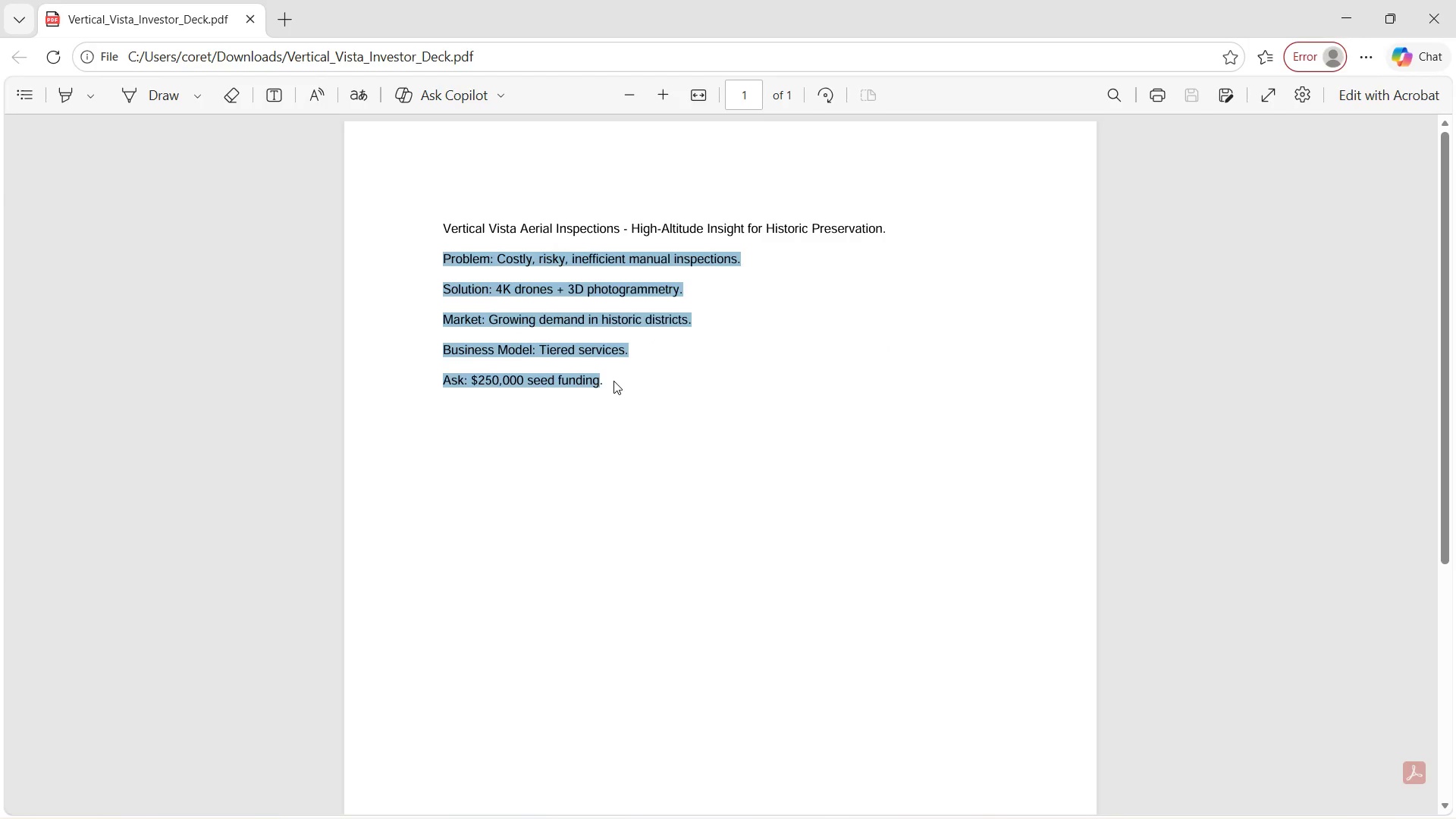 
key(Control+C)
 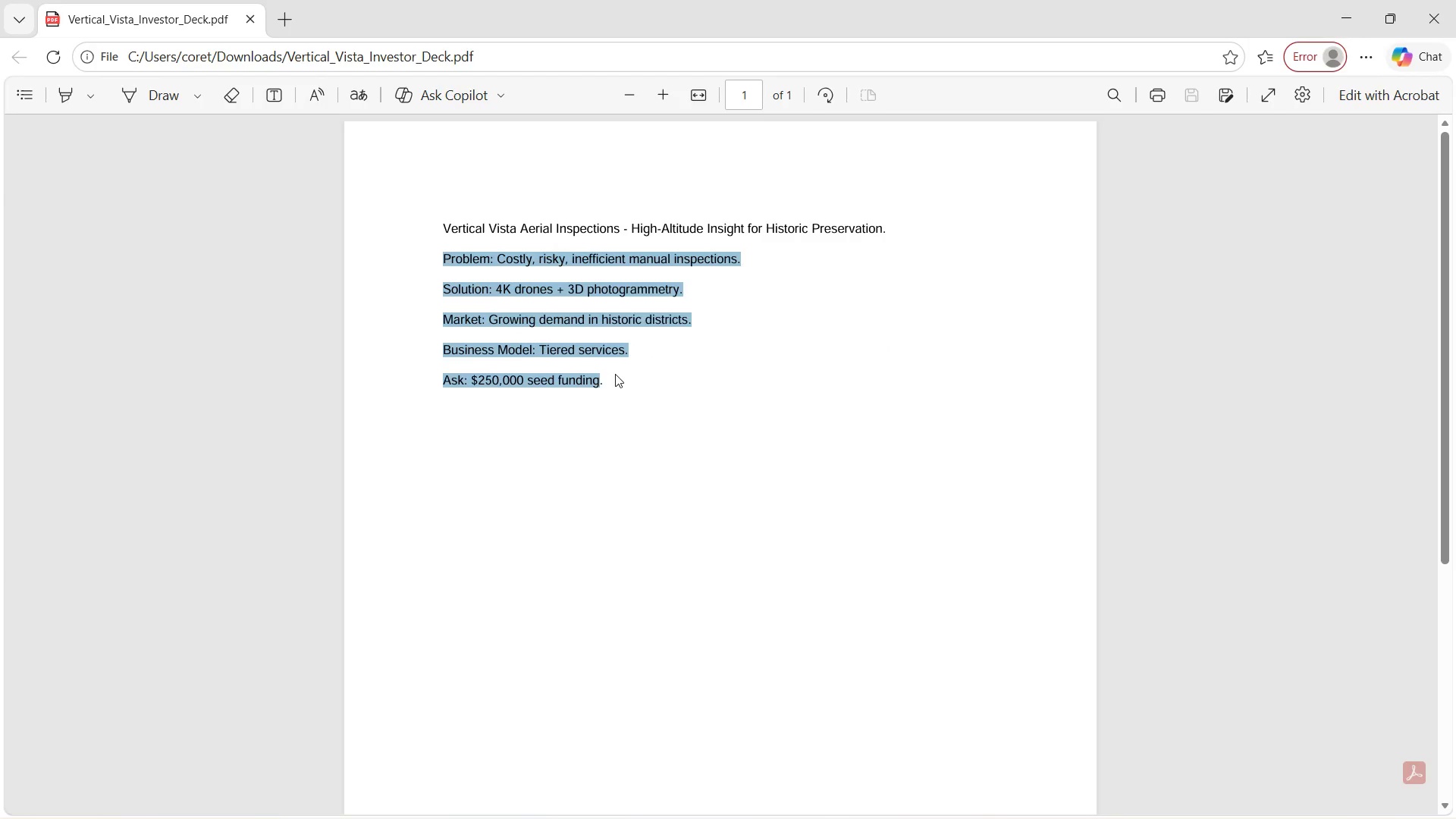 
key(Alt+AltLeft)
 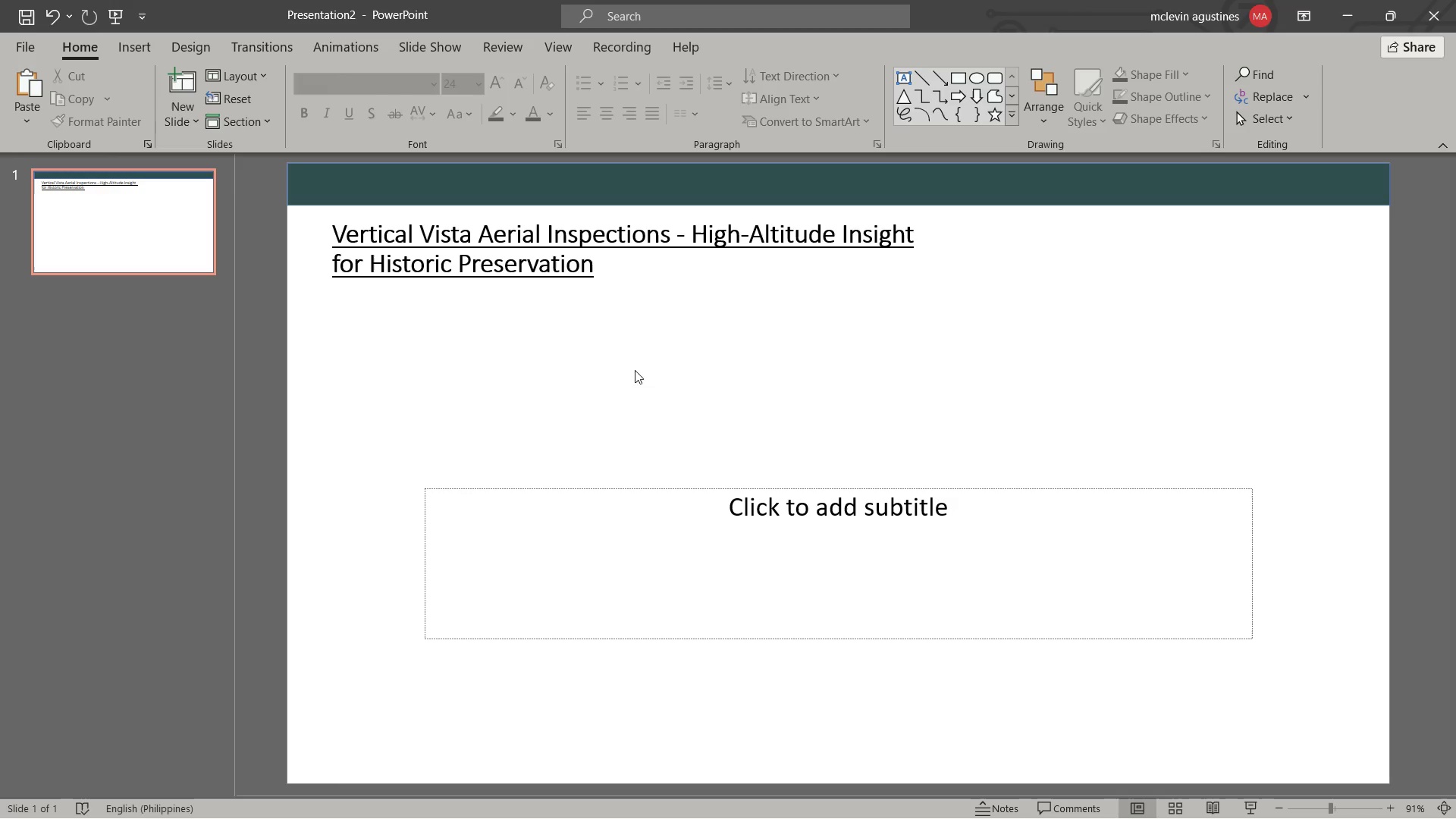 
key(Alt+Tab)
 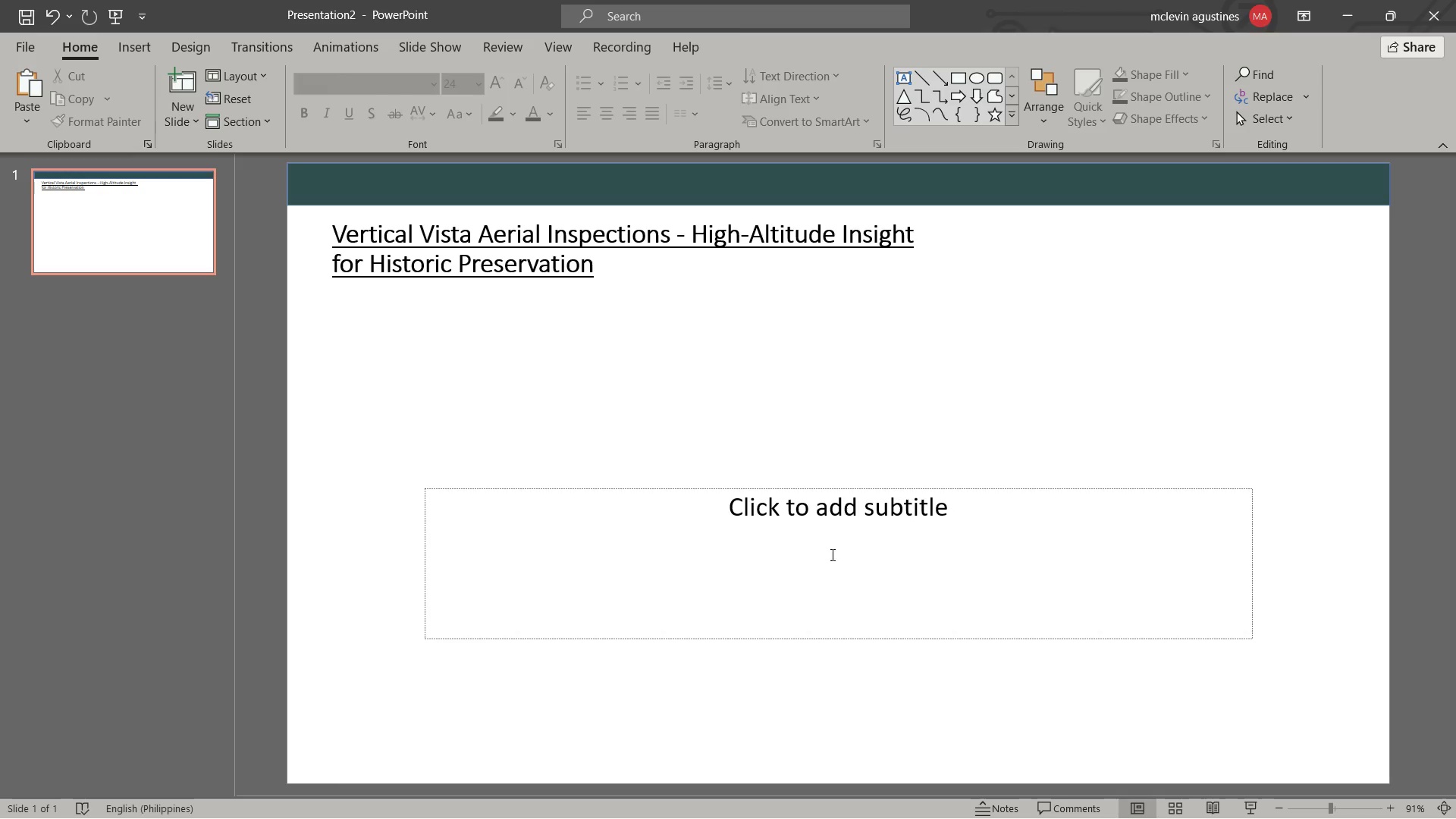 
left_click([830, 555])
 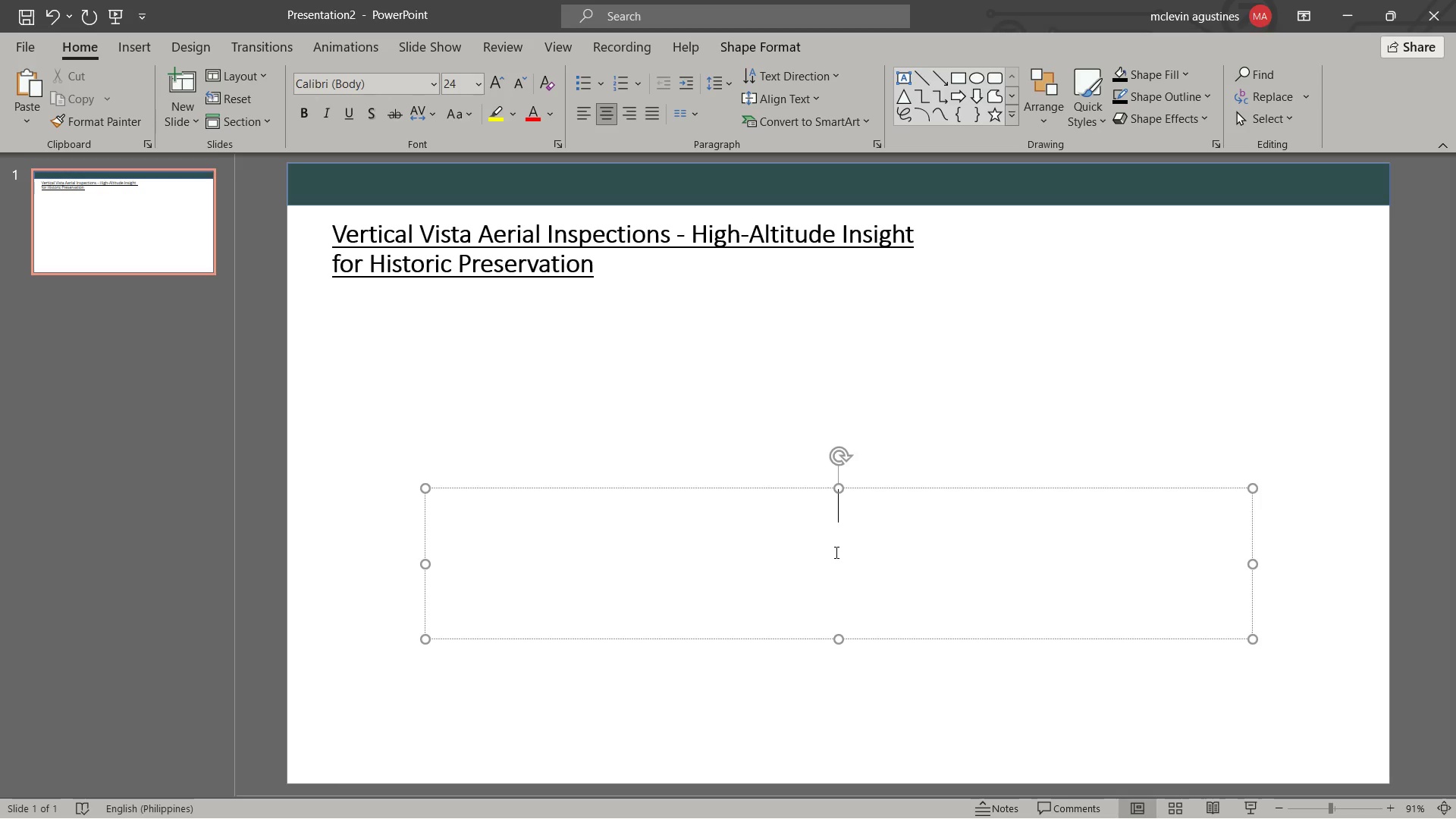 
key(Control+V)
 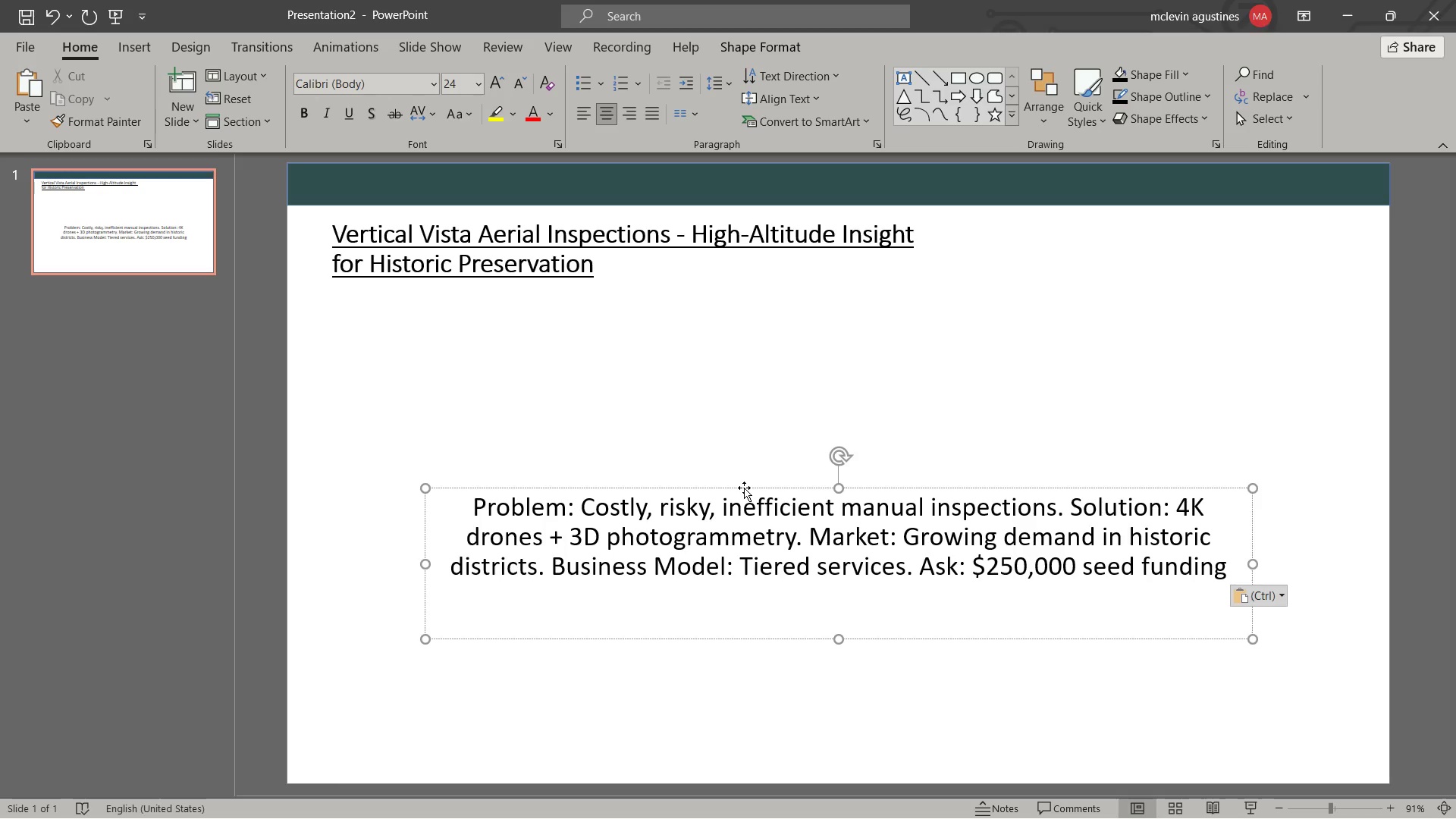 
left_click([744, 488])
 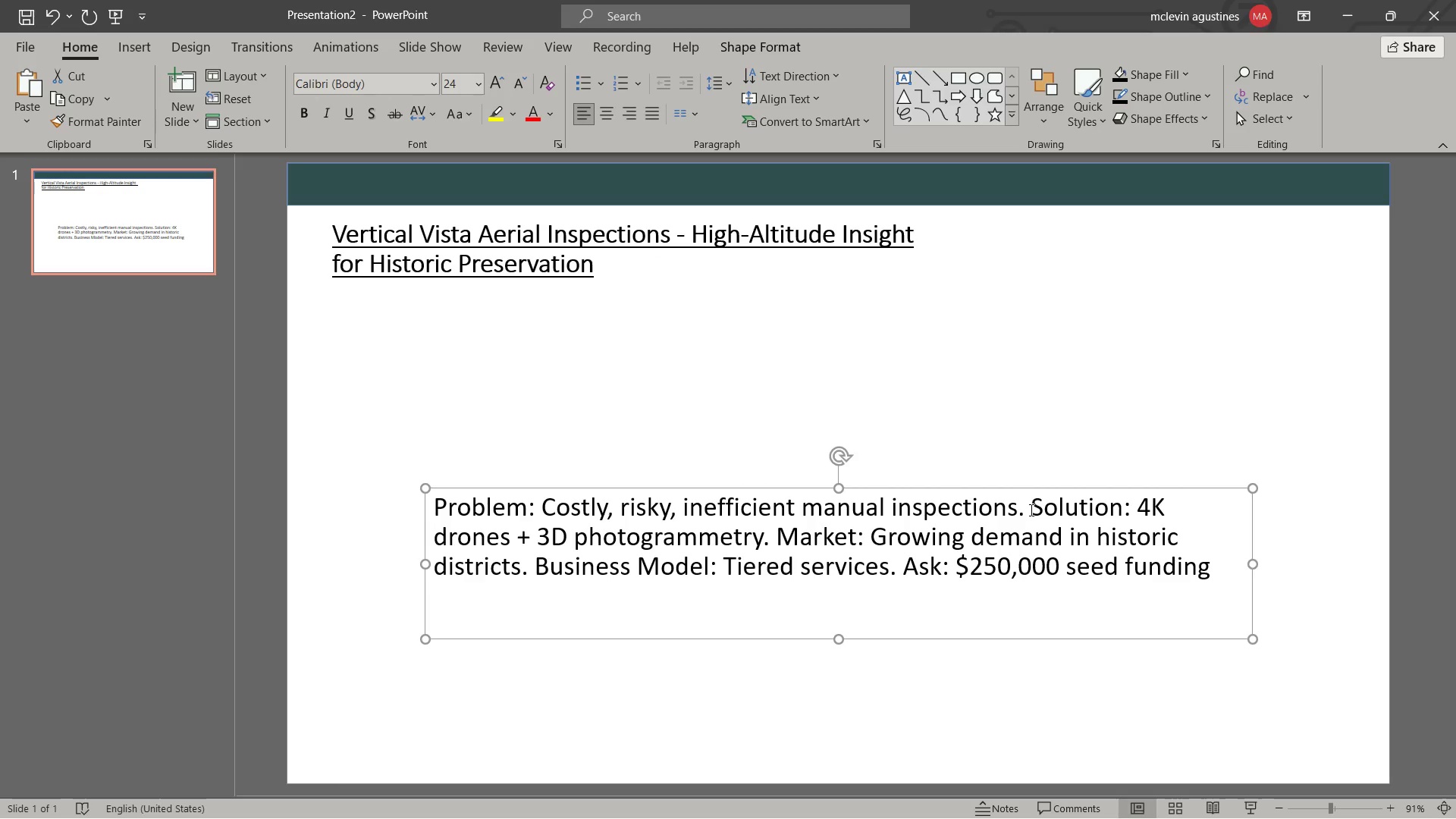 
key(Alt+AltLeft)
 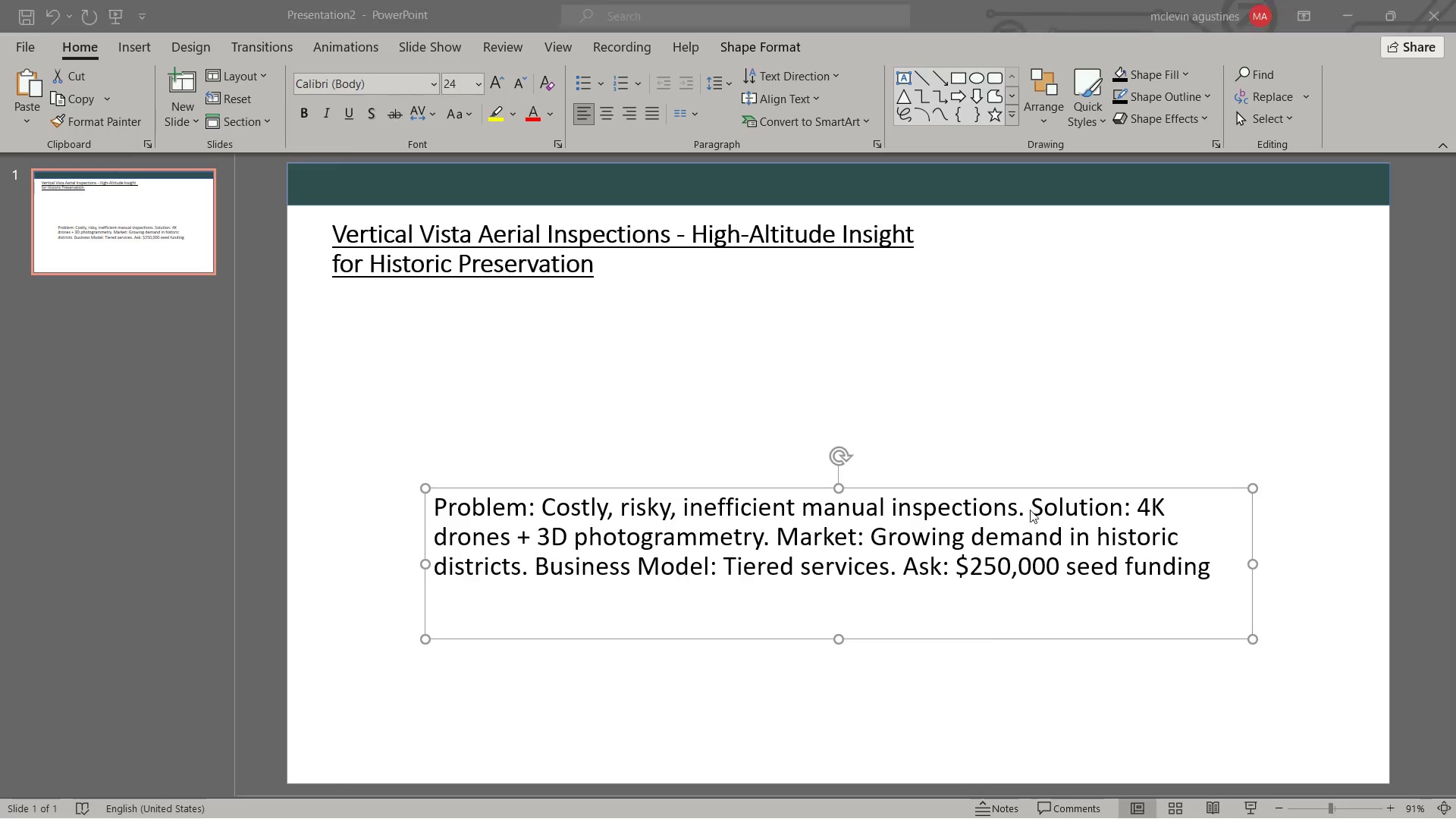 
key(Alt+Tab)
 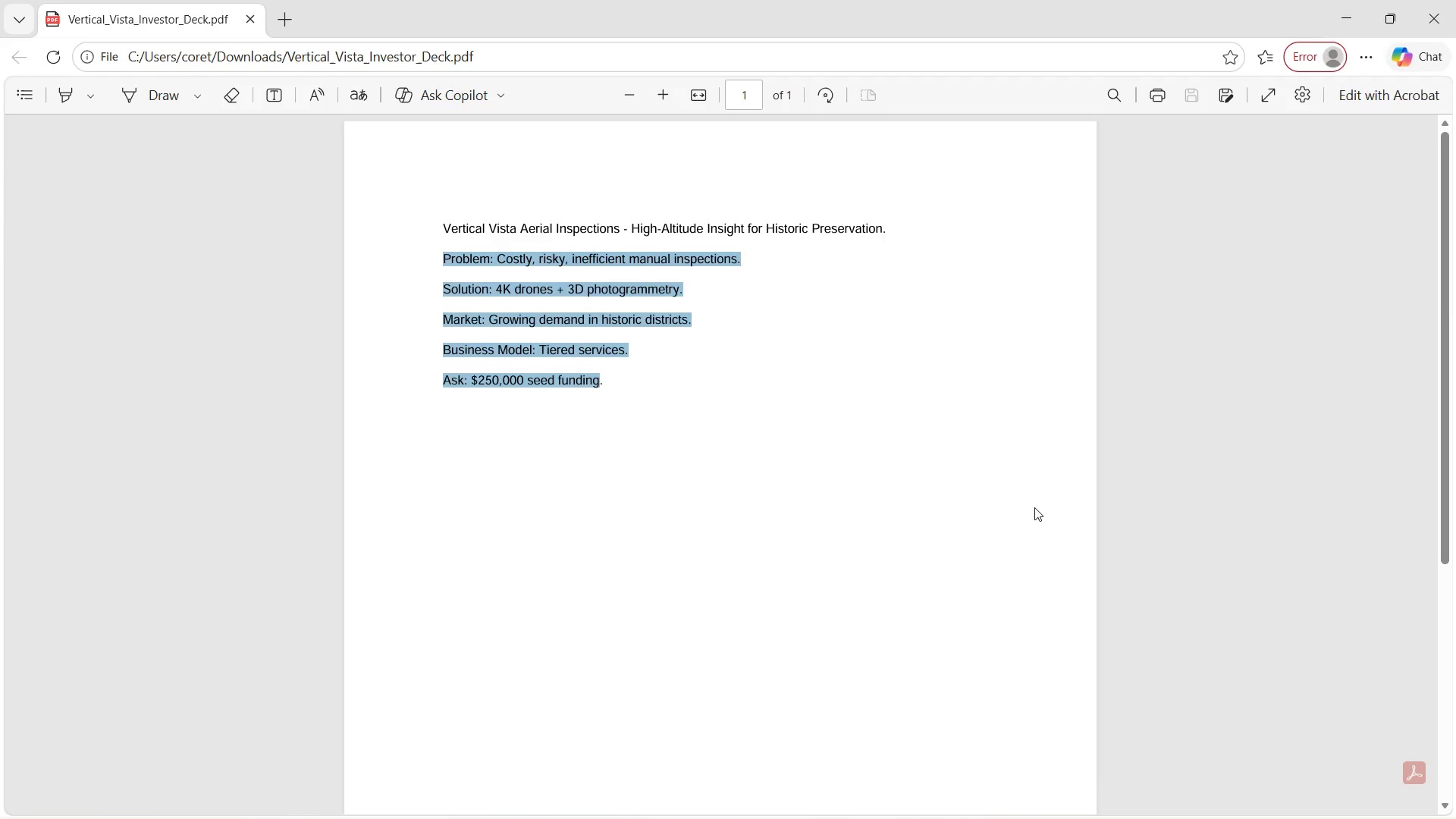 
key(Alt+AltLeft)
 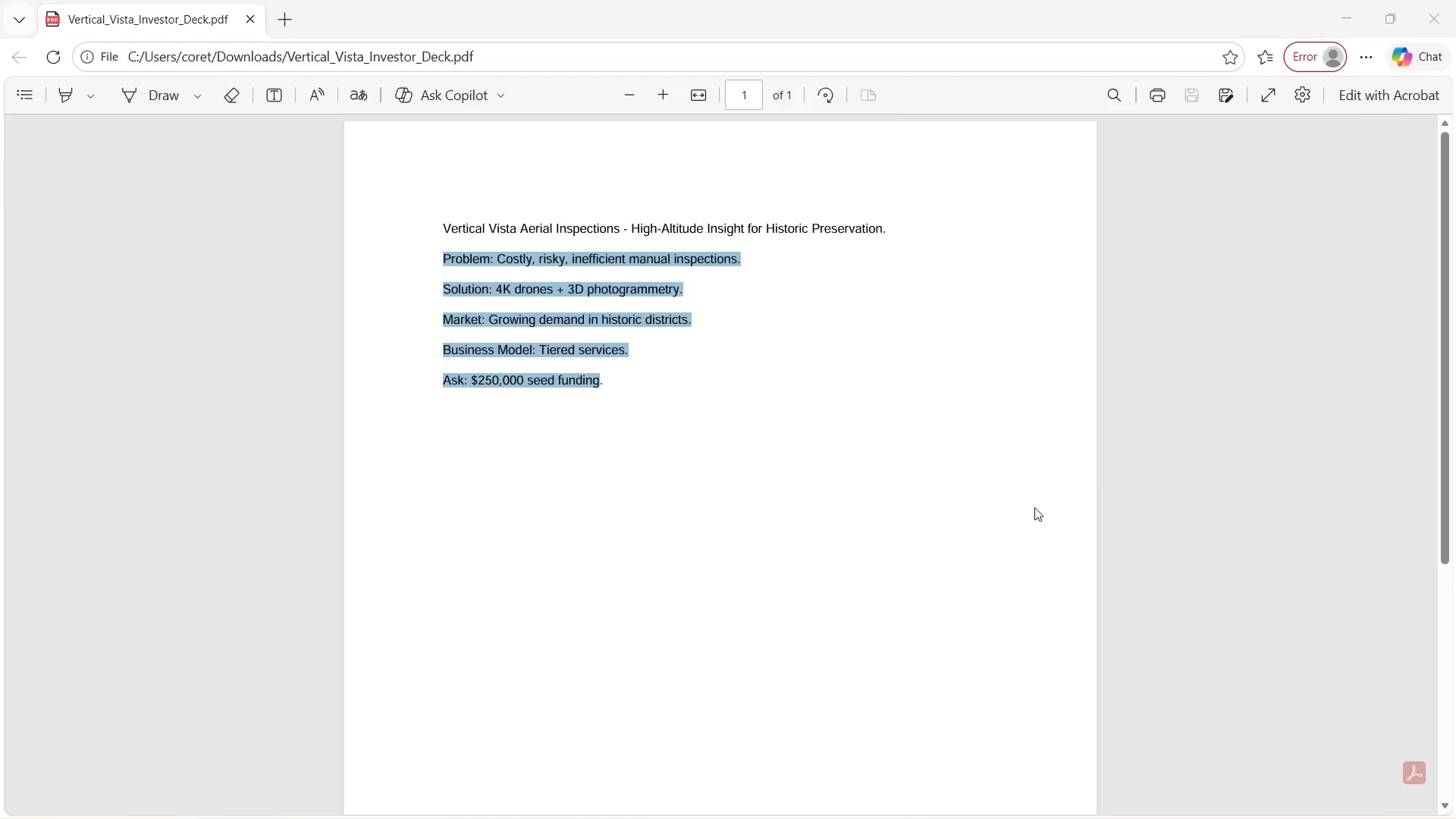 
key(Alt+Tab)
 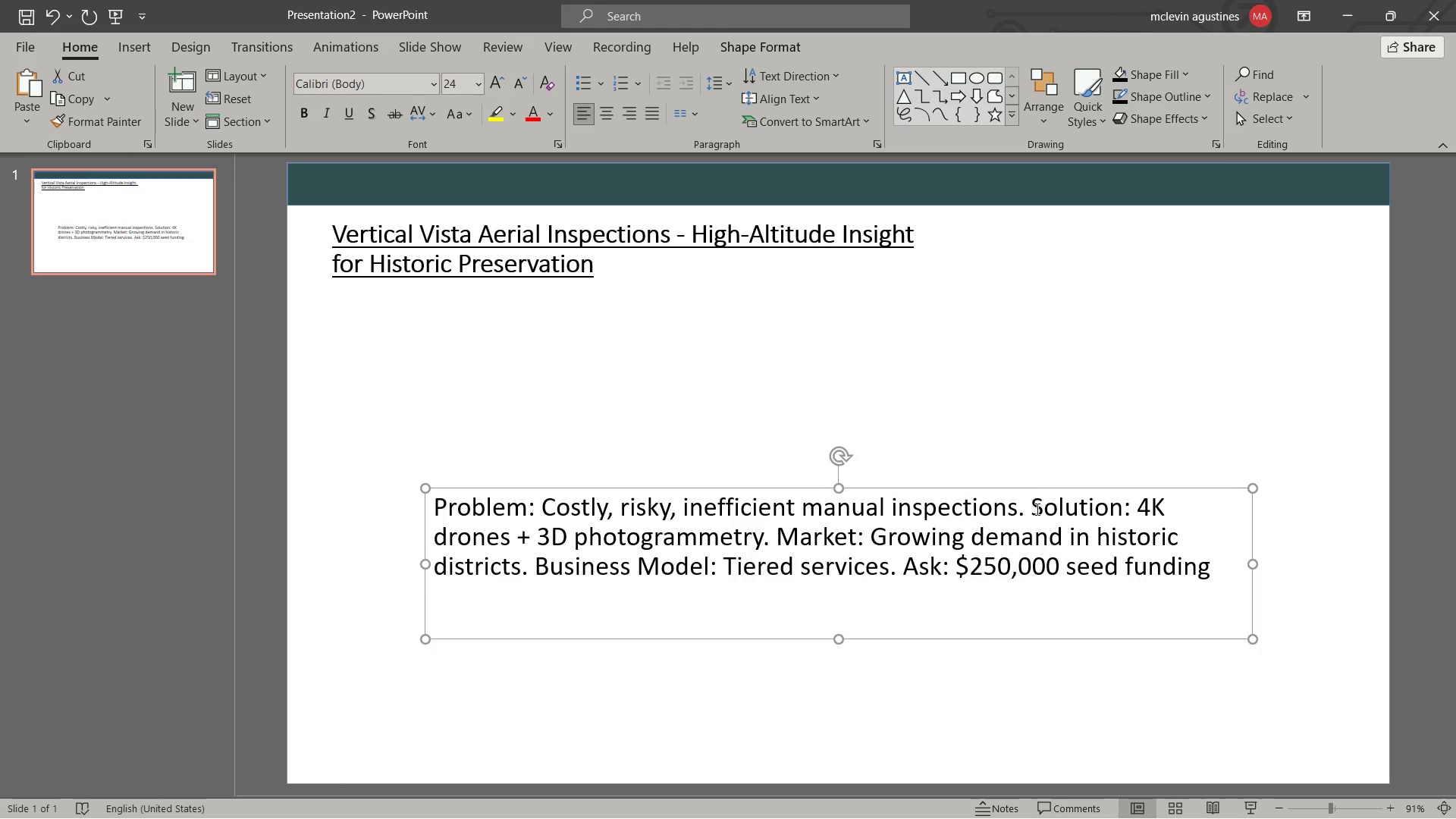 
left_click([1036, 509])
 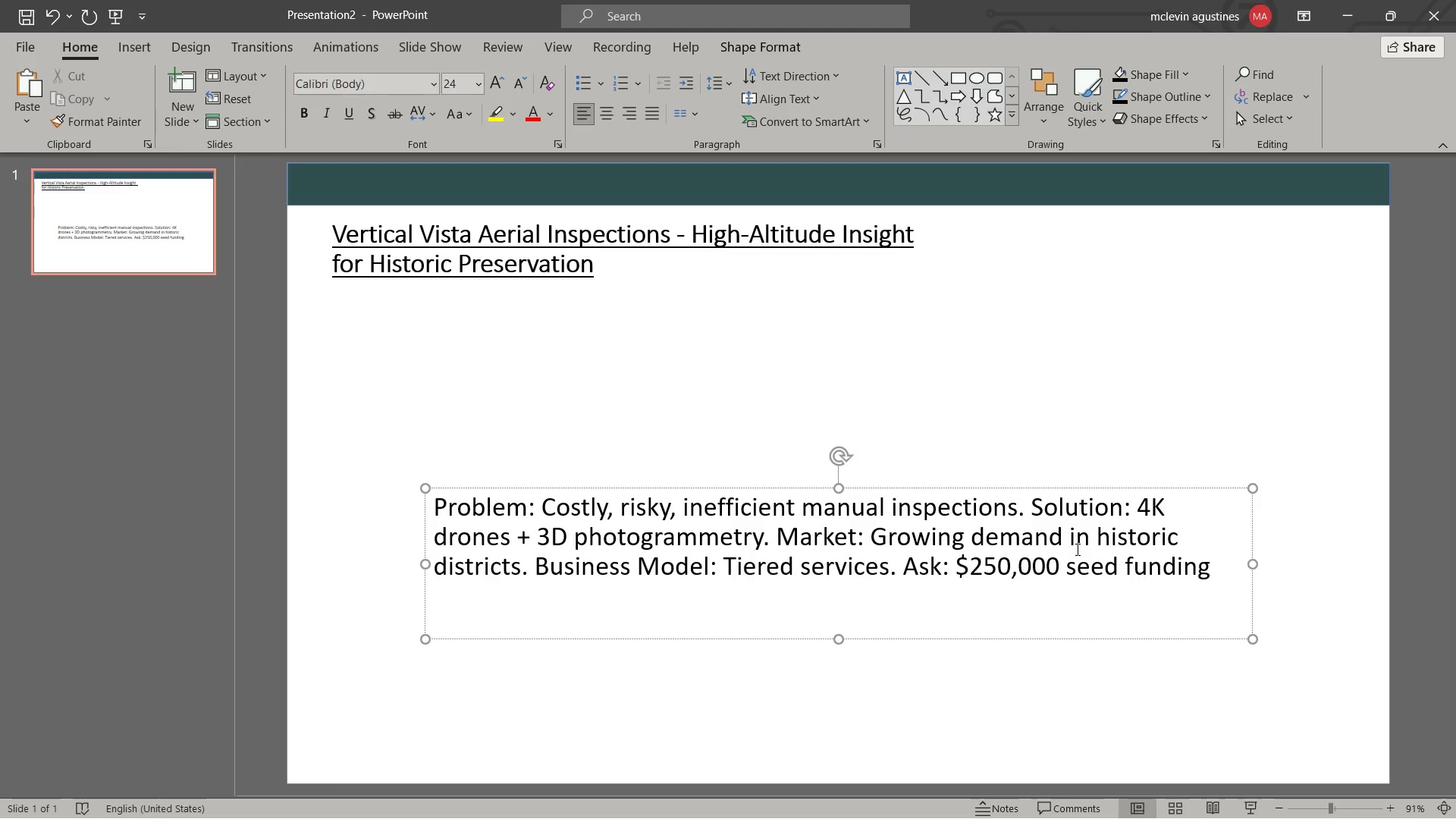 
key(Backspace)
 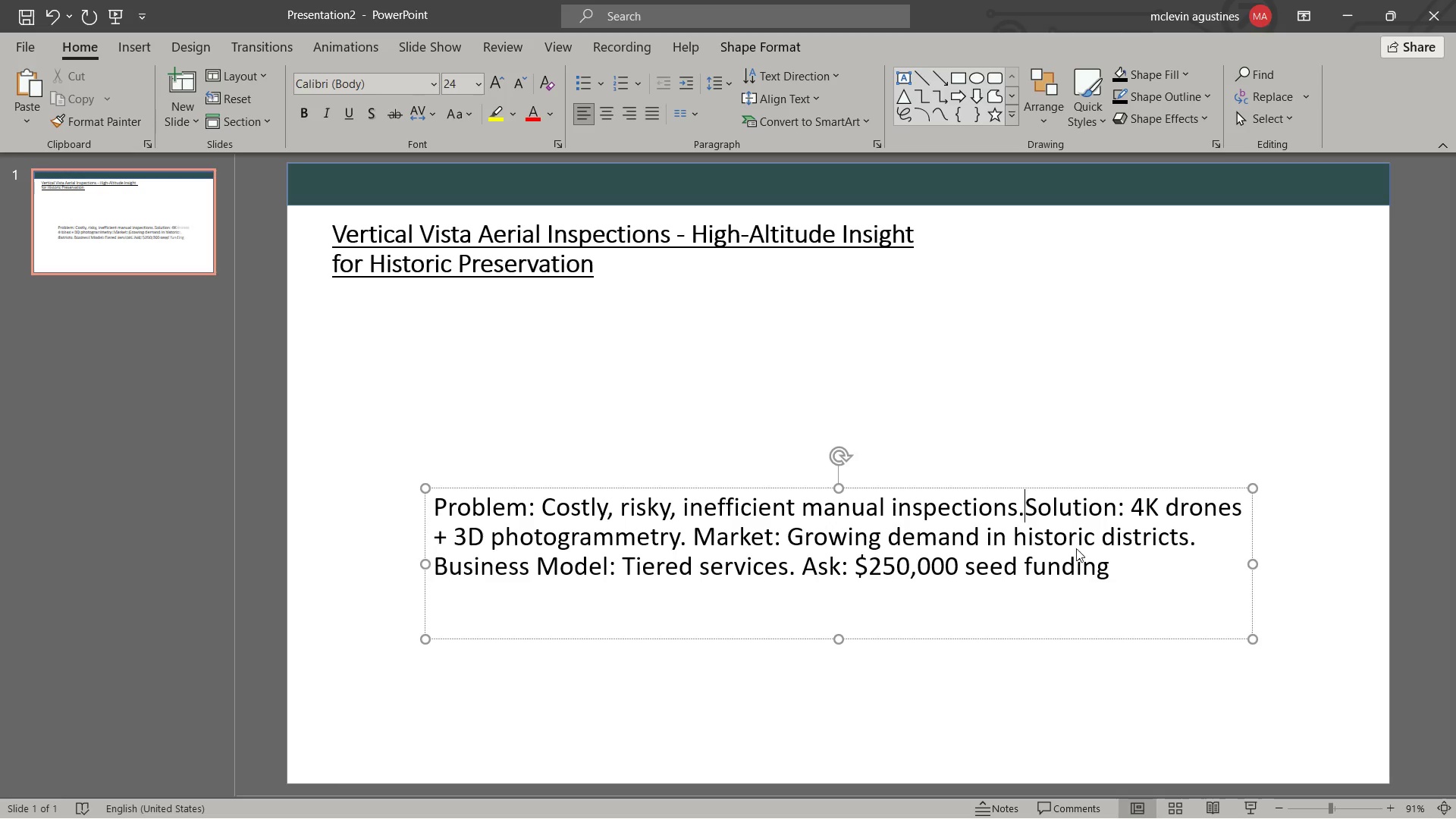 
key(Enter)
 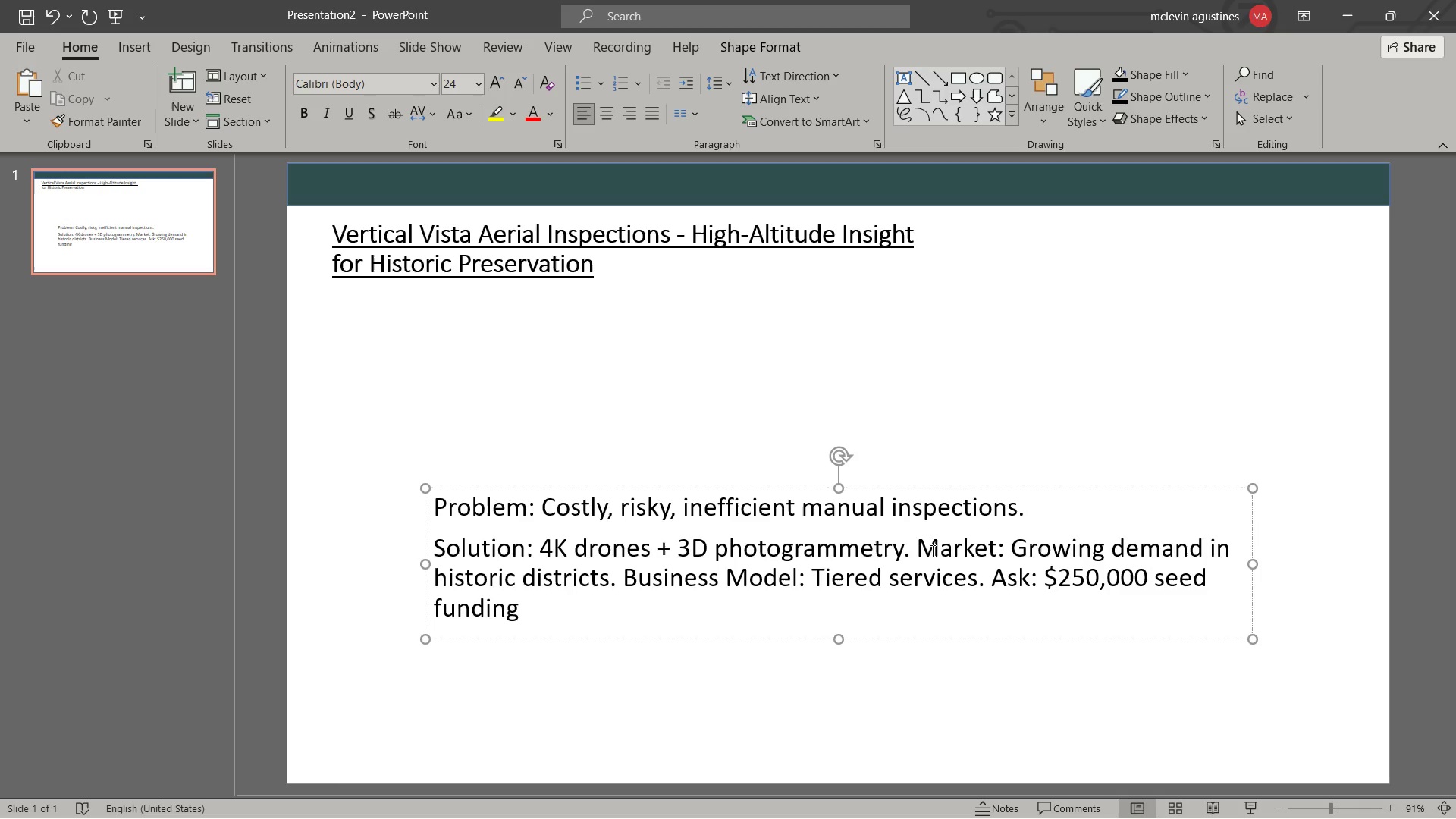 
key(Backspace)
 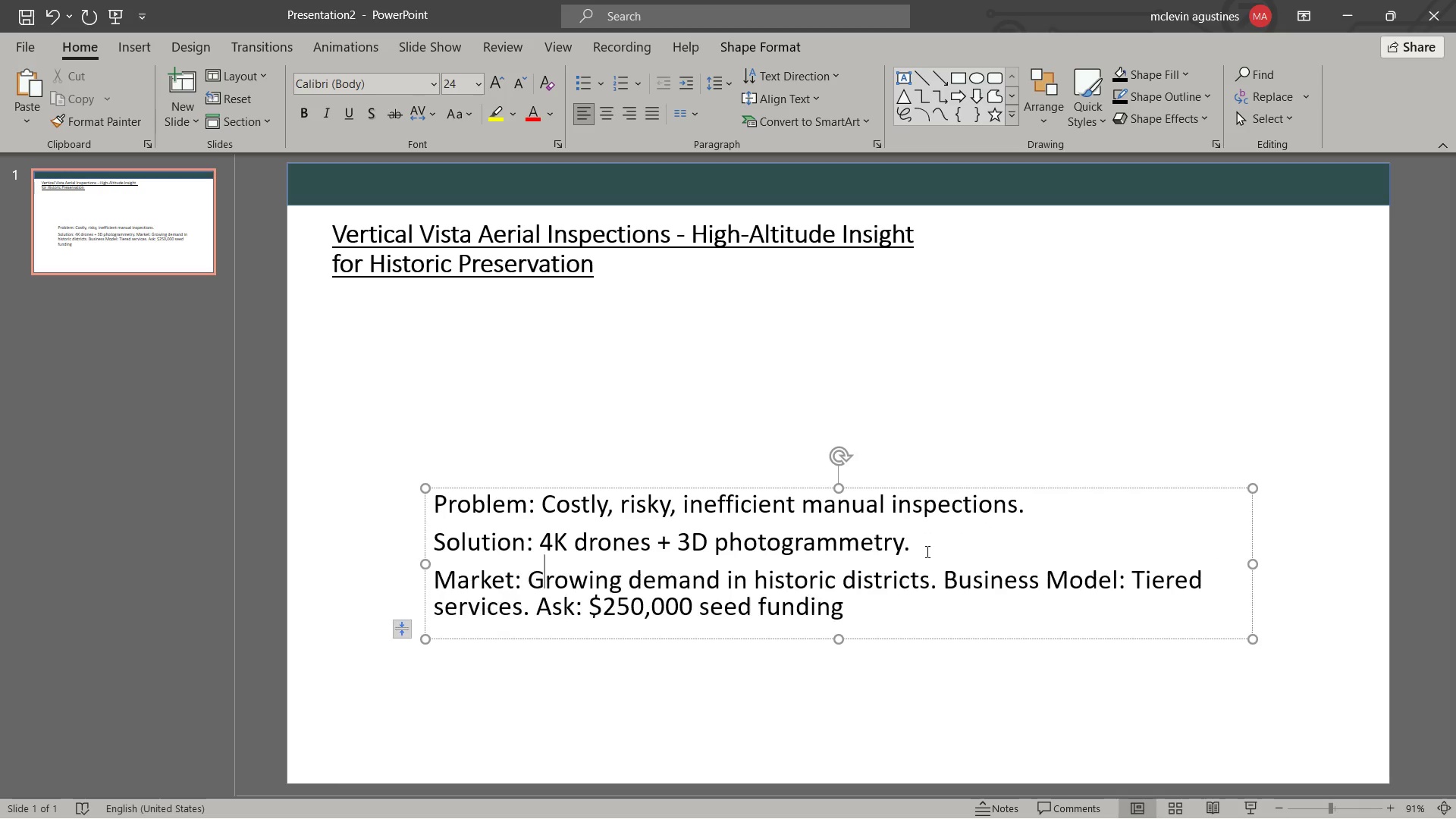 
key(Enter)
 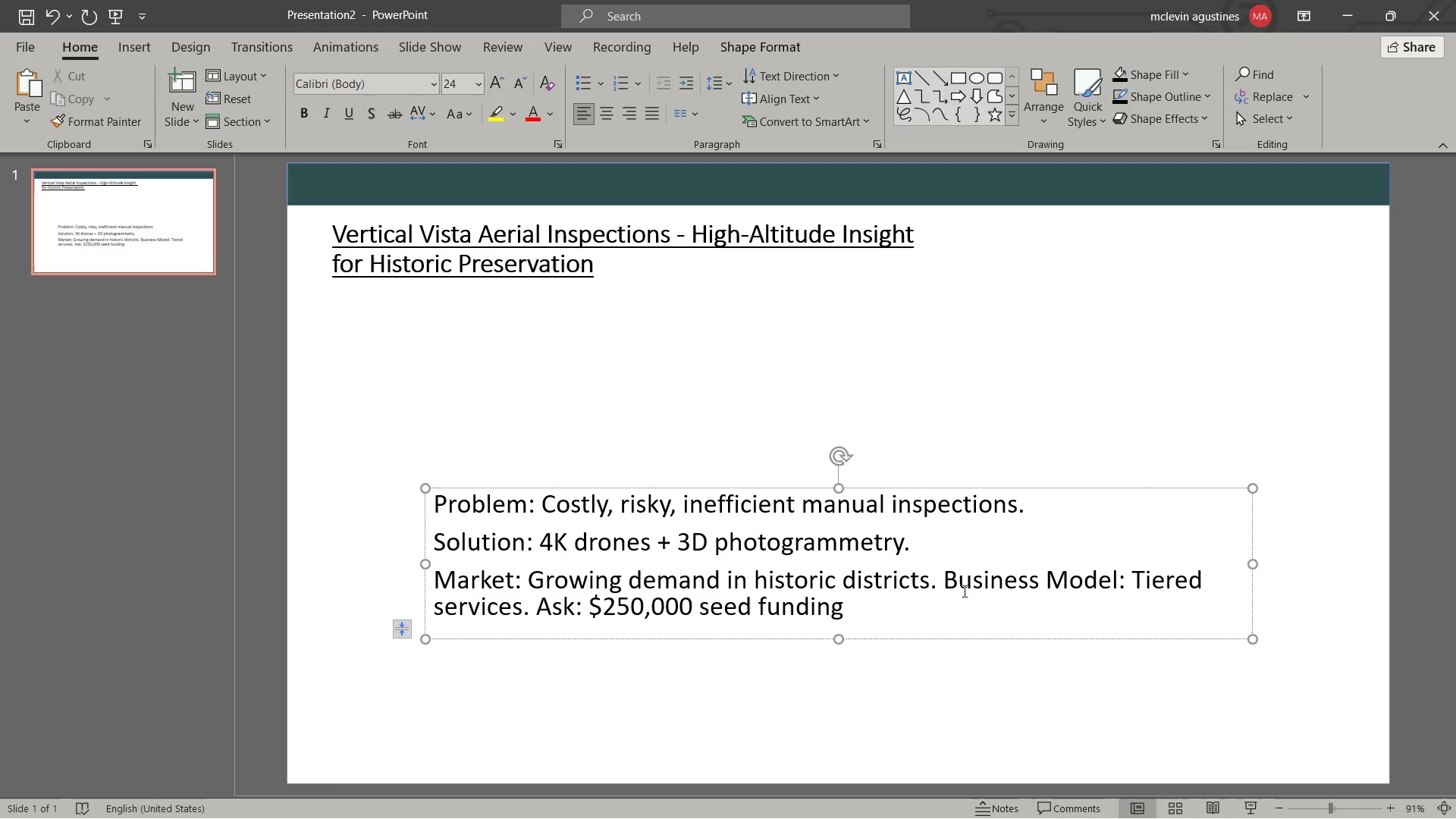 
left_click([942, 582])
 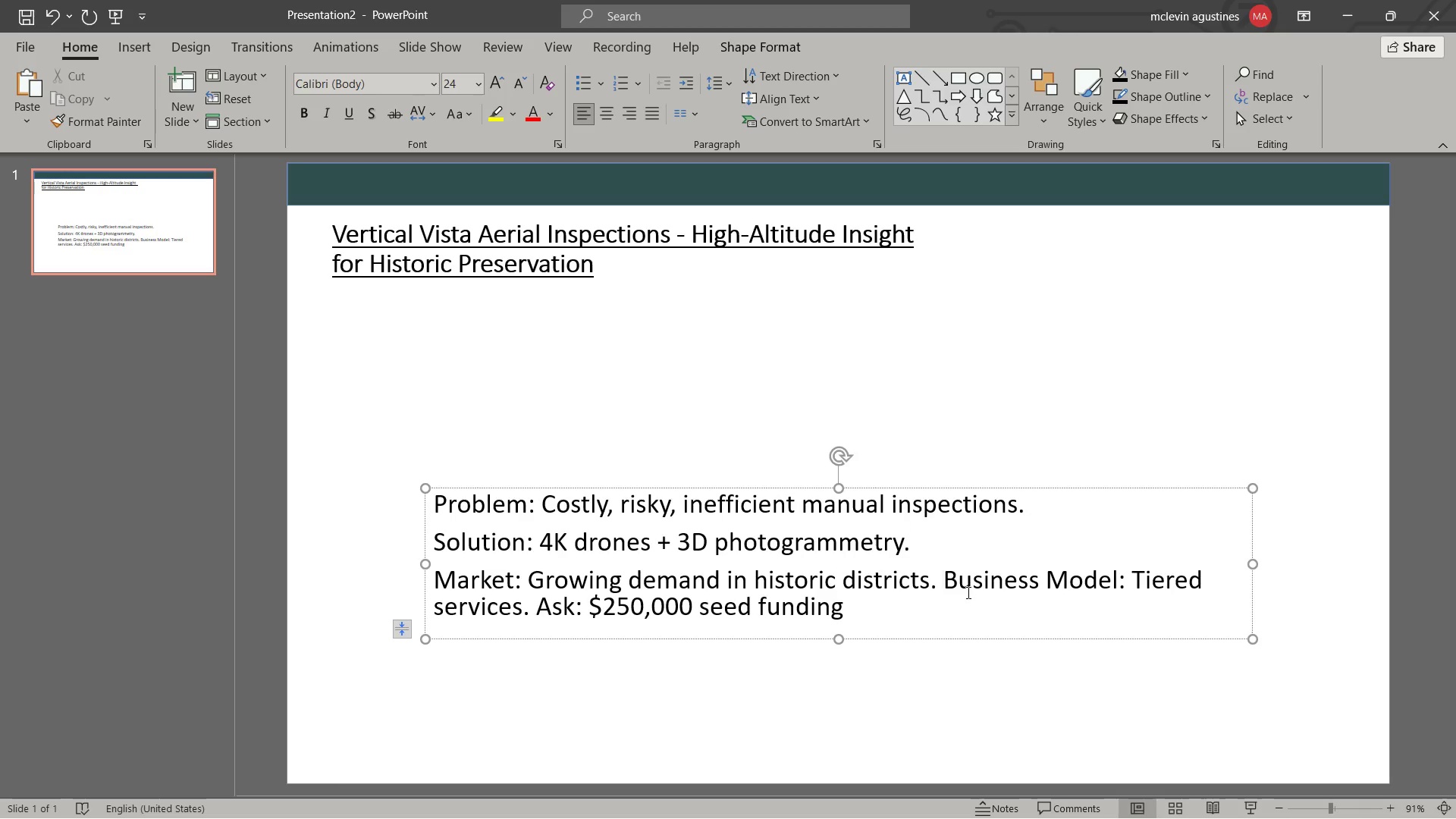 
key(Backspace)
 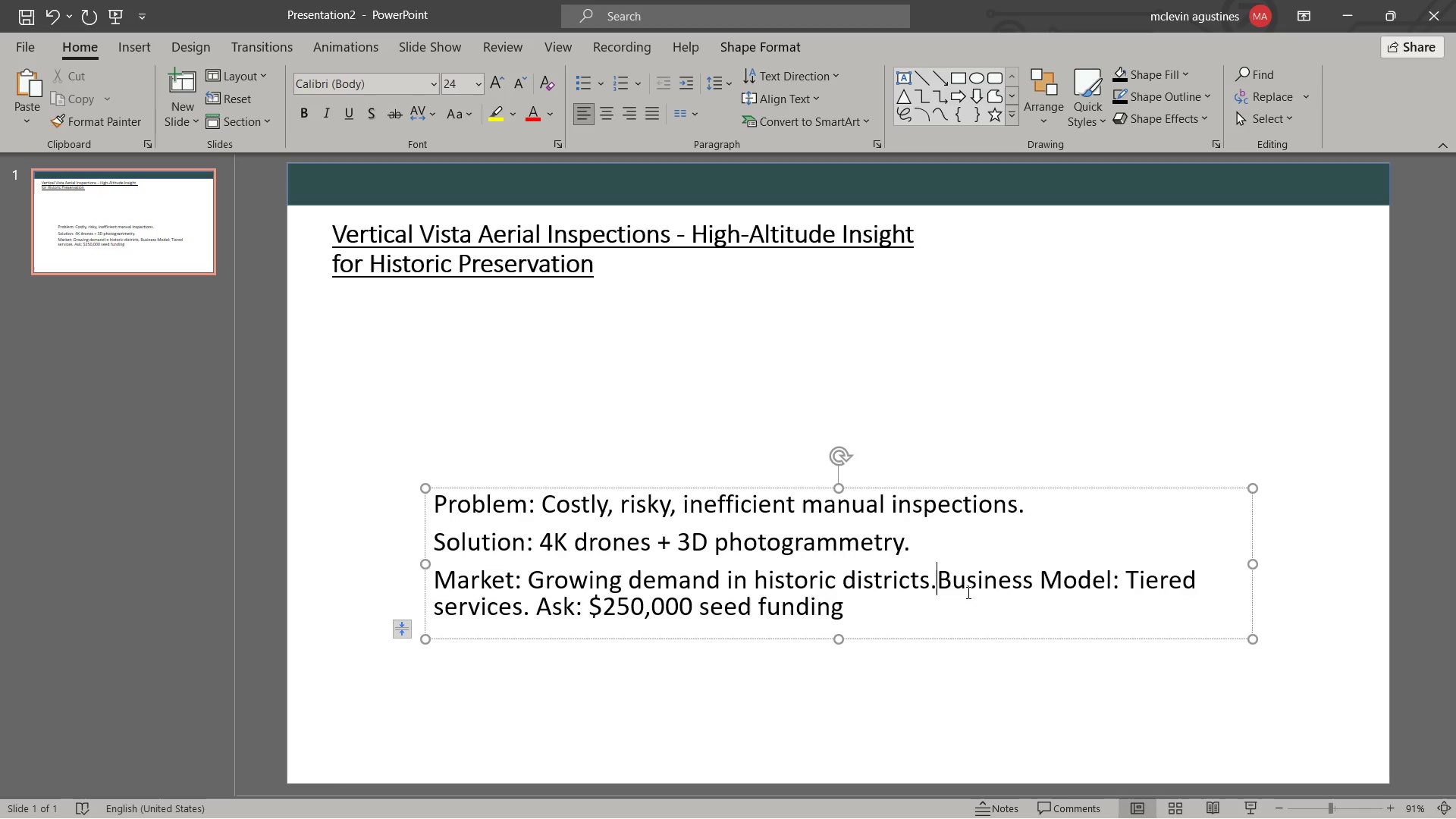 
key(Enter)
 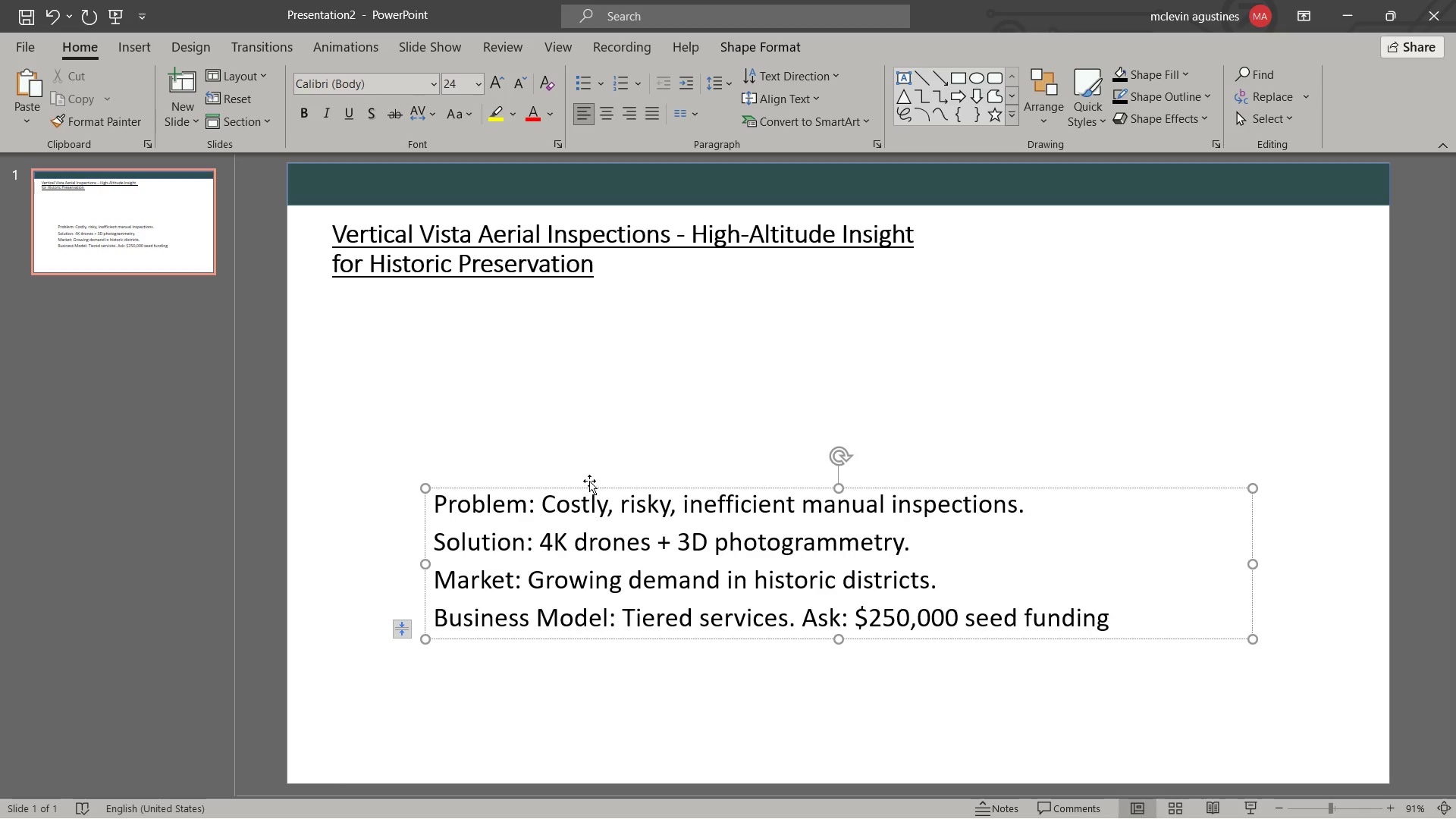 
left_click([592, 488])
 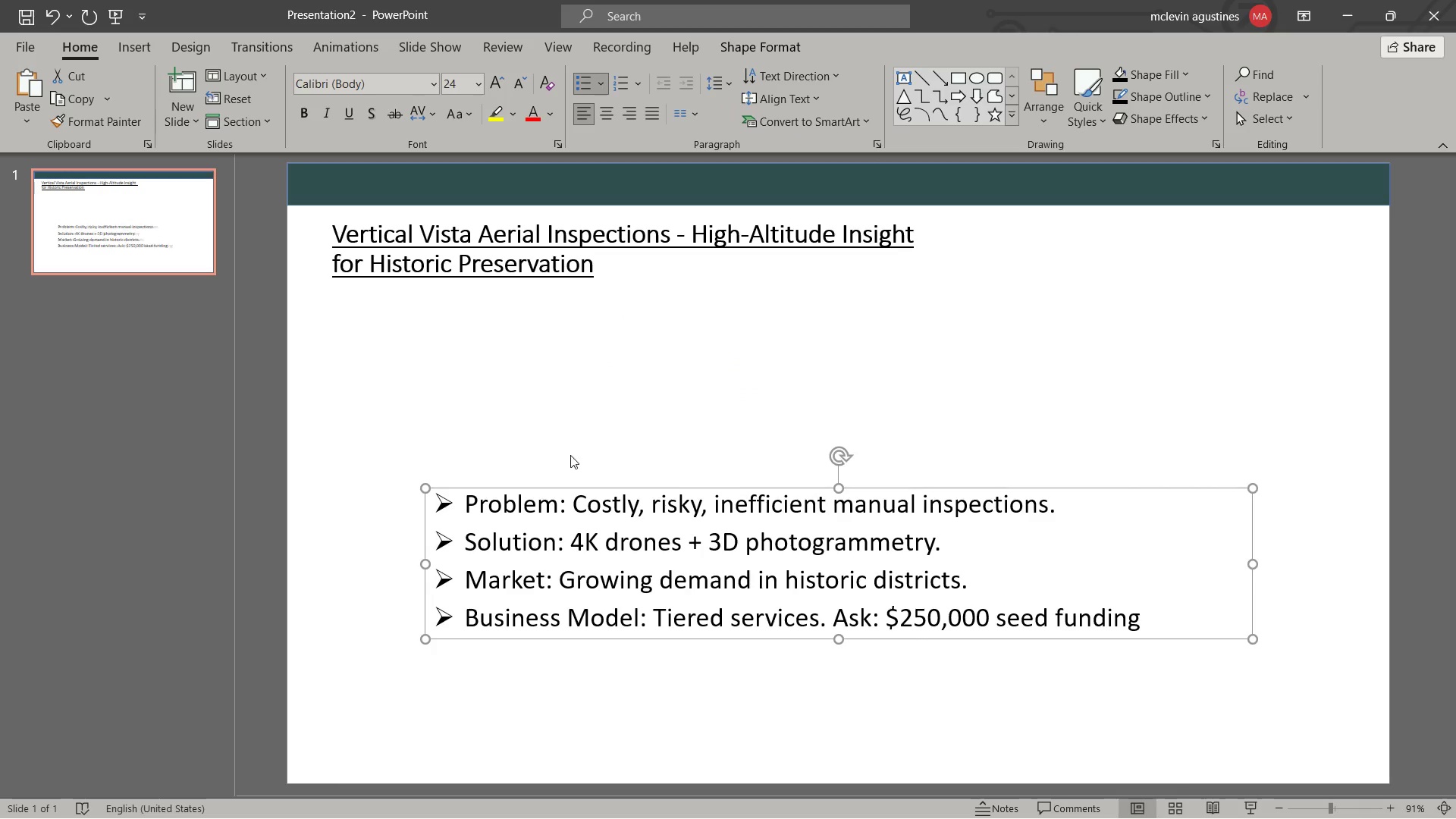 
left_click_drag(start_coordinate=[583, 492], to_coordinate=[487, 332])
 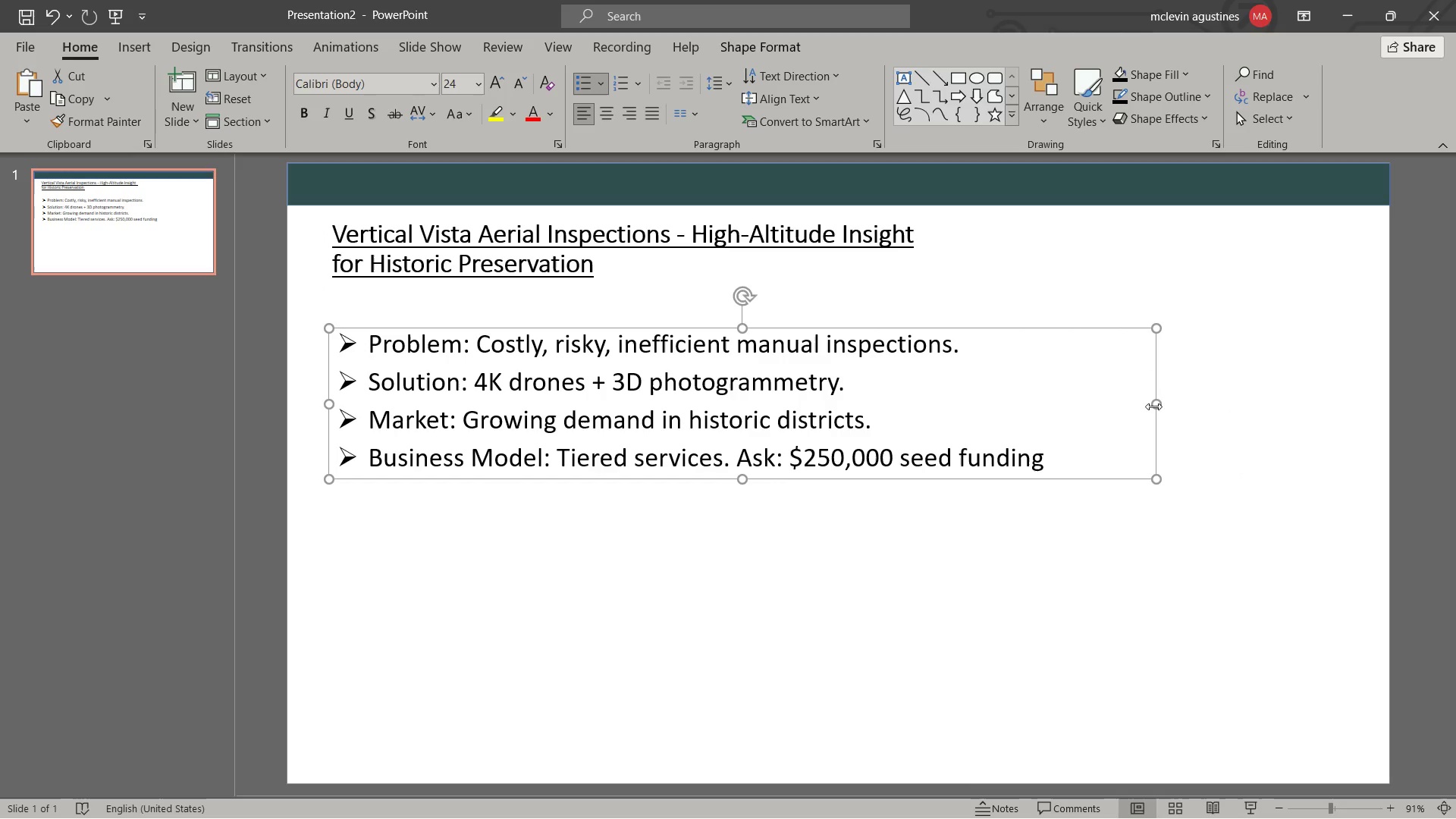 
left_click_drag(start_coordinate=[1154, 406], to_coordinate=[1091, 422])
 